 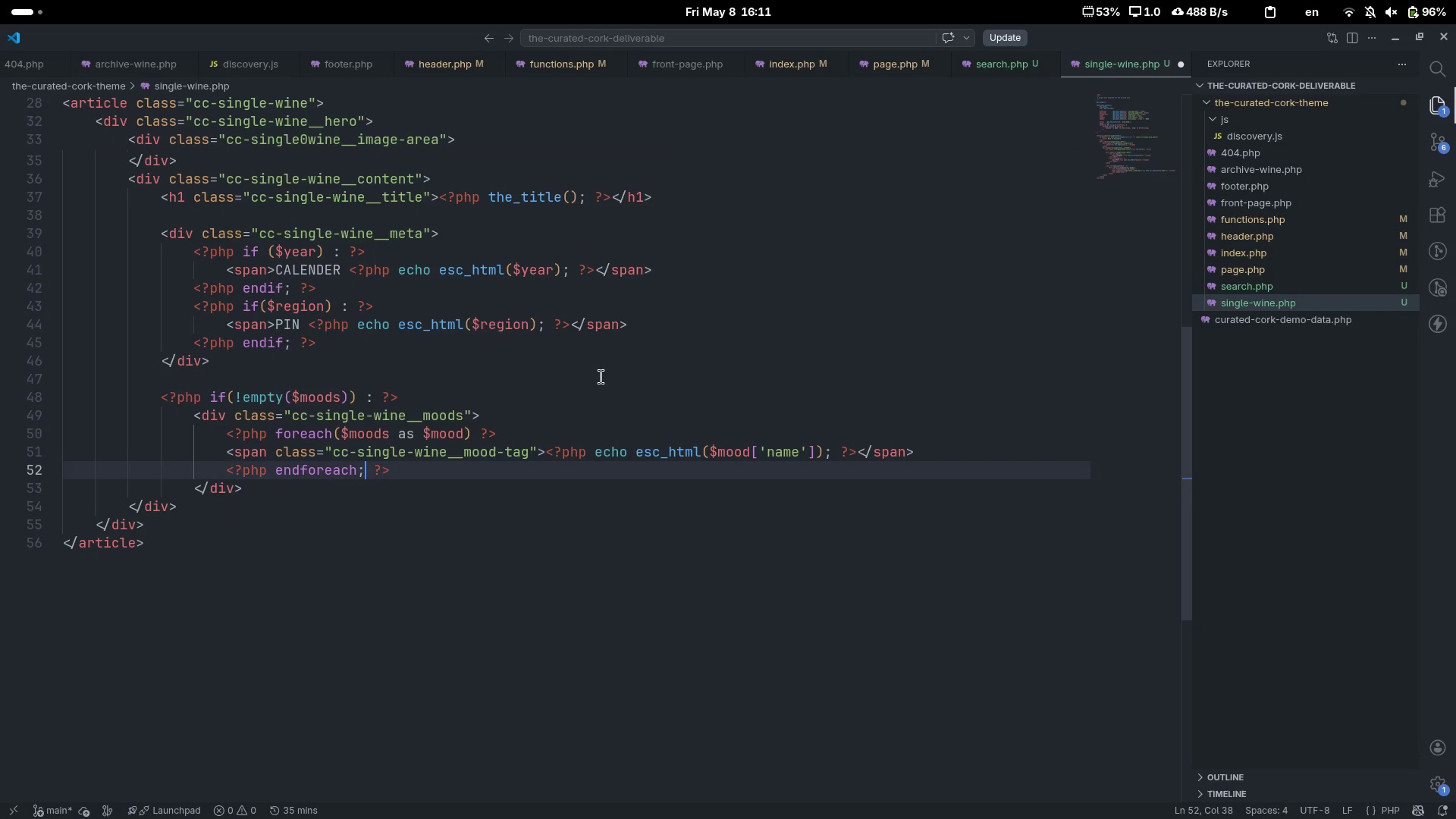 
scroll: coordinate [601, 377], scroll_direction: up, amount: 5.0
 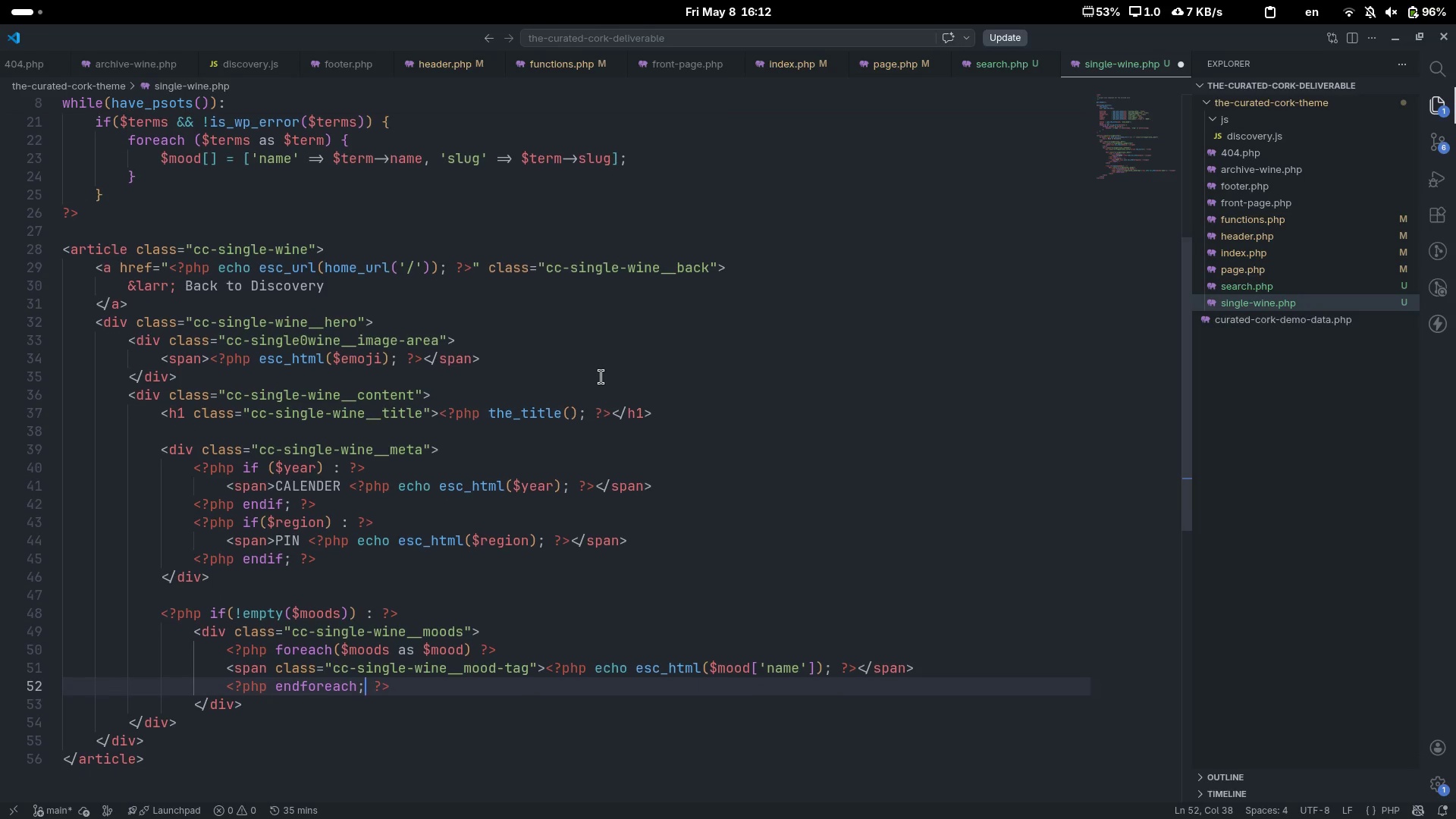 
wait(17.68)
 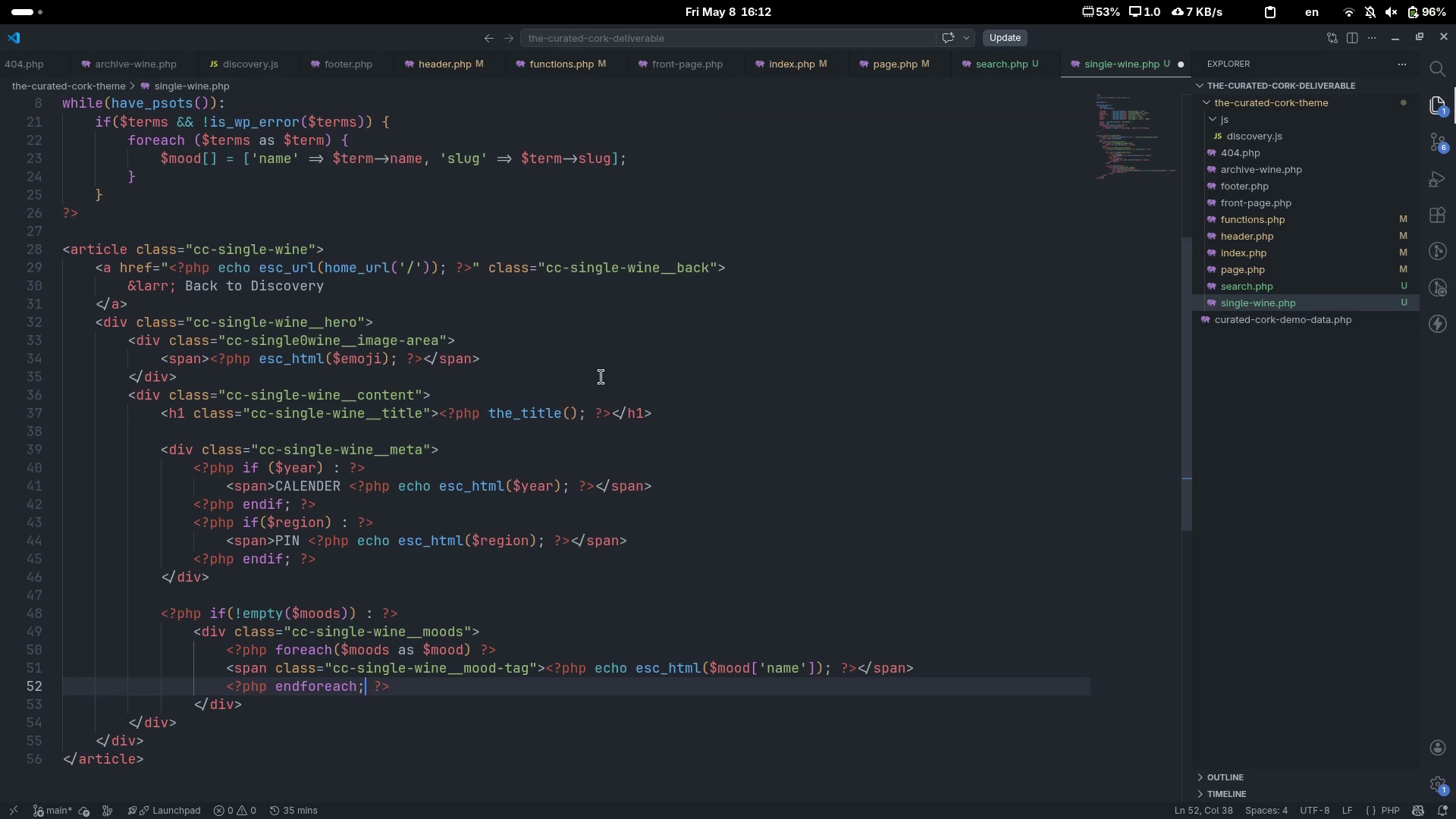 
left_click([258, 701])
 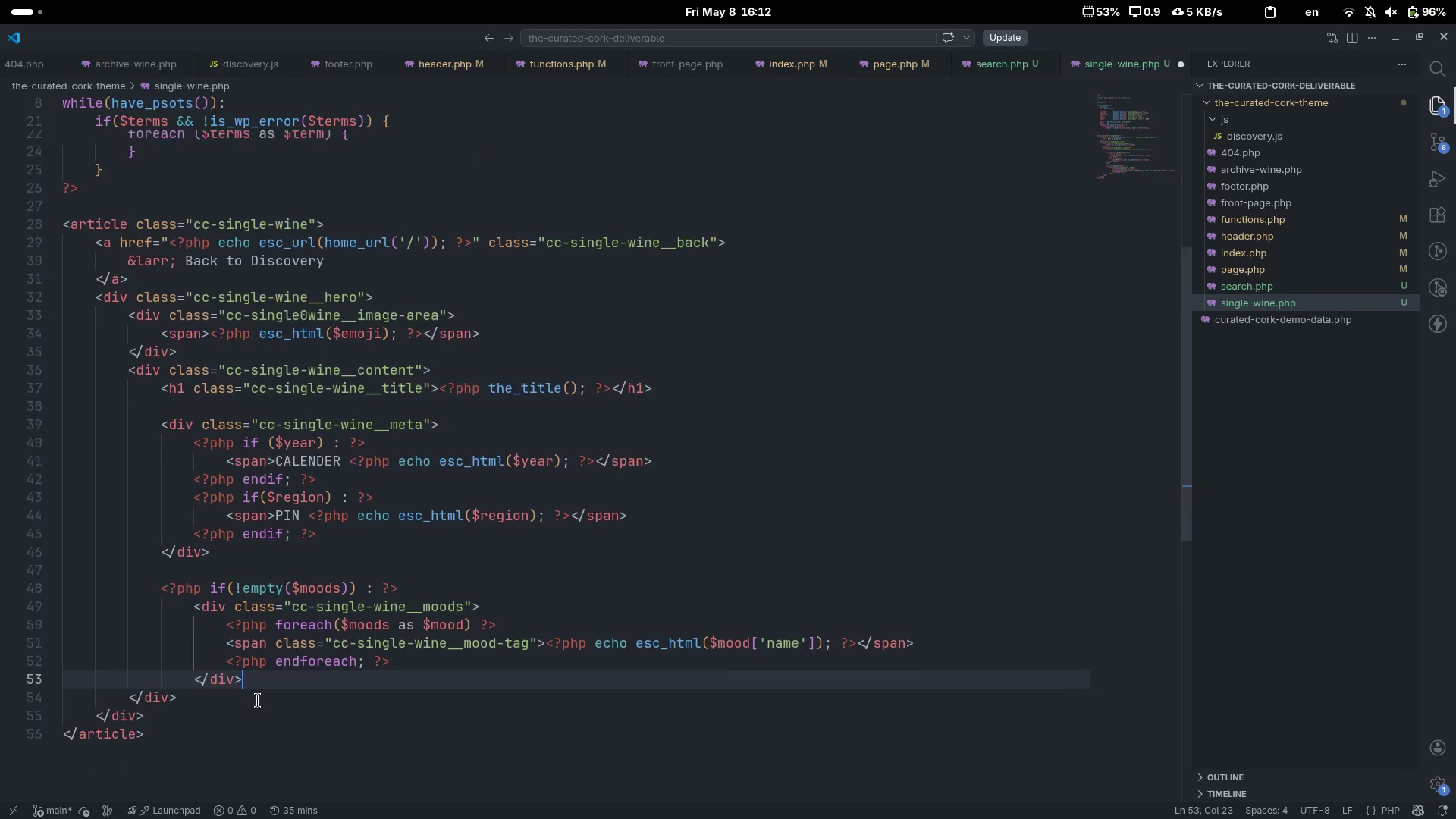 
scroll: coordinate [258, 701], scroll_direction: down, amount: 5.0
 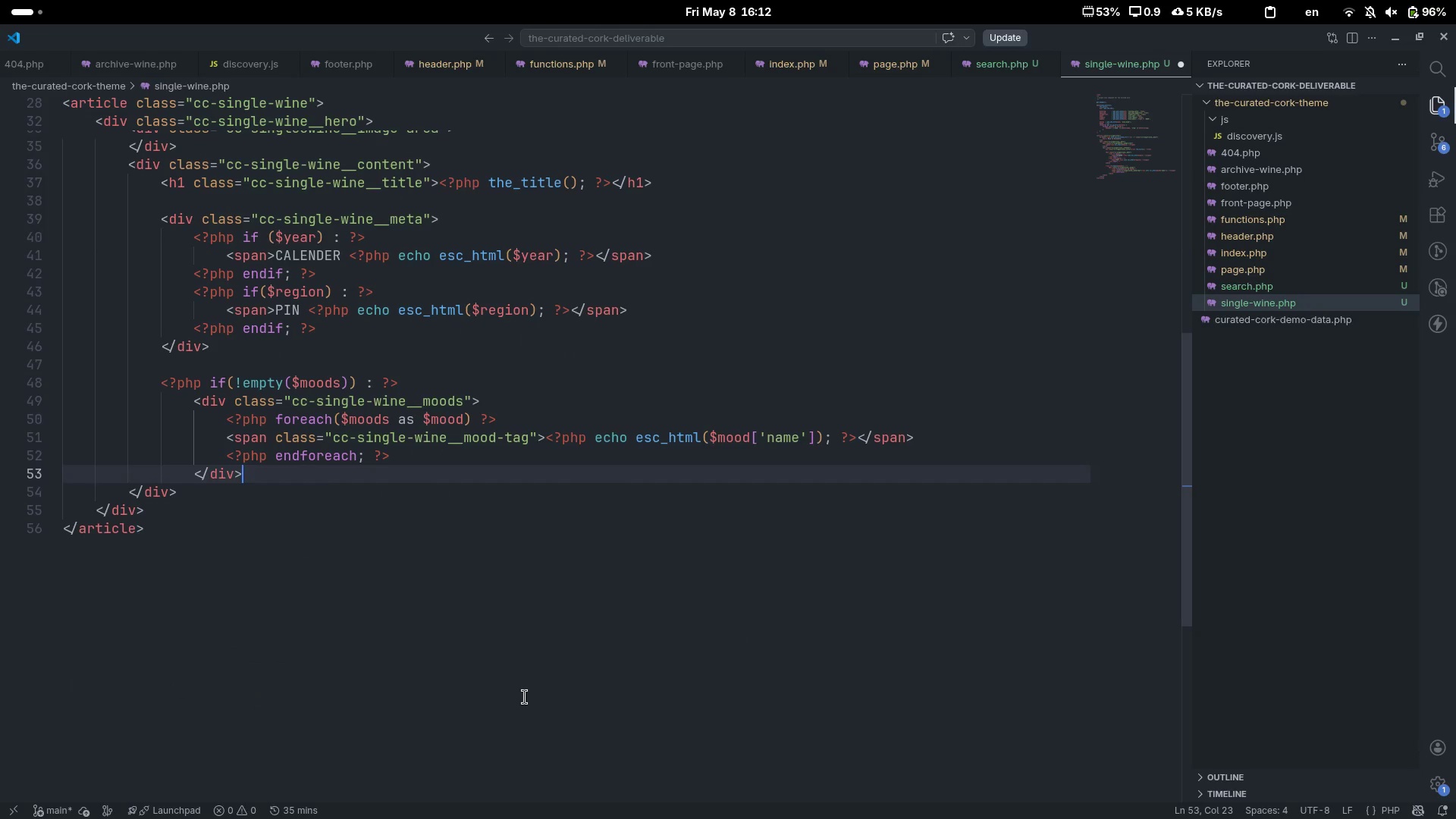 
key(Enter)
 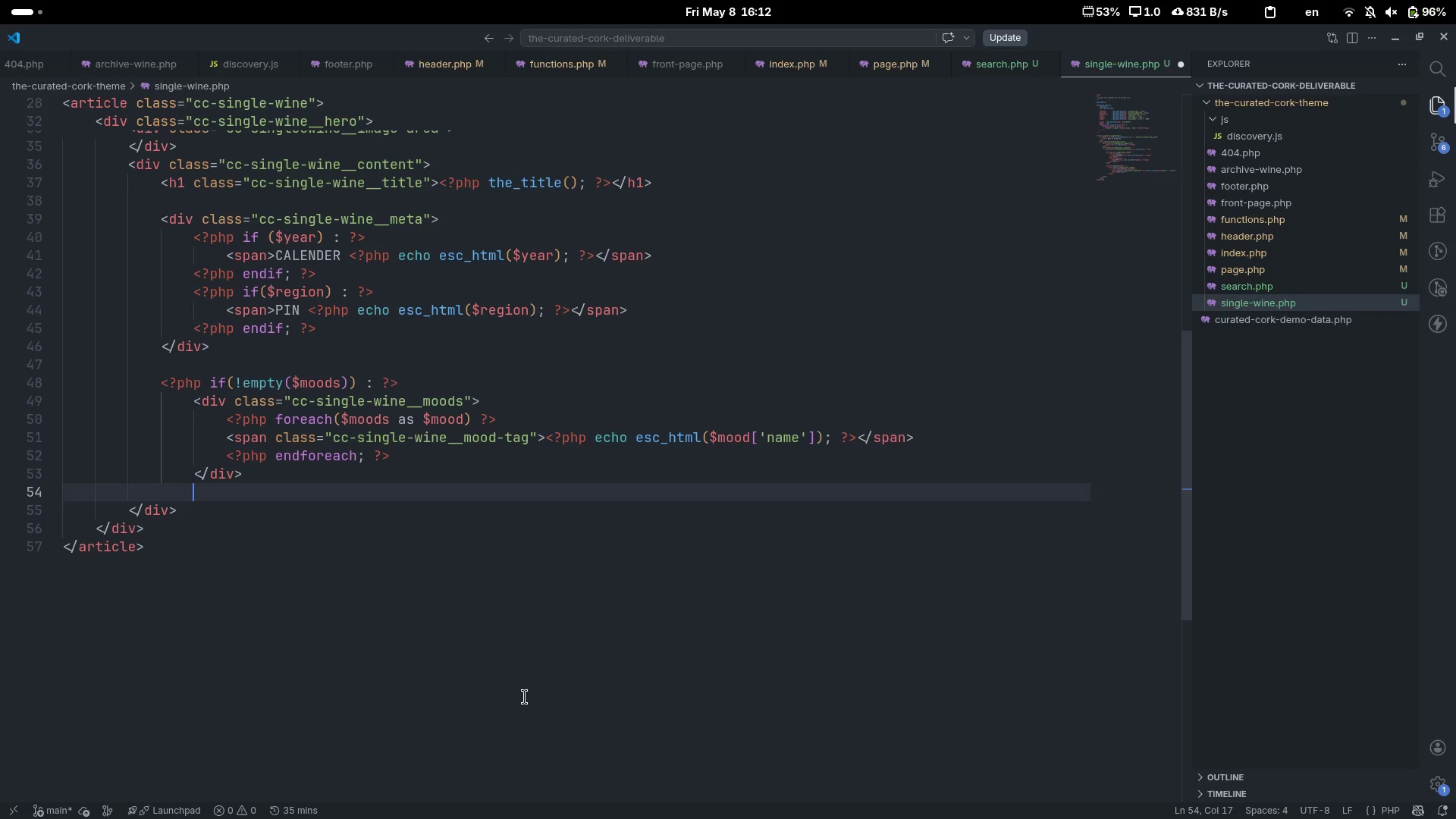 
key(Shift+Comma)
 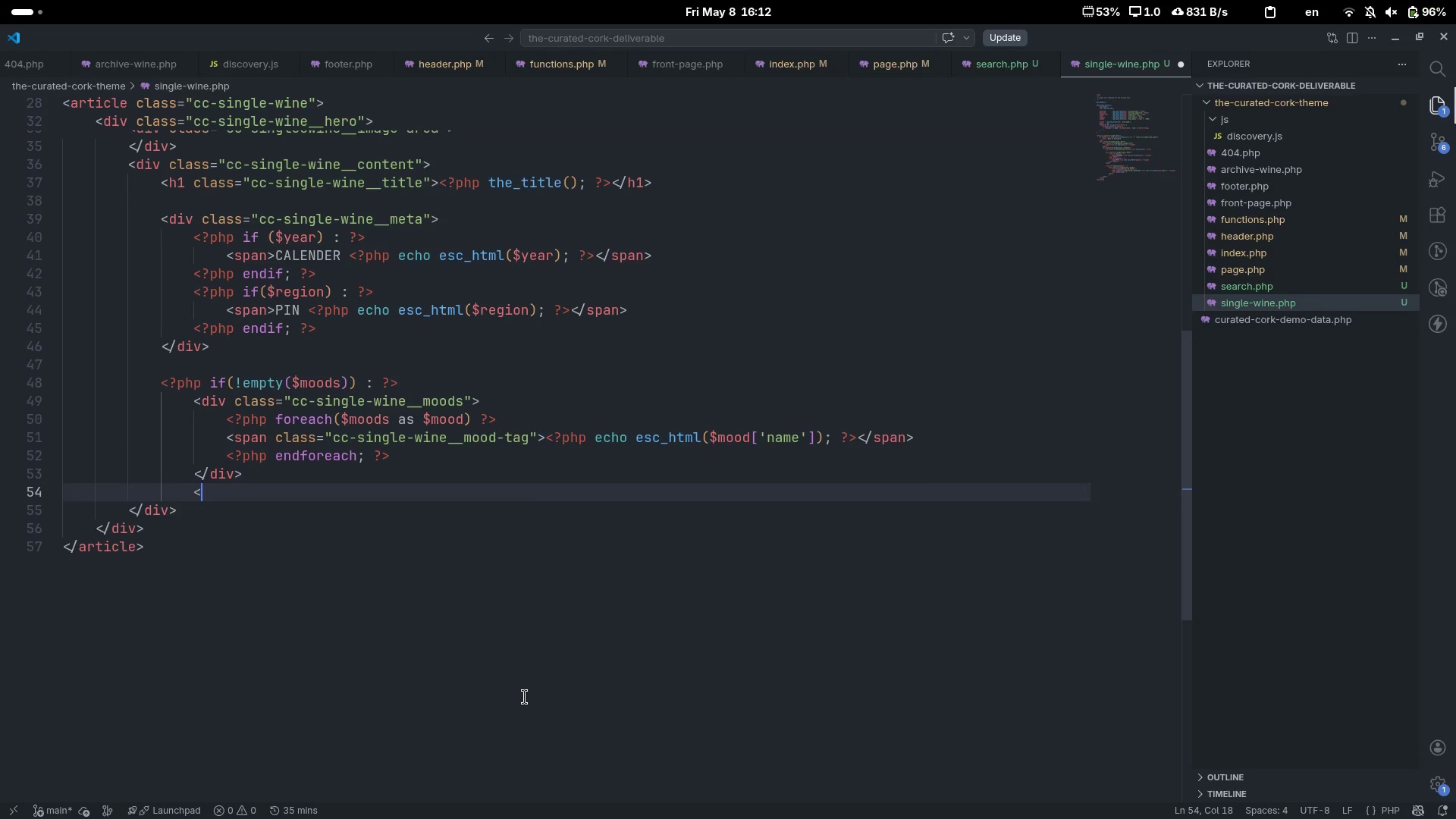 
key(Shift+Slash)
 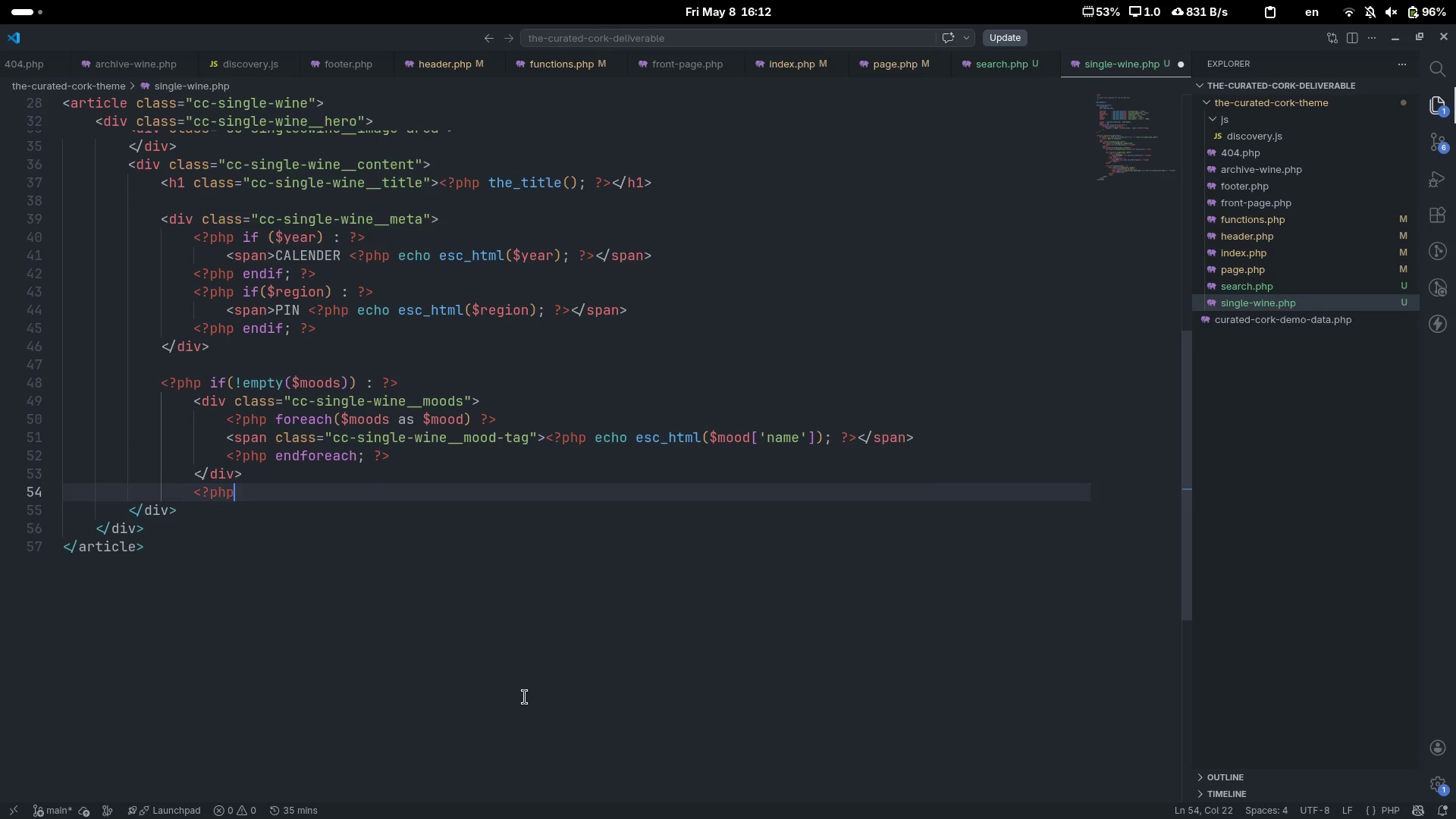 
key(Tab)
 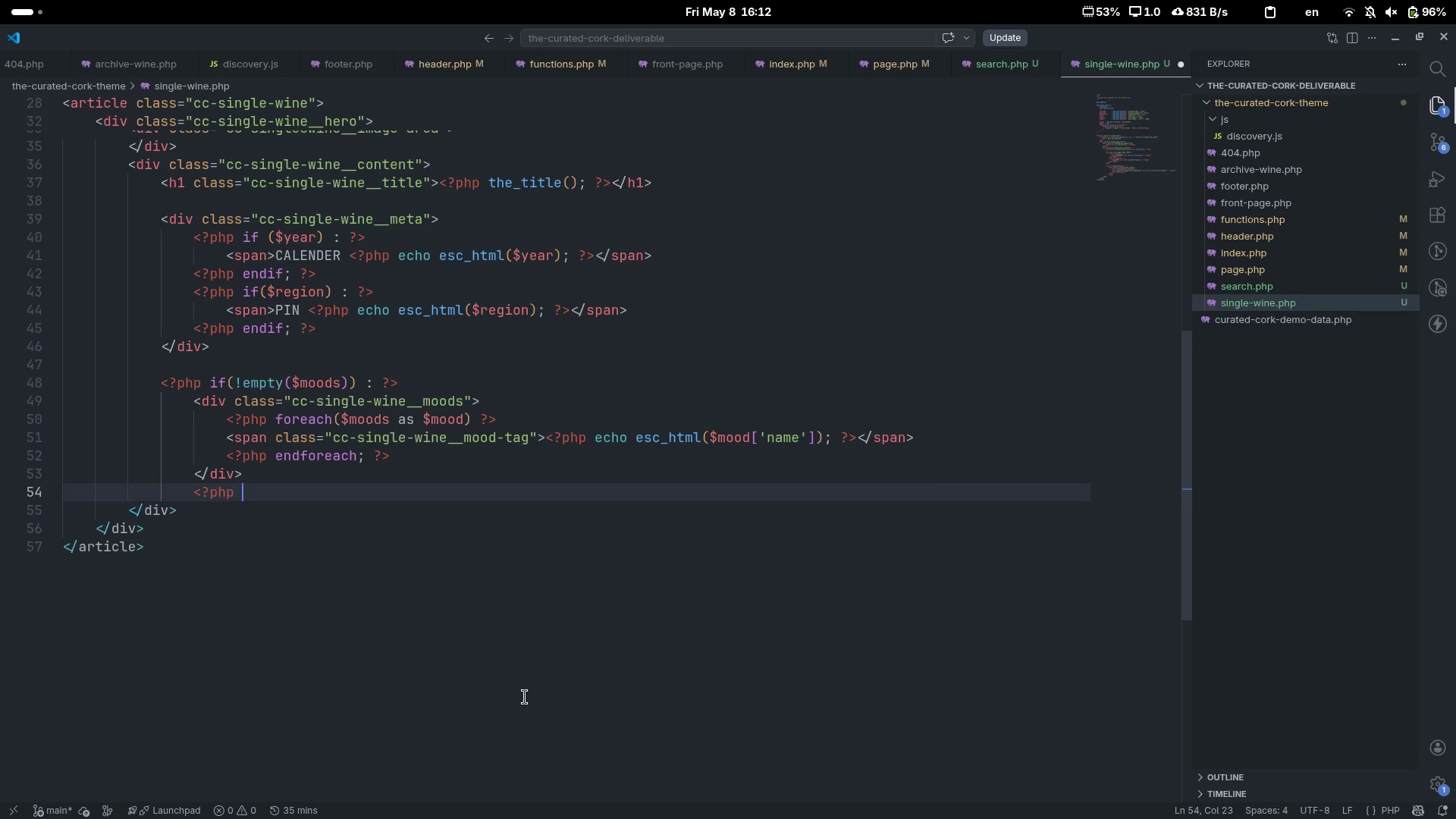 
key(Space)
 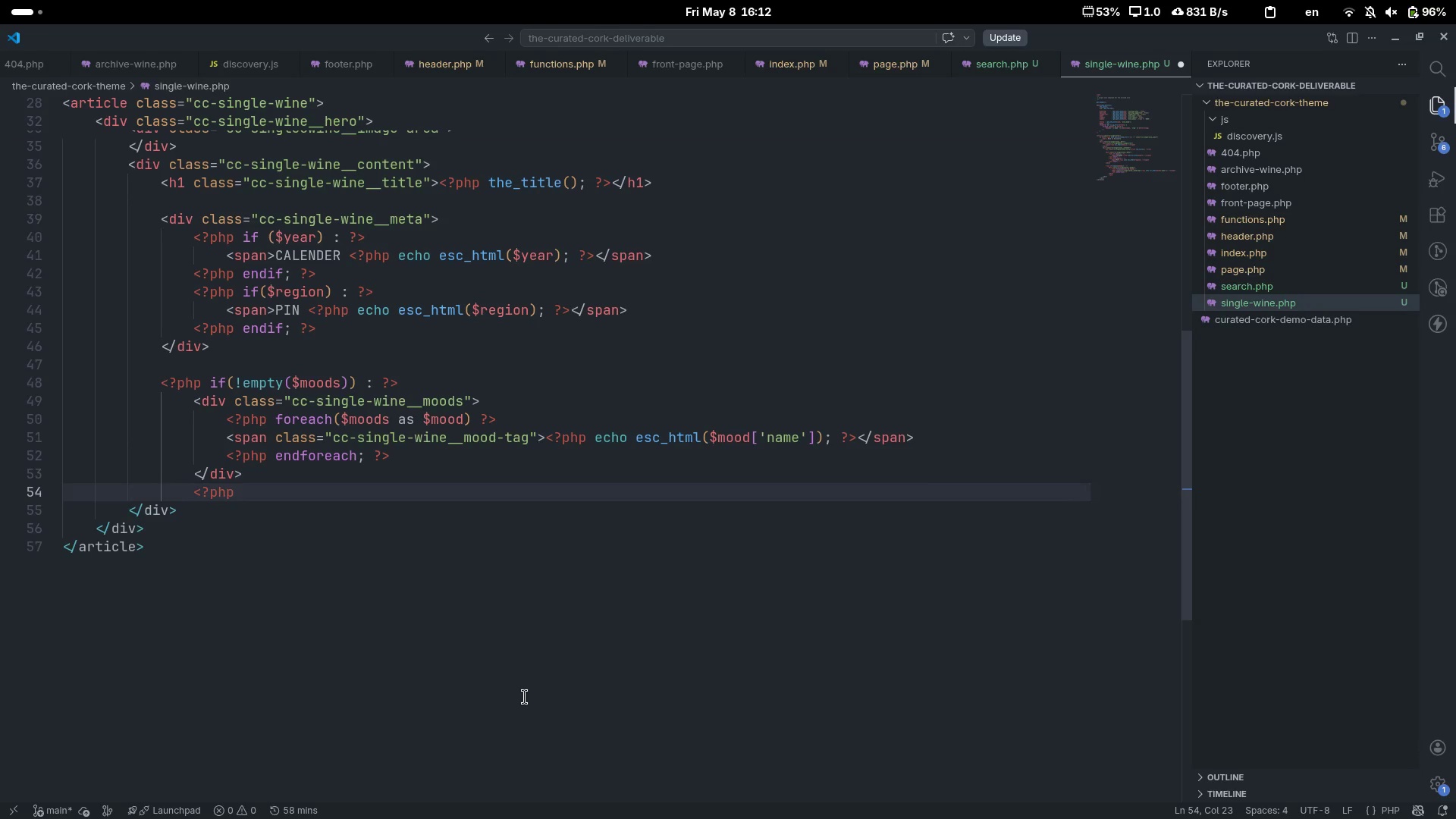 
key(Shift+Slash)
 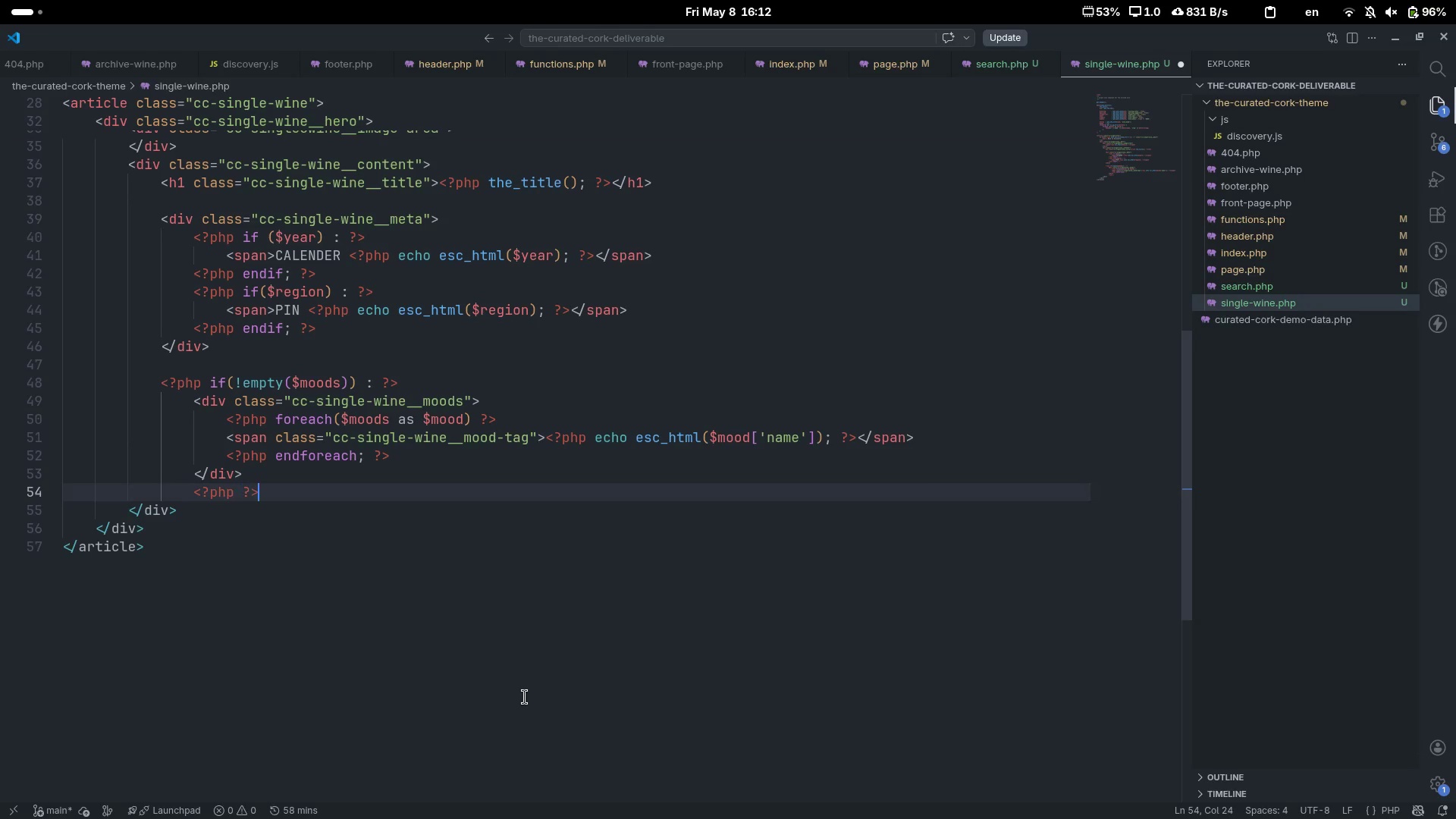 
key(Shift+Period)
 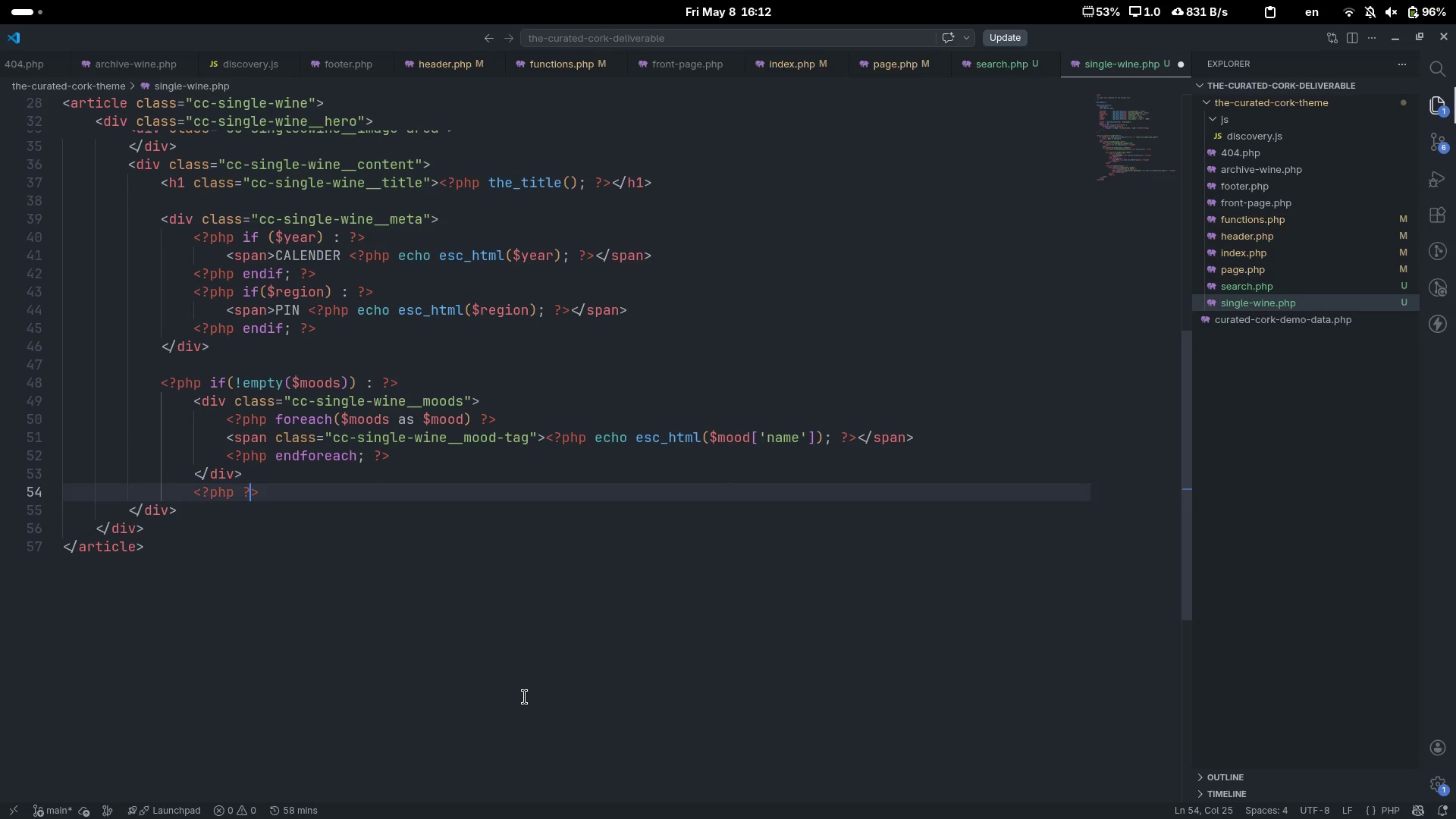 
key(ArrowLeft)
 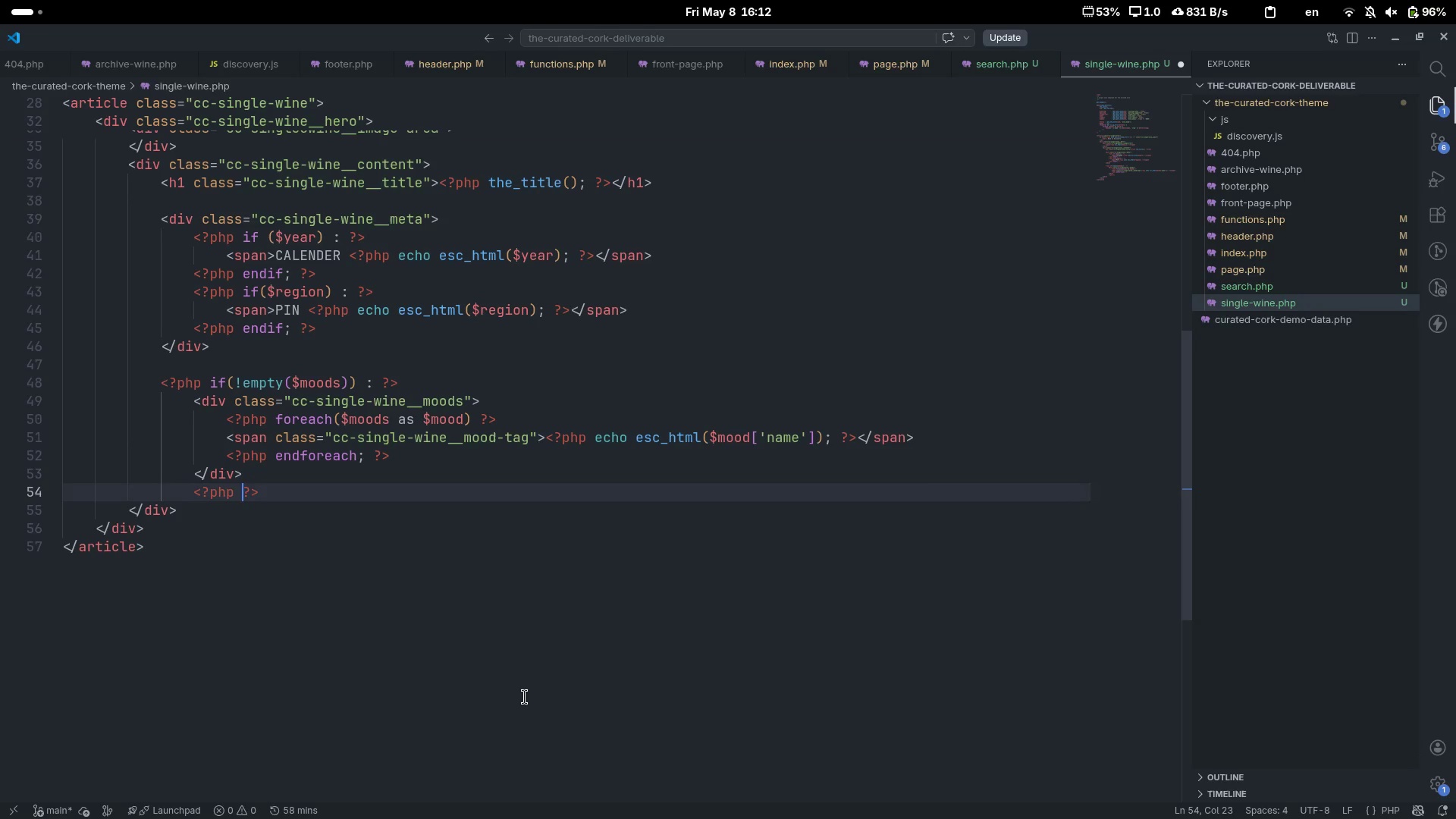 
key(ArrowLeft)
 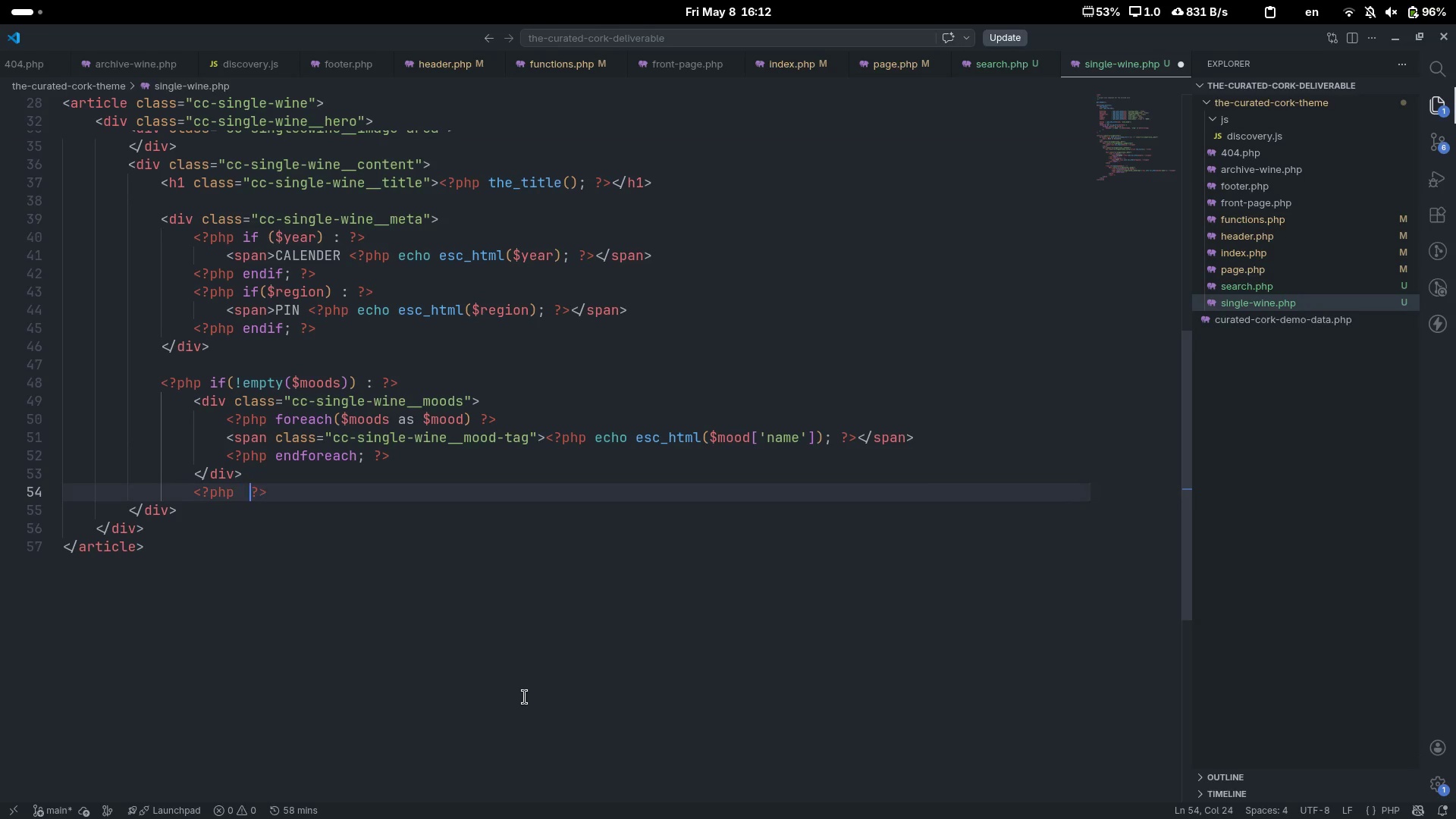 
key(Space)
 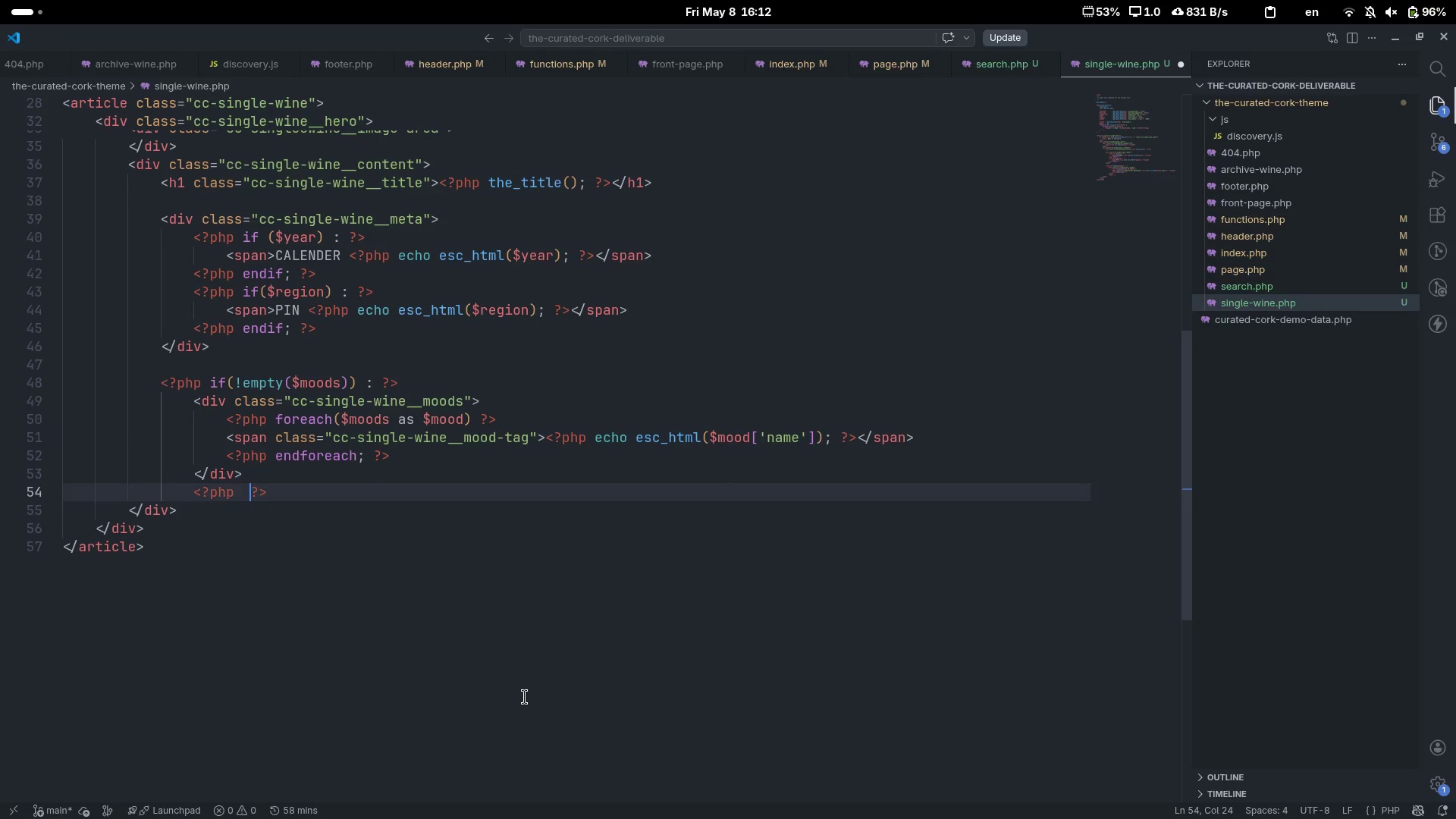 
key(ArrowLeft)
 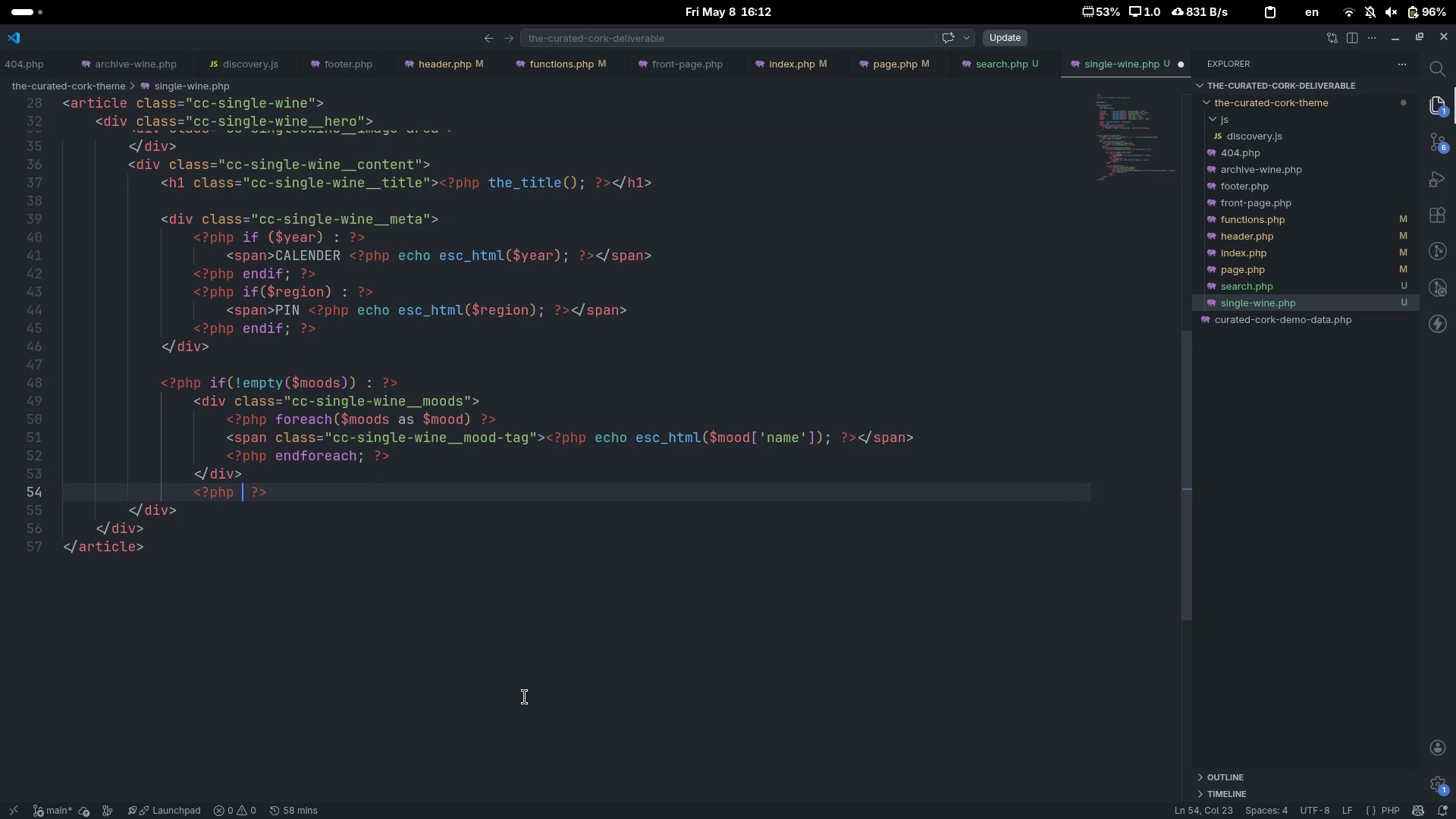 
type(endig)
key(Backspace)
type(fl)
key(Backspace)
type(;)
 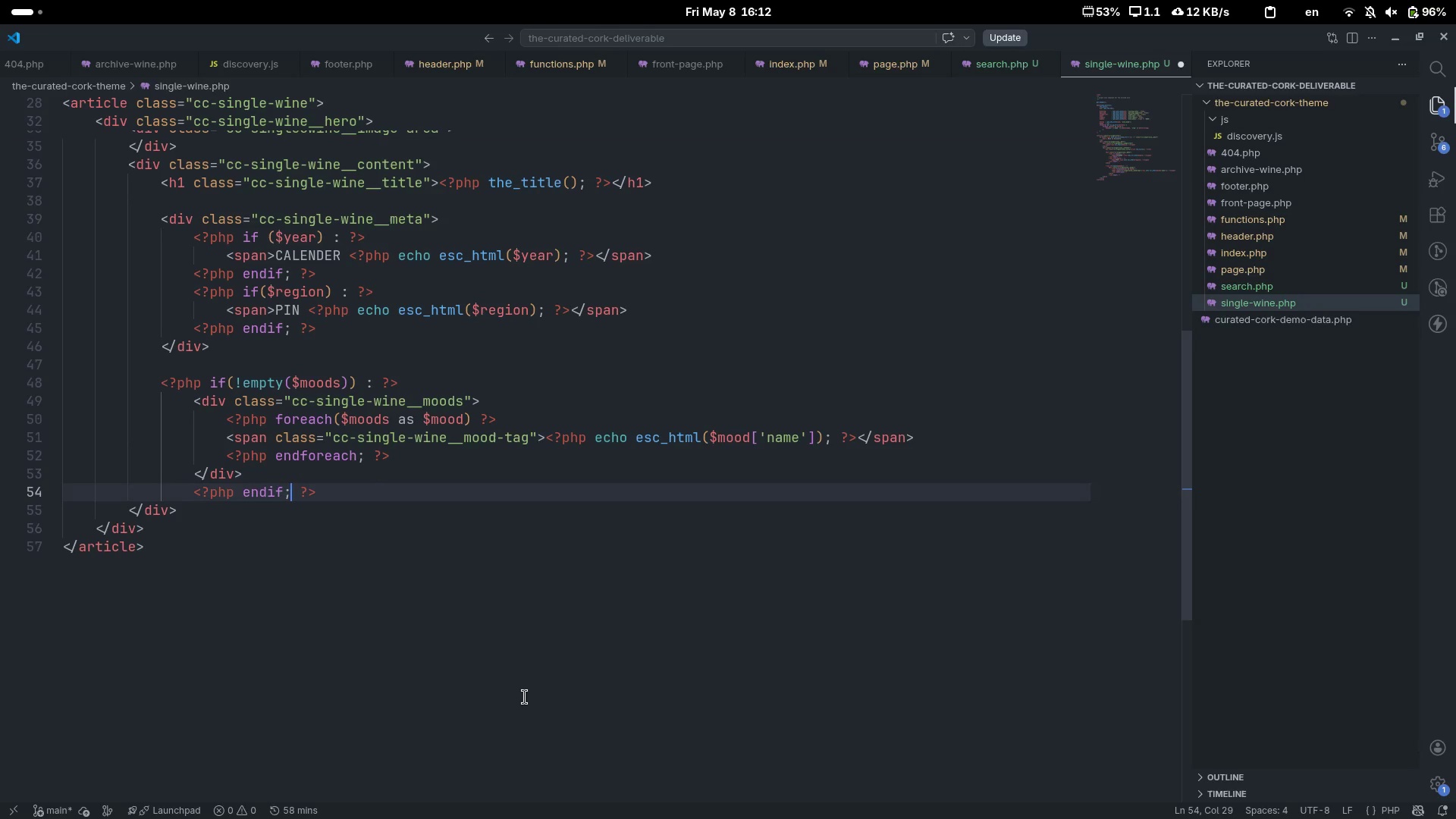 
key(Control+ControlLeft)
 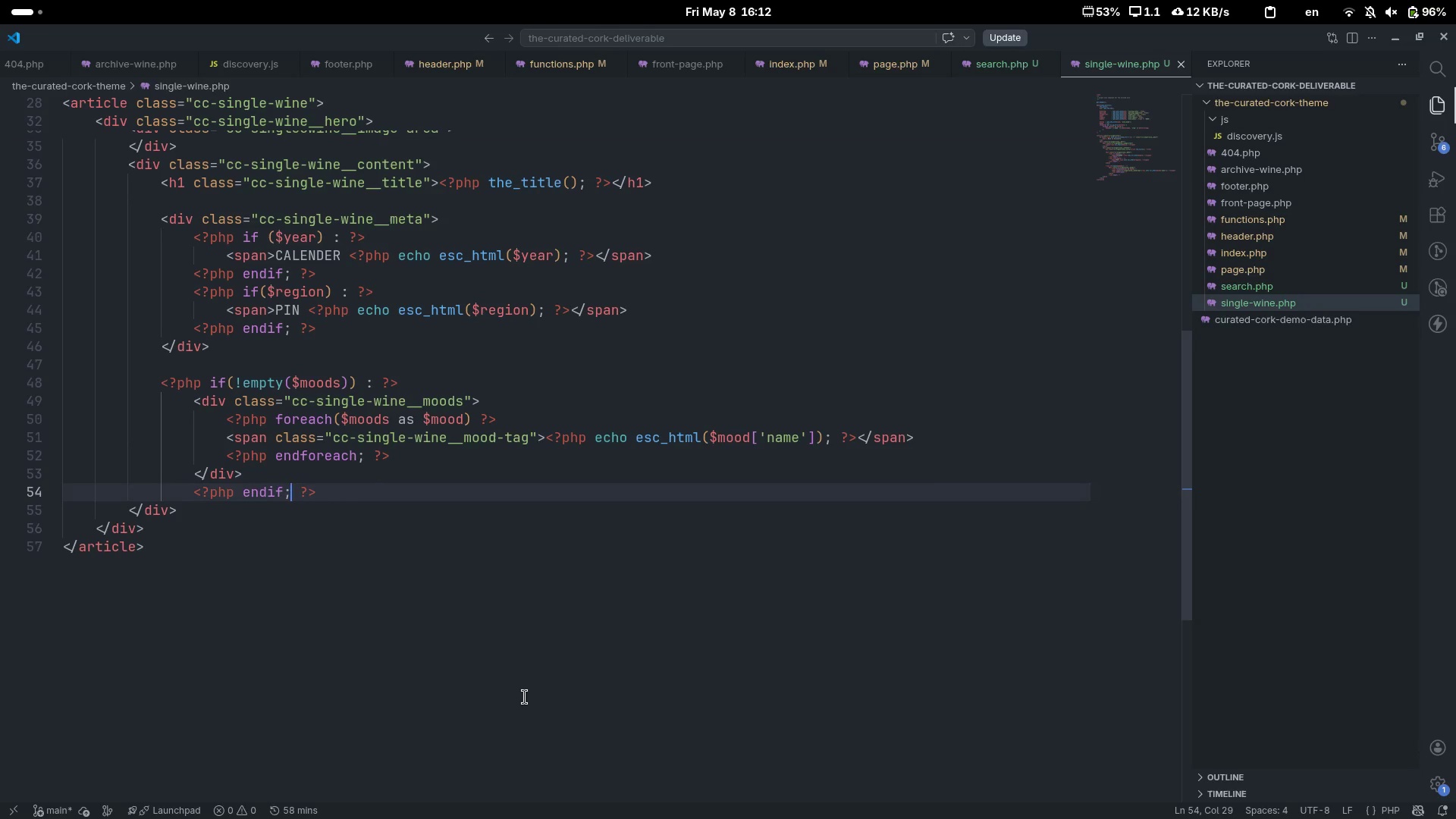 
key(Control+S)
 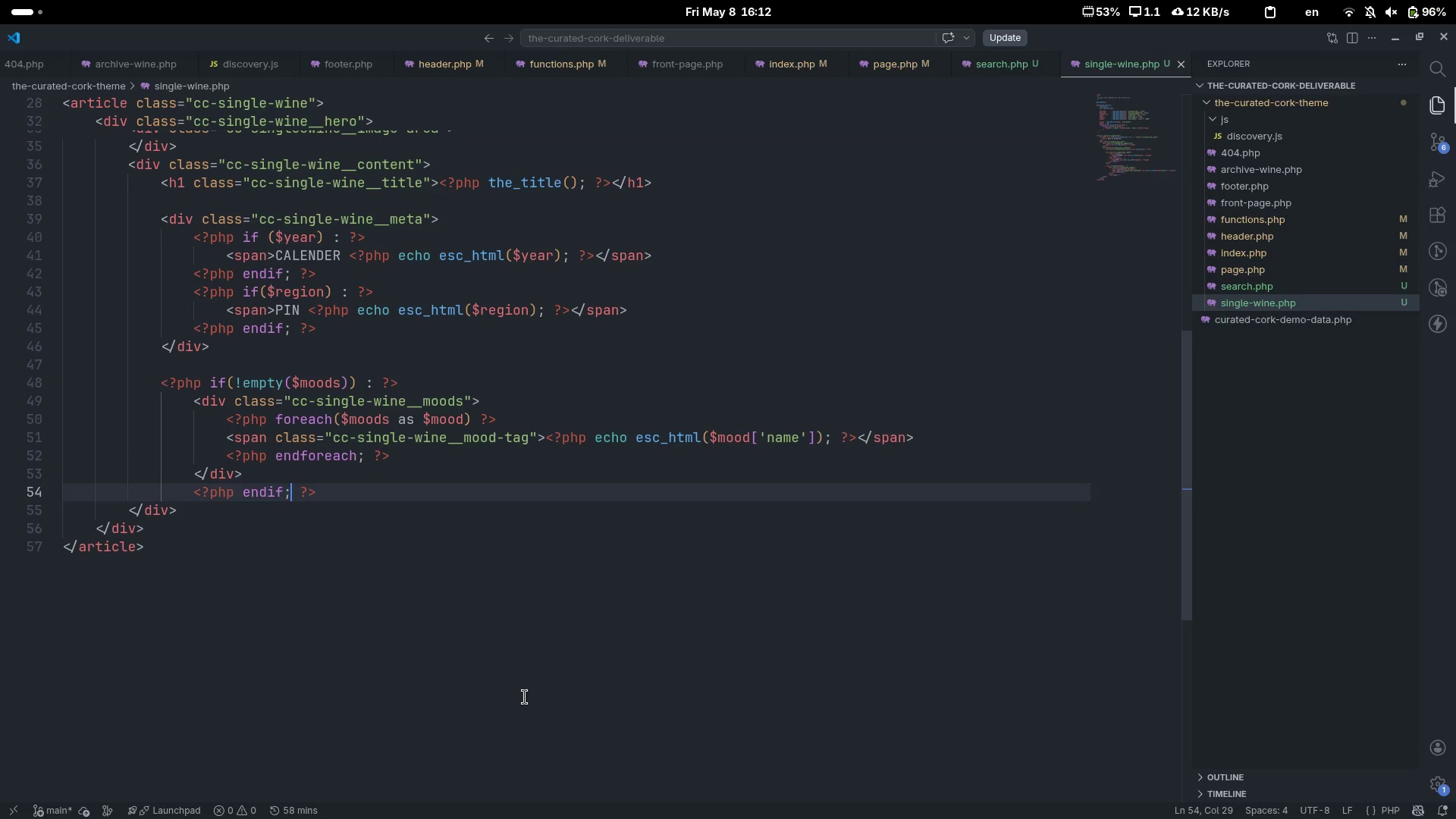 
key(ArrowDown)
 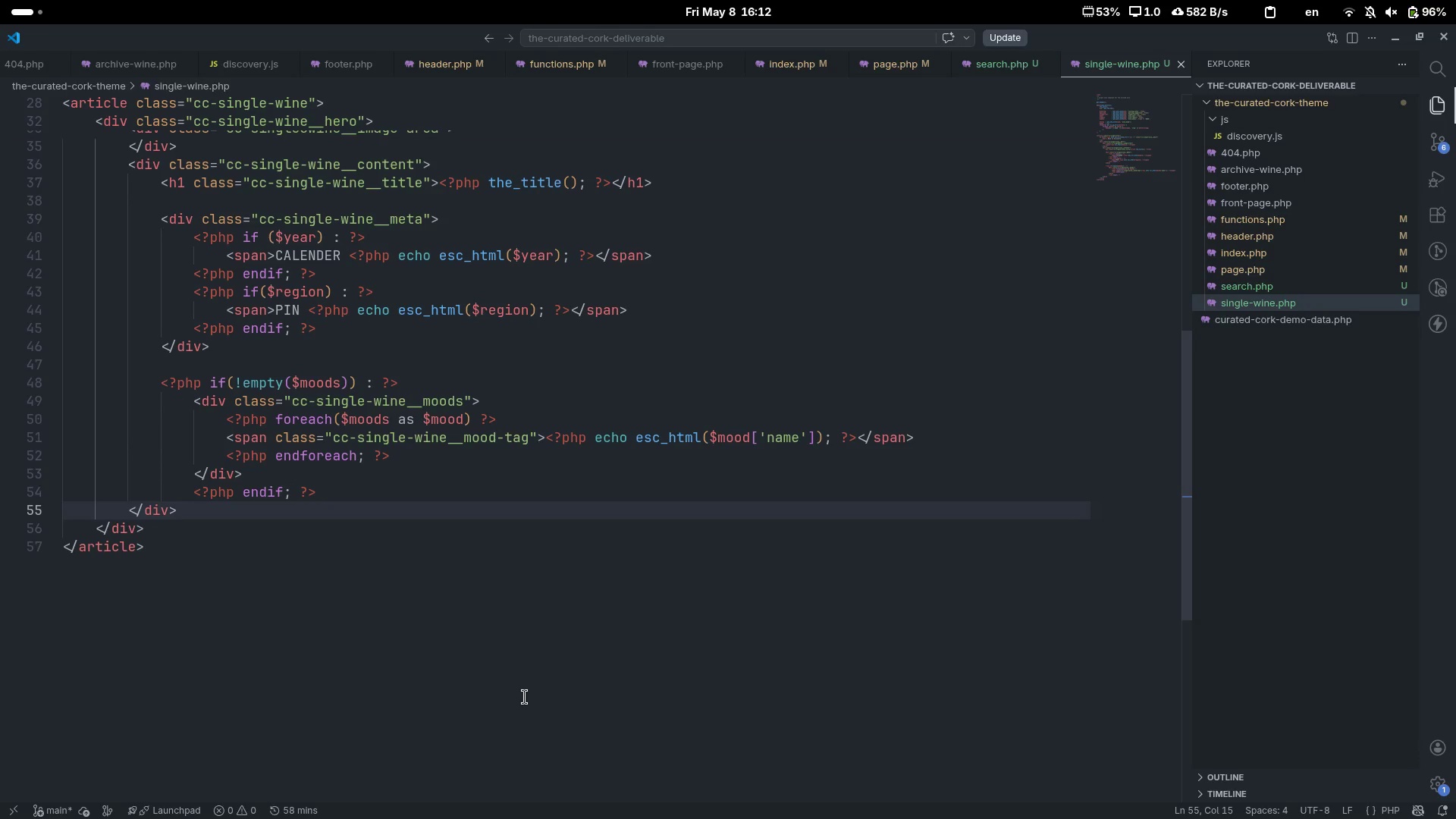 
key(ArrowDown)
 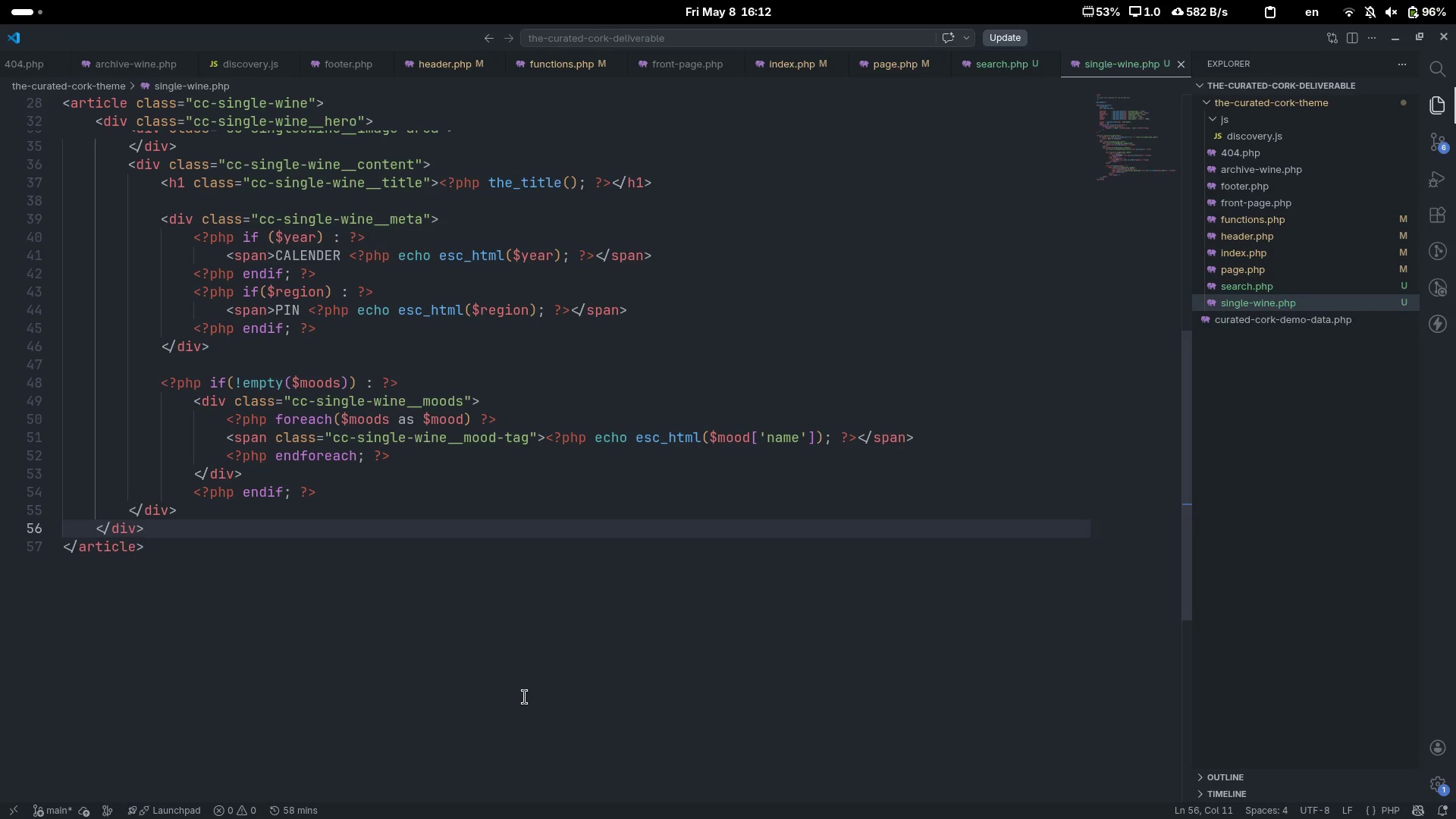 
key(Enter)
 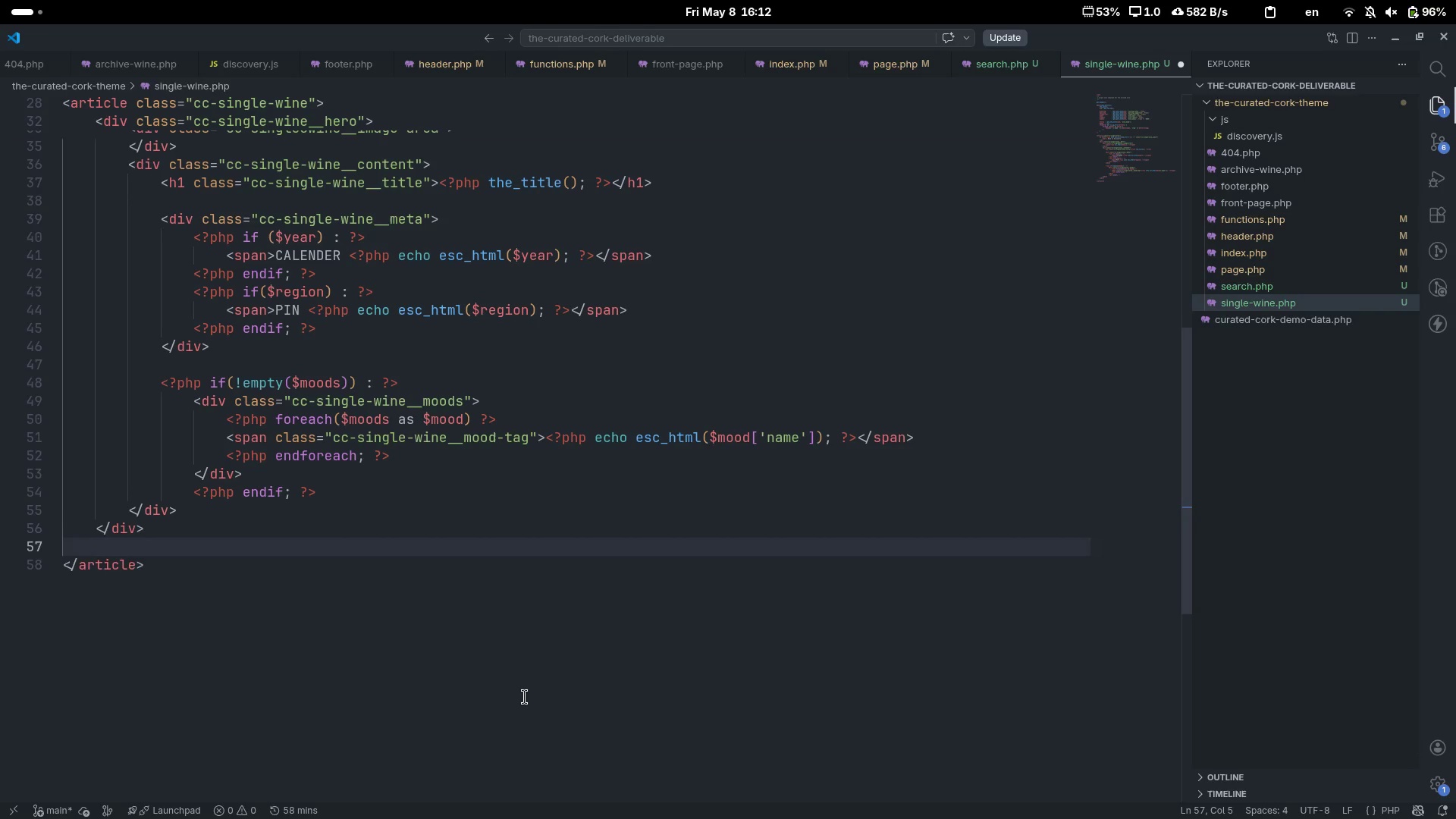 
key(Enter)
 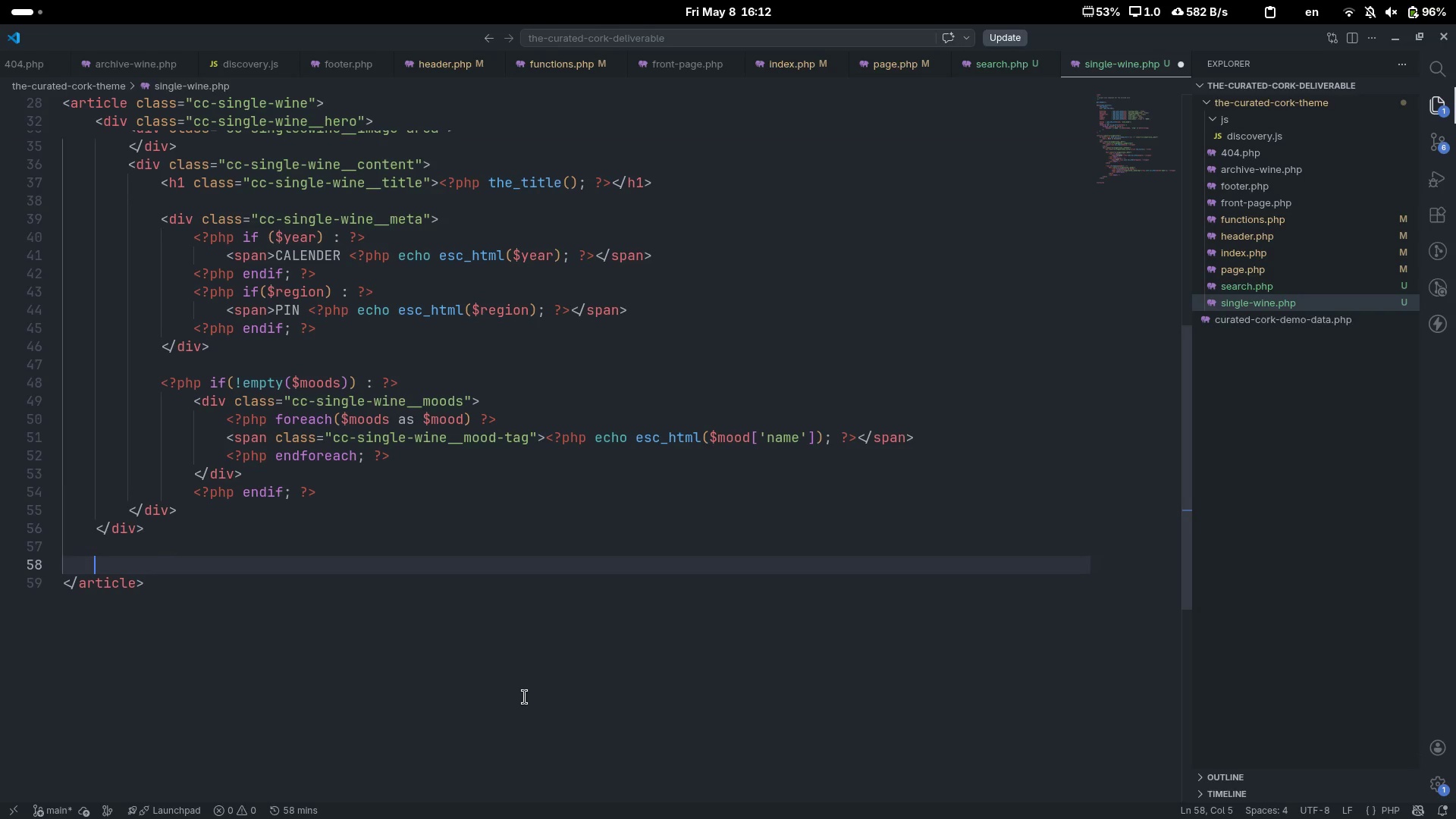 
key(Shift+Comma)
 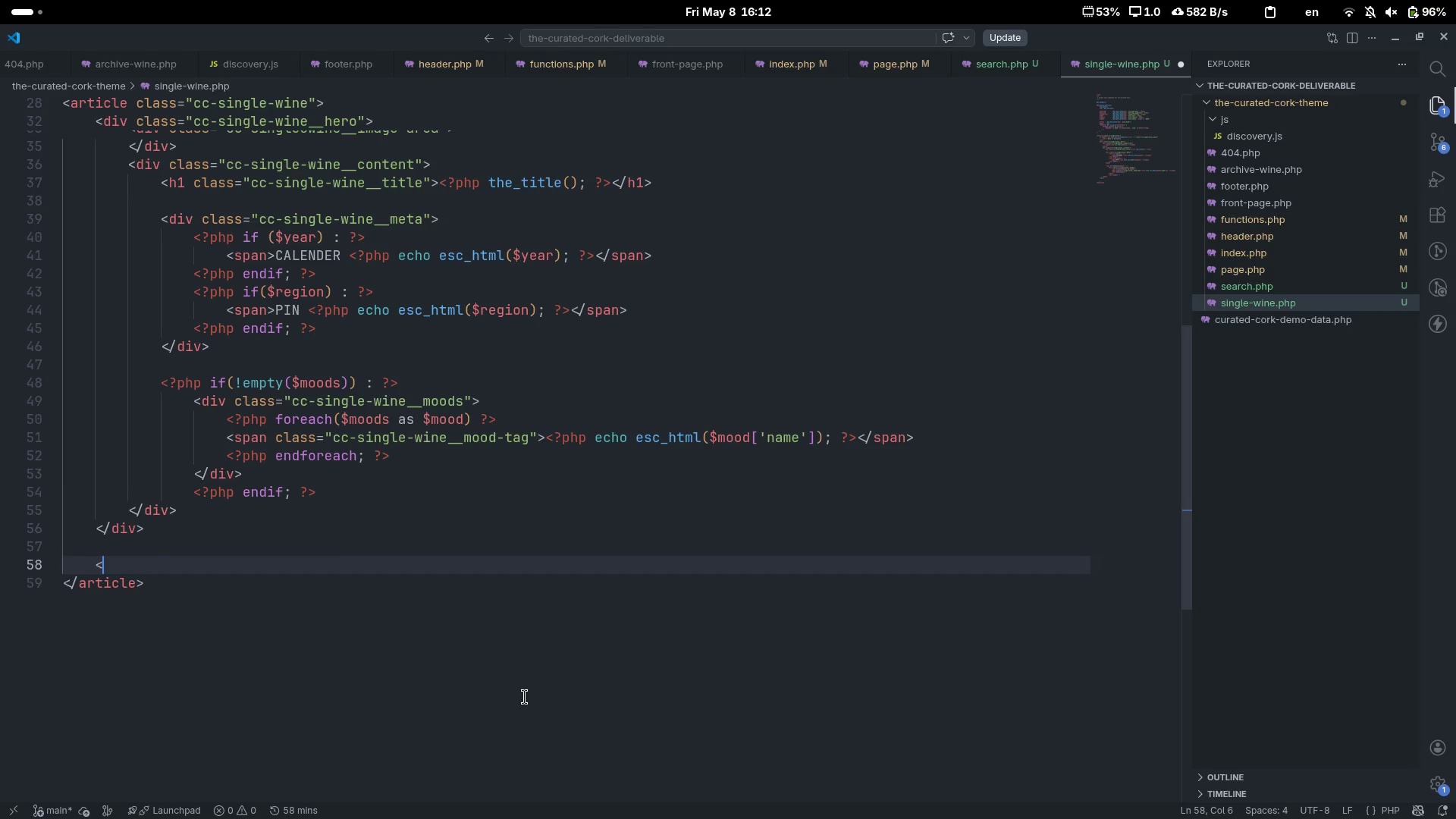 
key(Shift+Slash)
 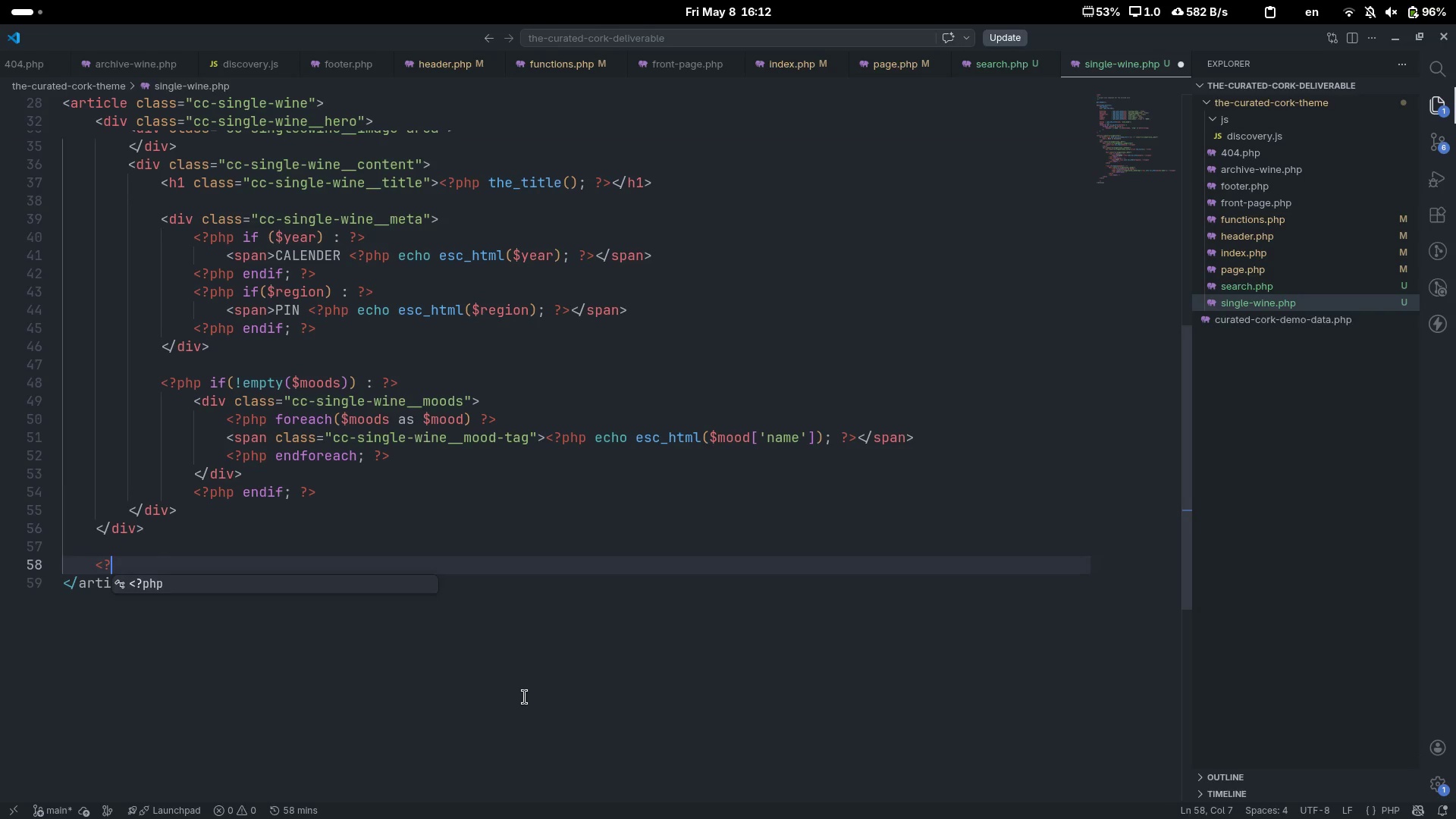 
key(Tab)
 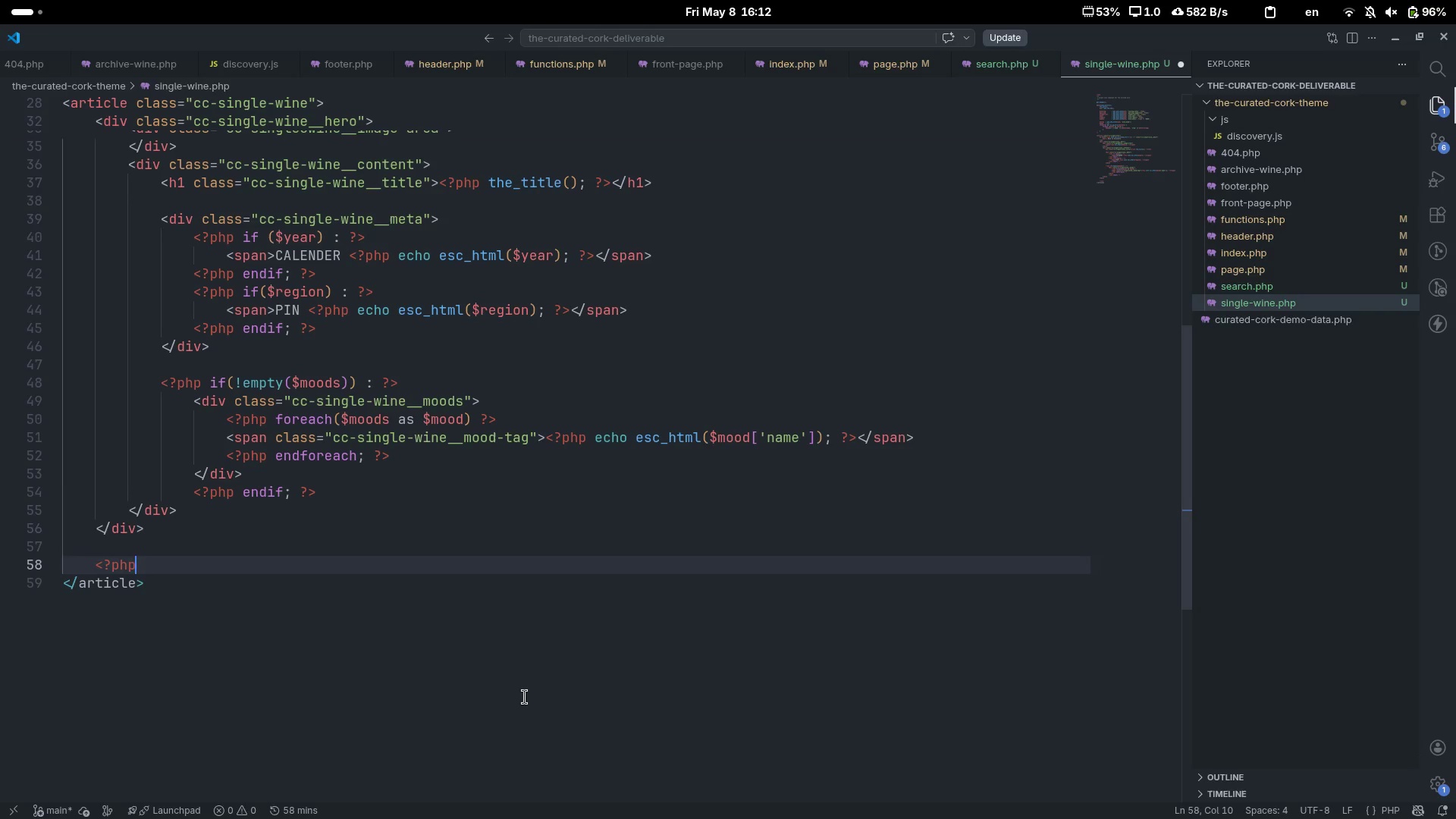 
key(Space)
 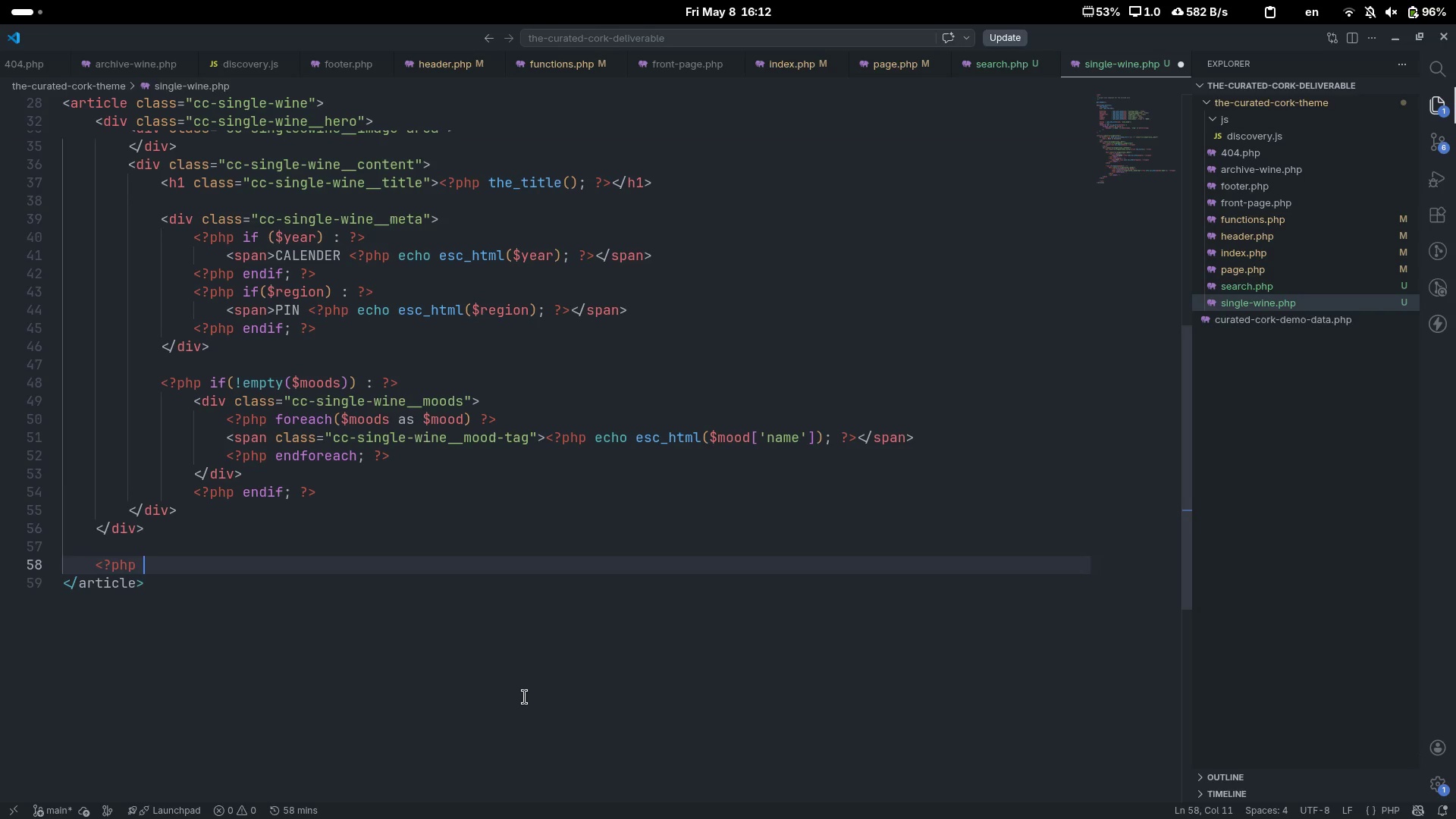 
key(Shift+Slash)
 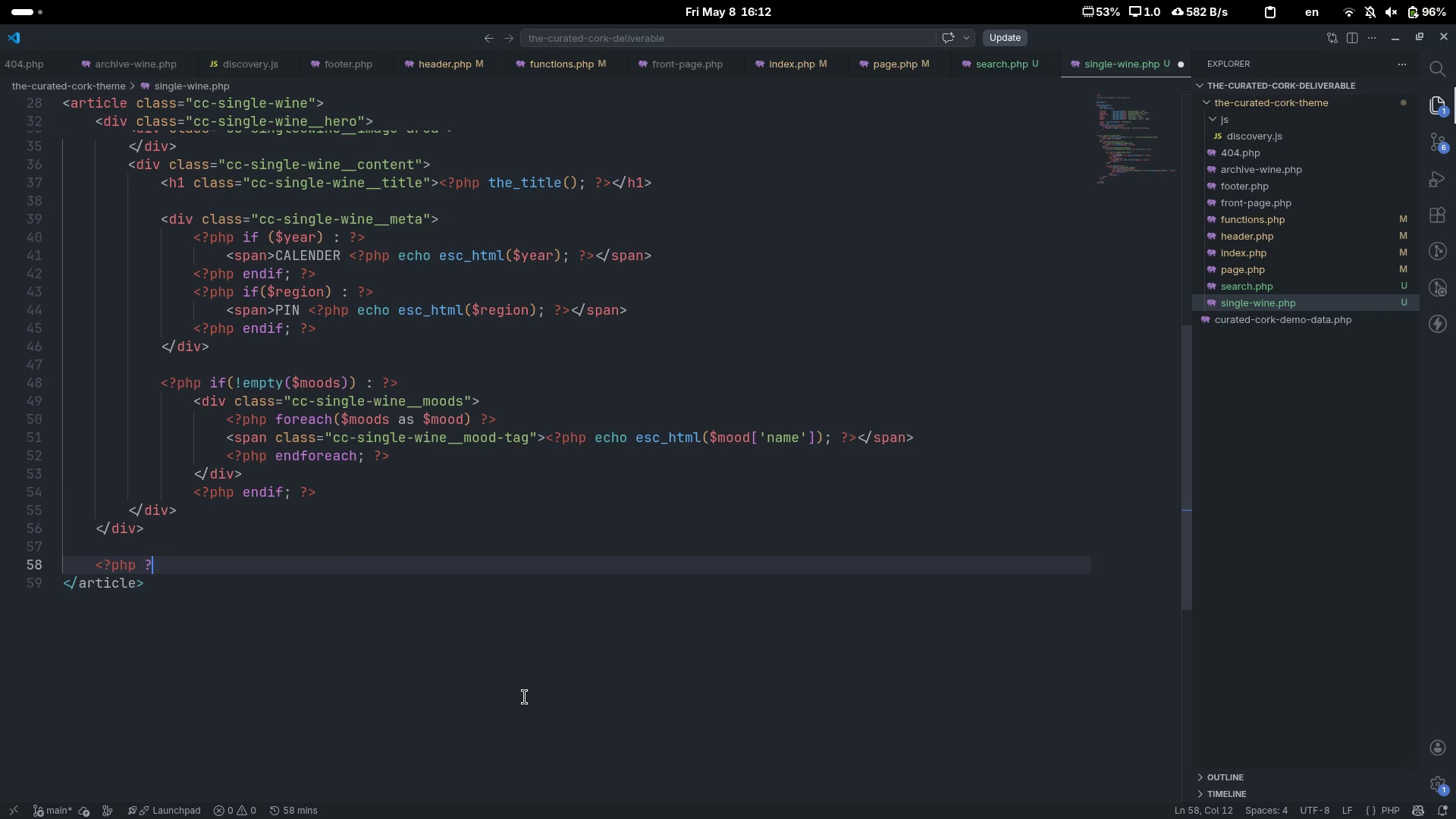 
key(Shift+Period)
 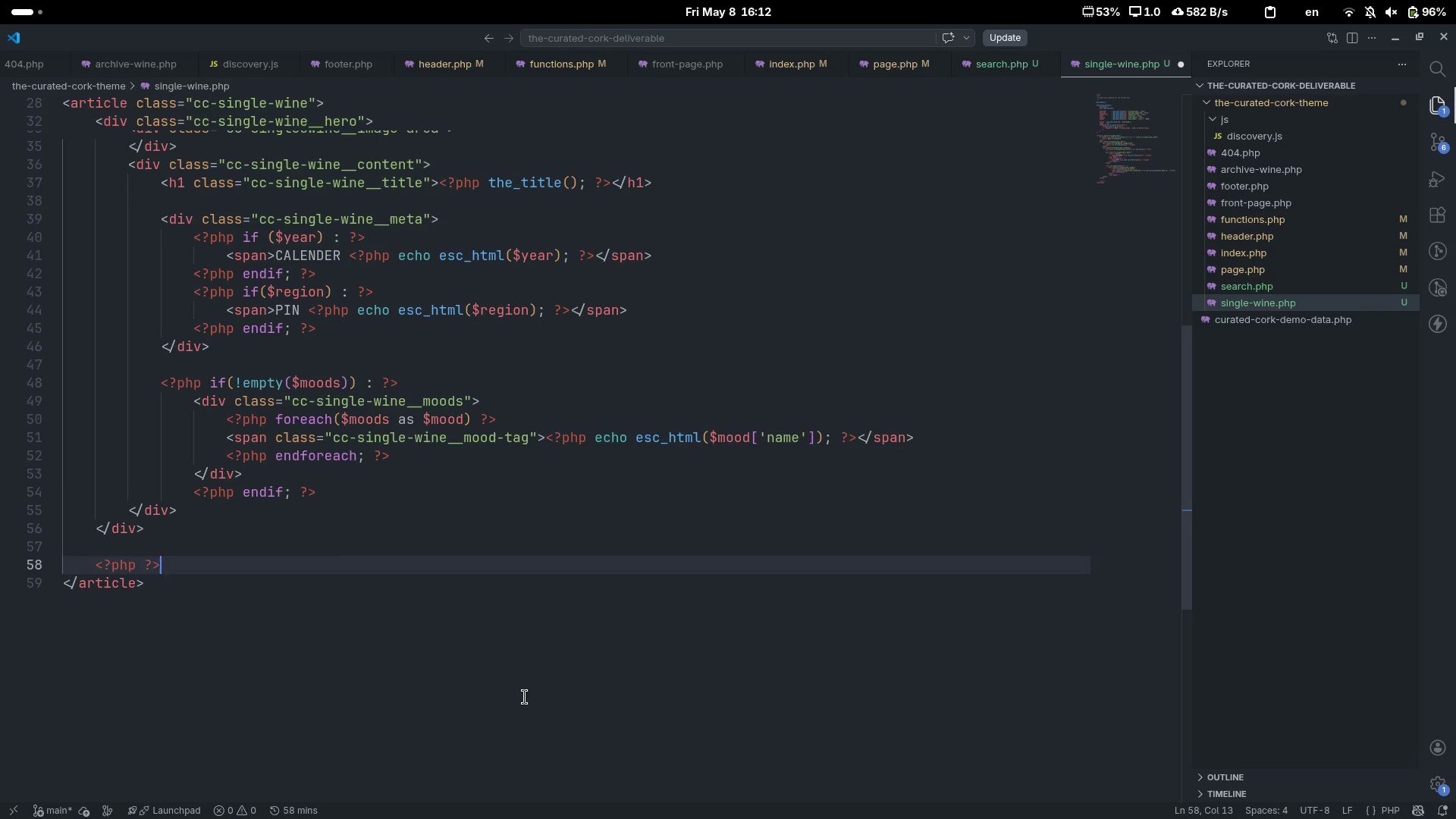 
key(ArrowLeft)
 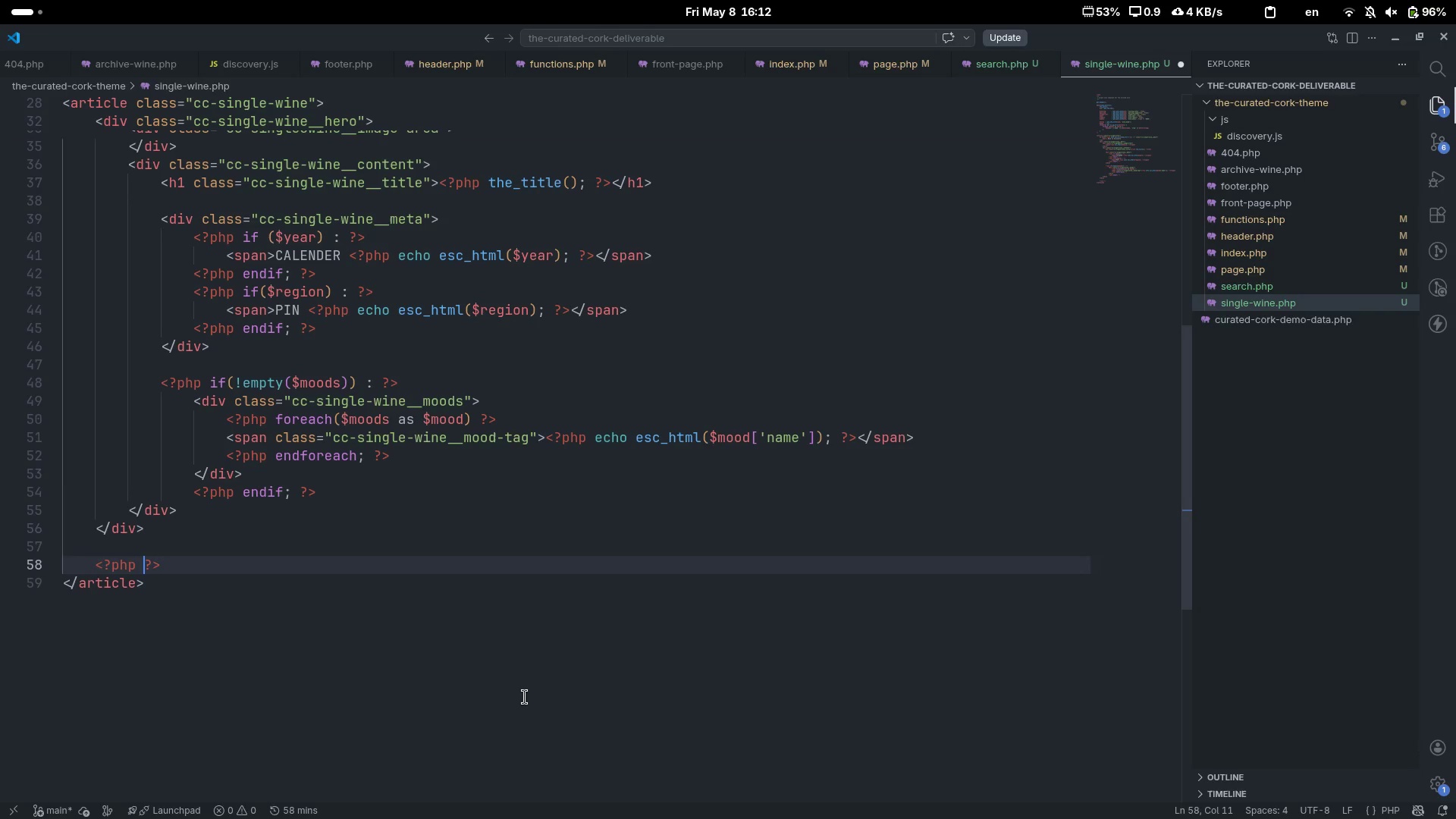 
key(ArrowLeft)
 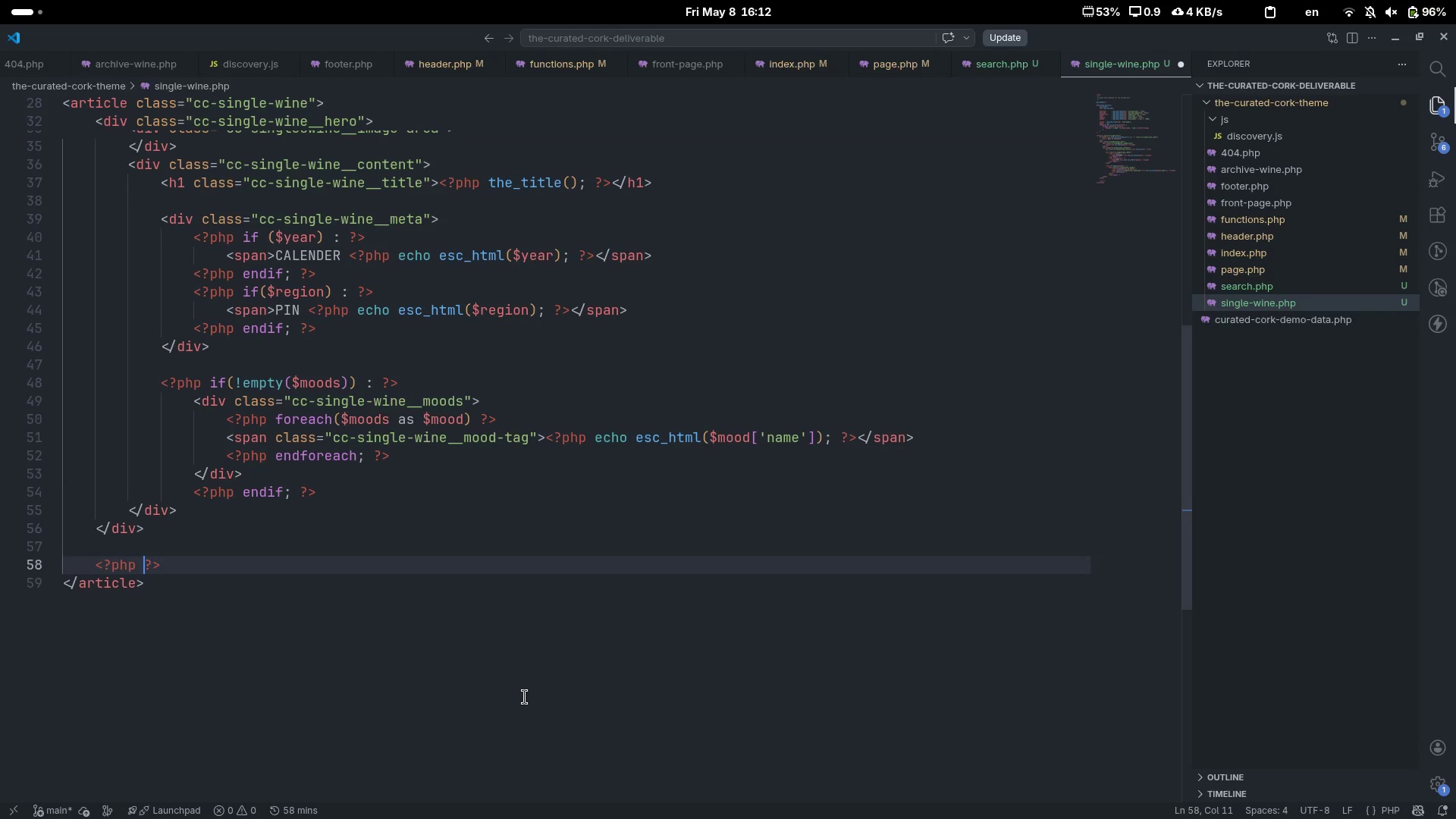 
key(ArrowRight)
 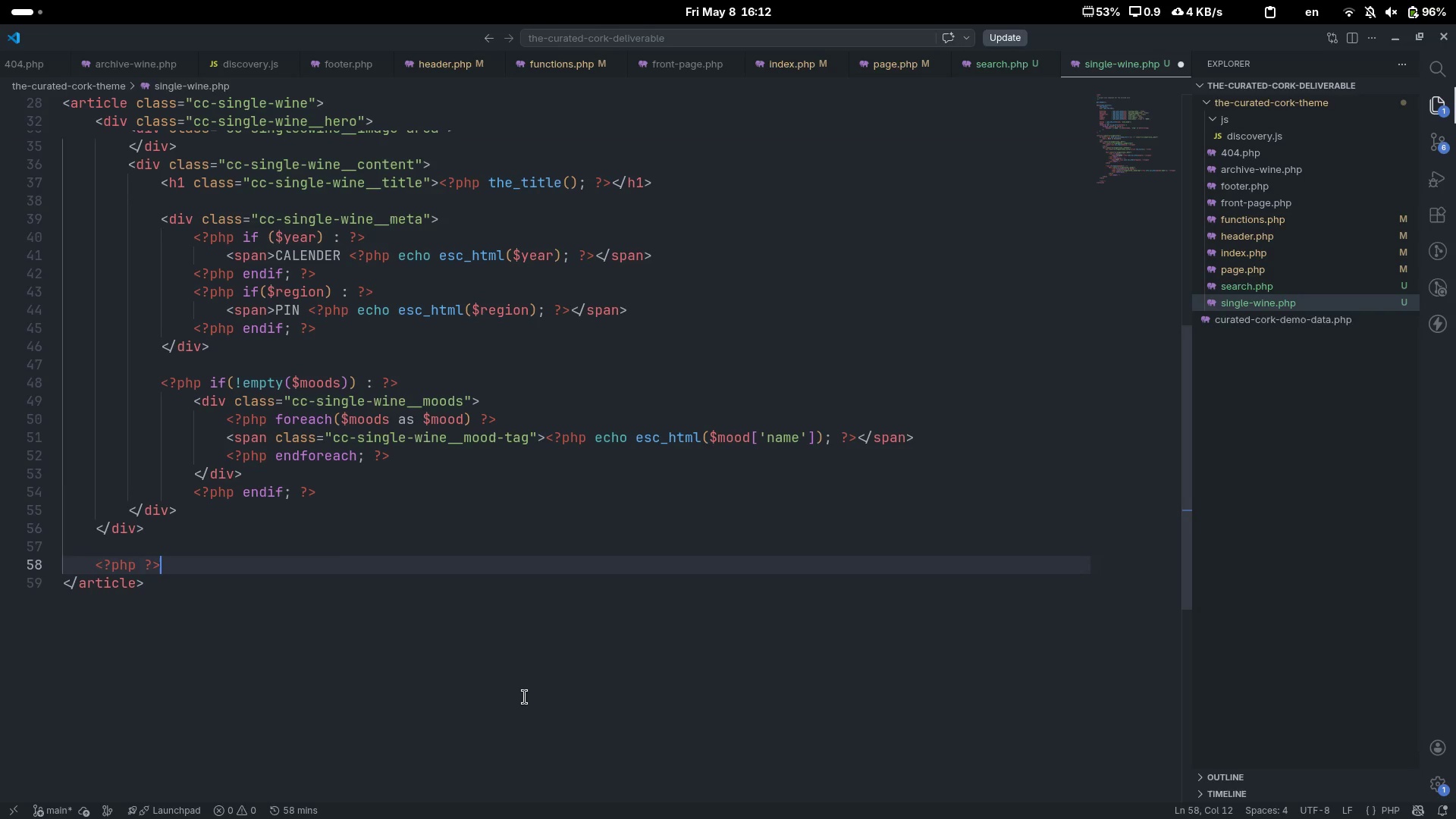 
key(ArrowRight)
 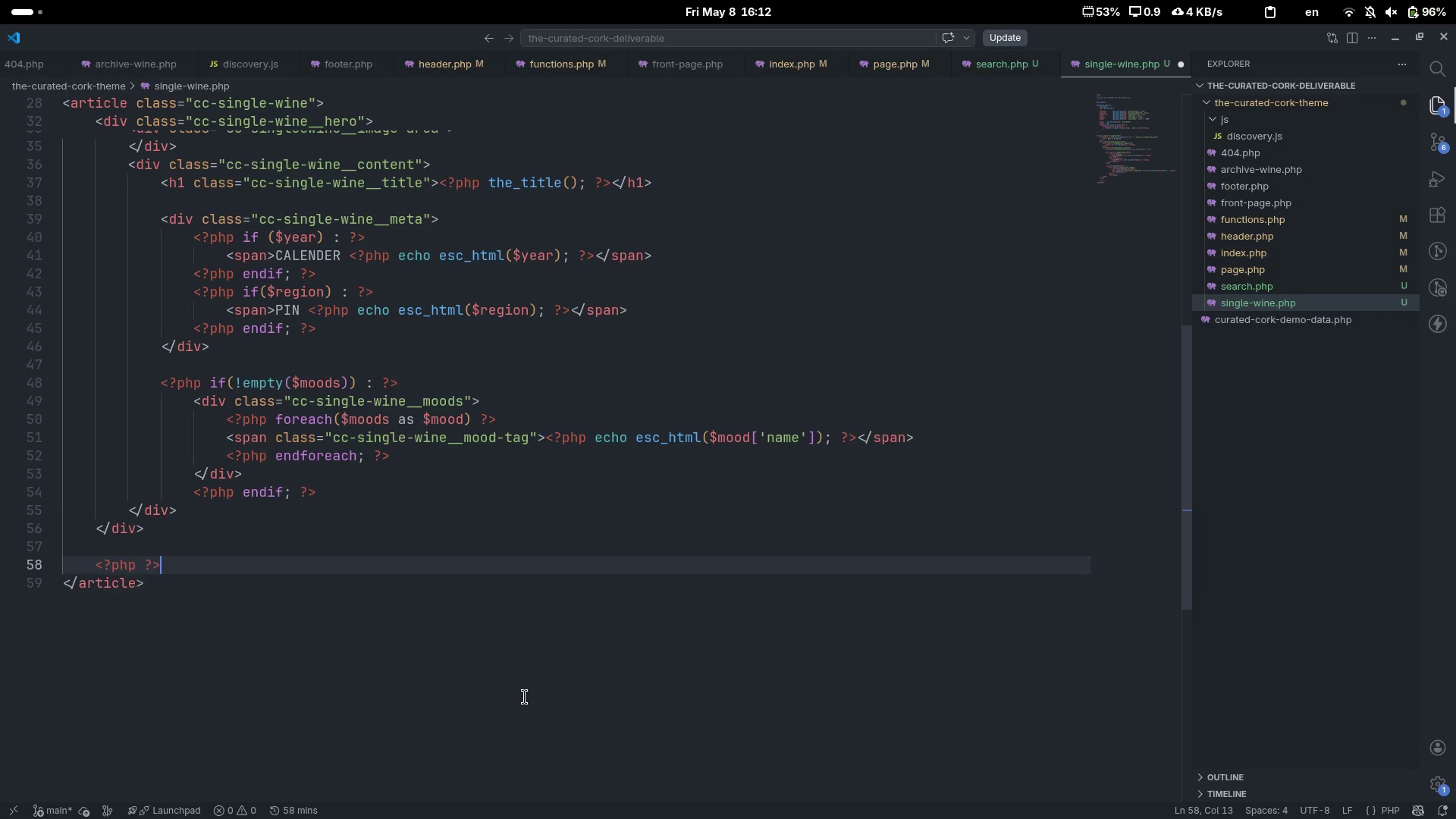 
key(Enter)
 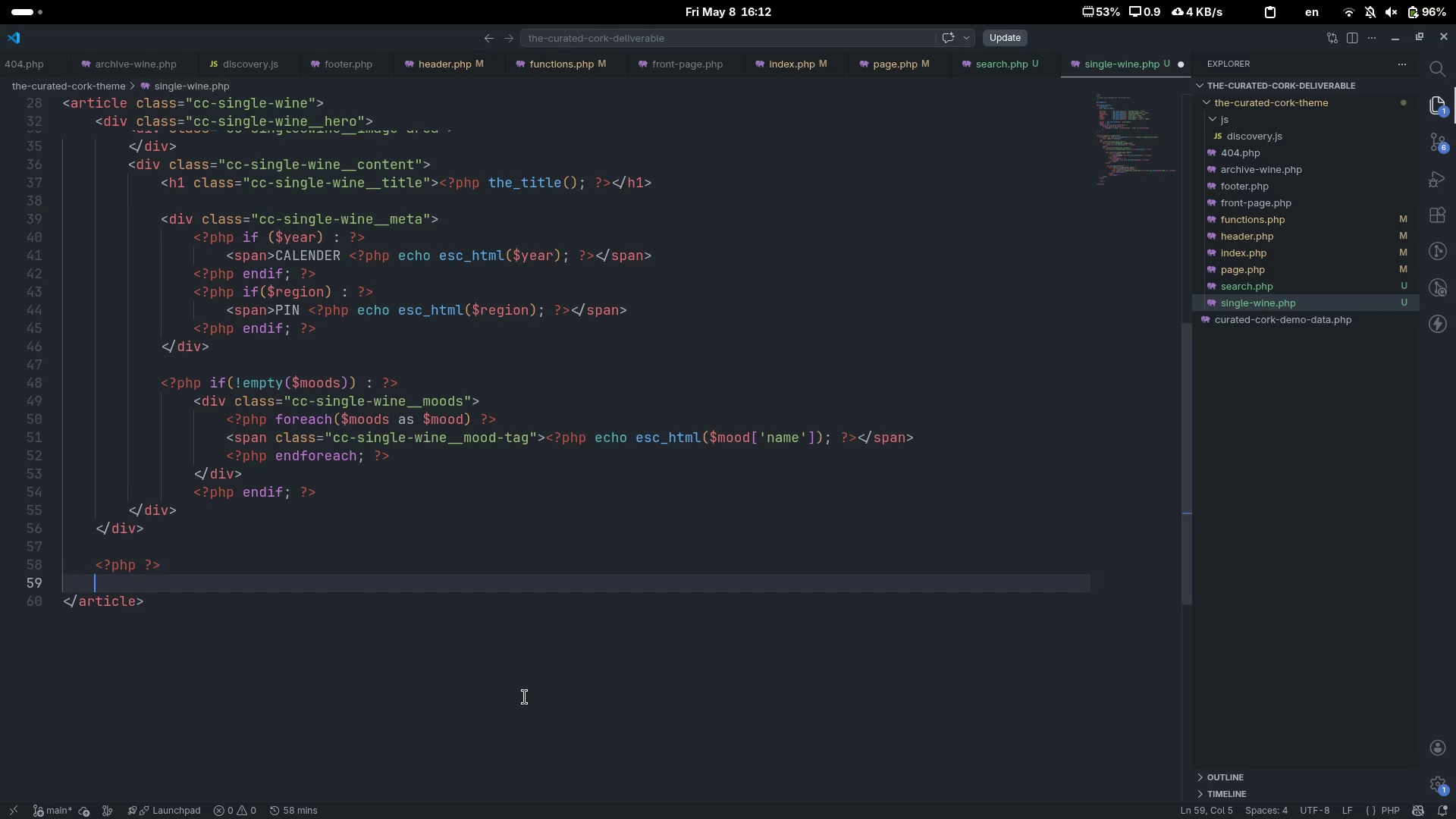 
key(ArrowUp)
 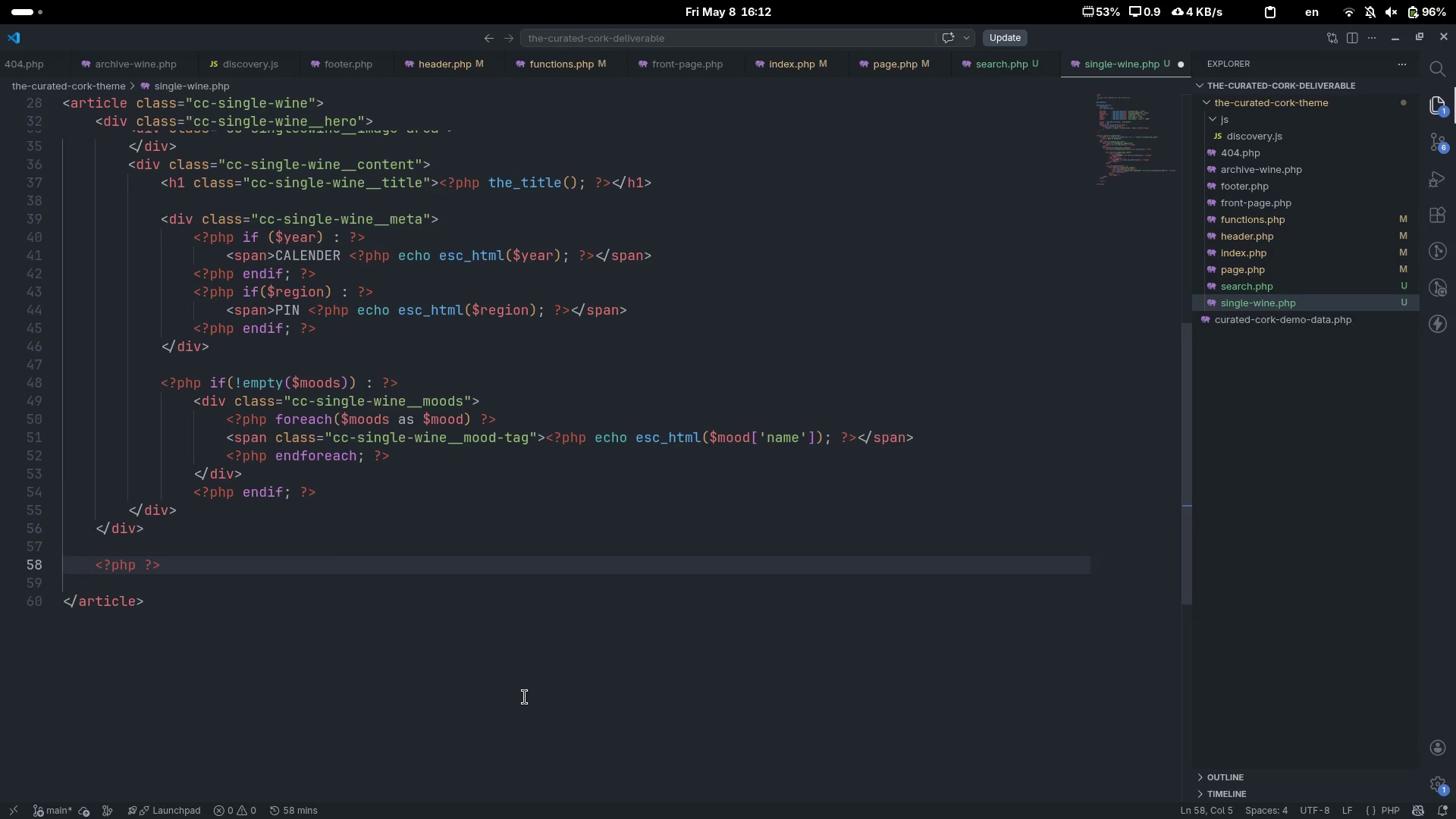 
key(Control+ArrowRight)
 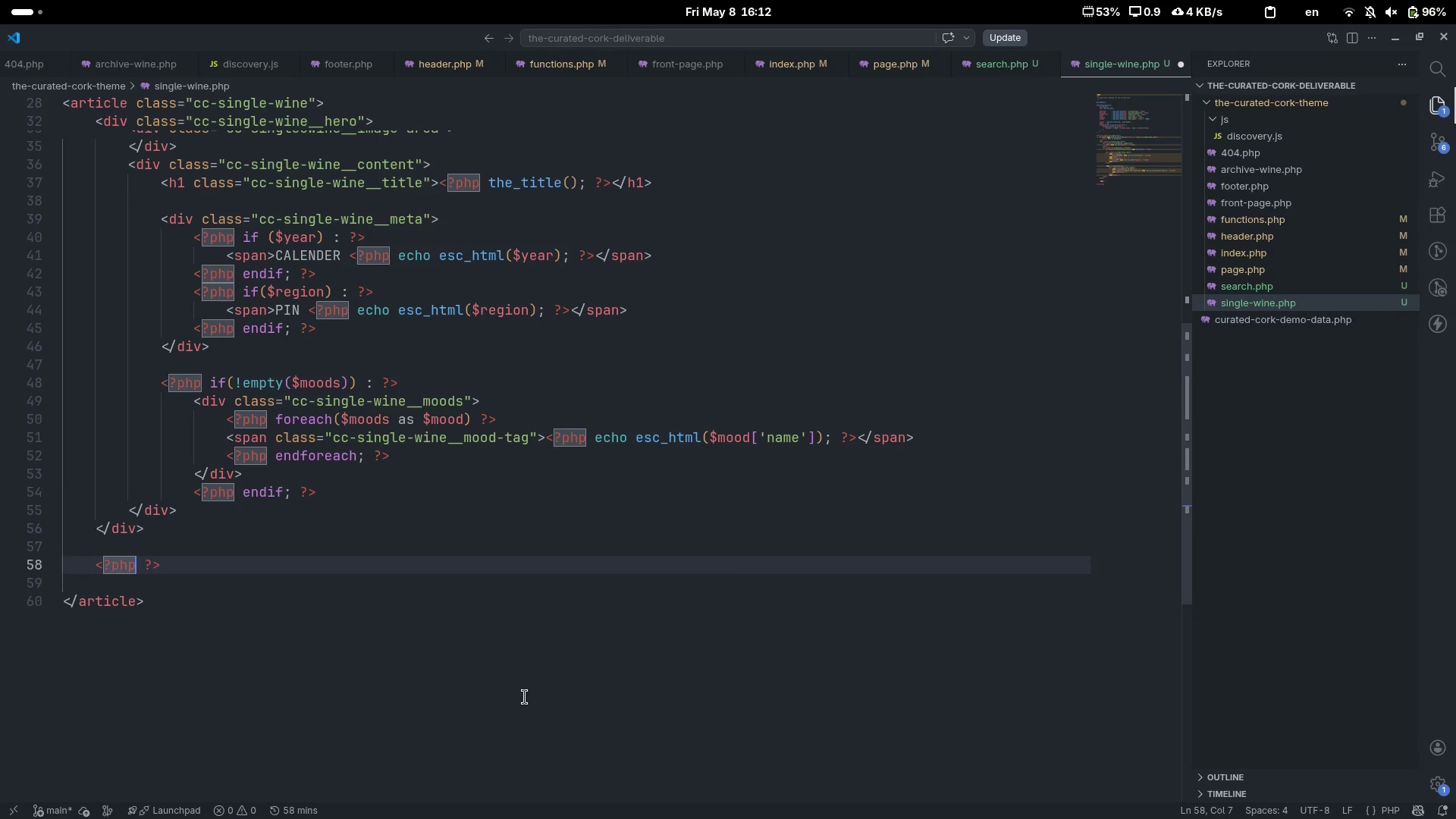 
key(Control+ArrowRight)
 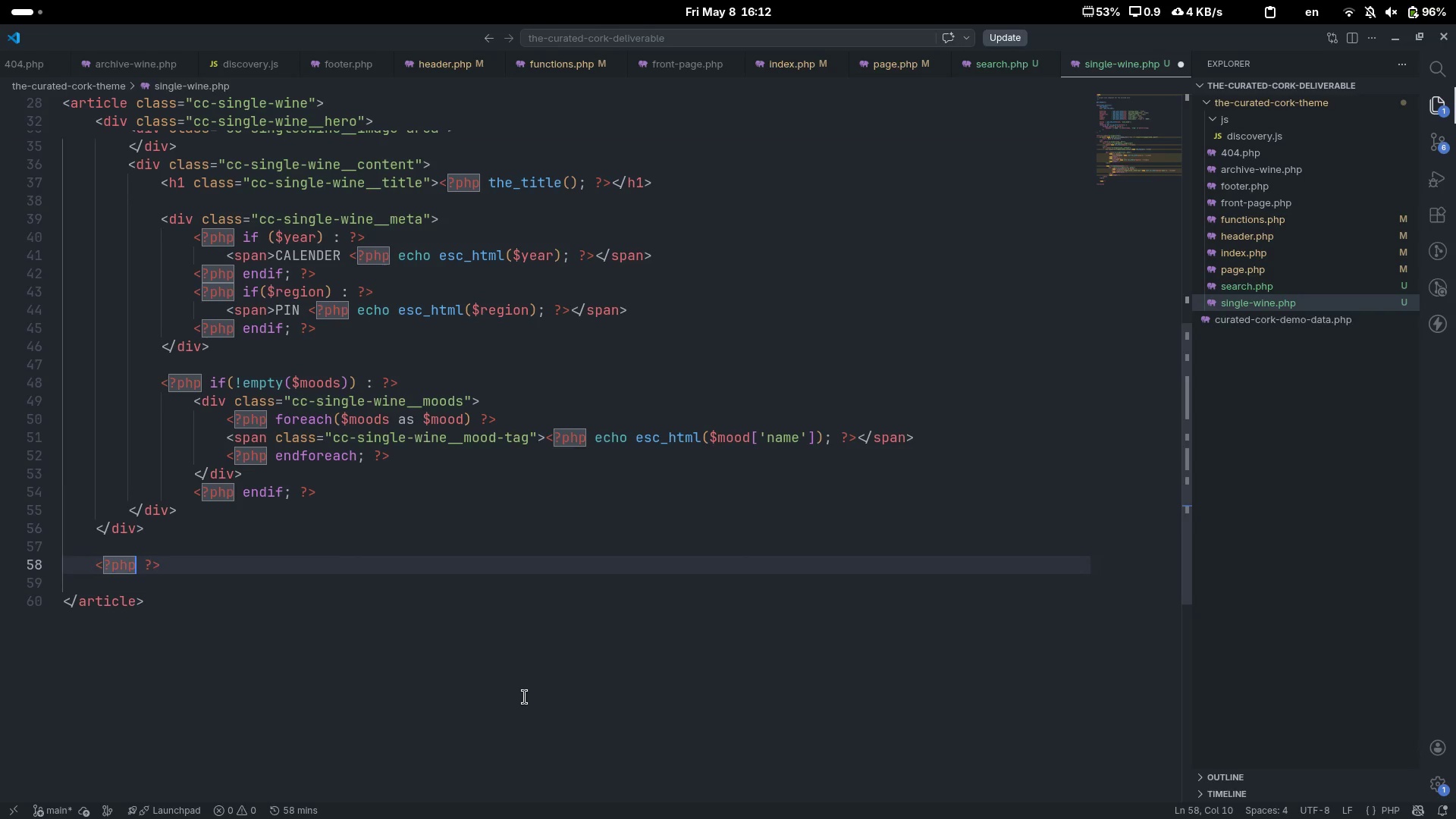 
type( if($tast)
key(Tab)
 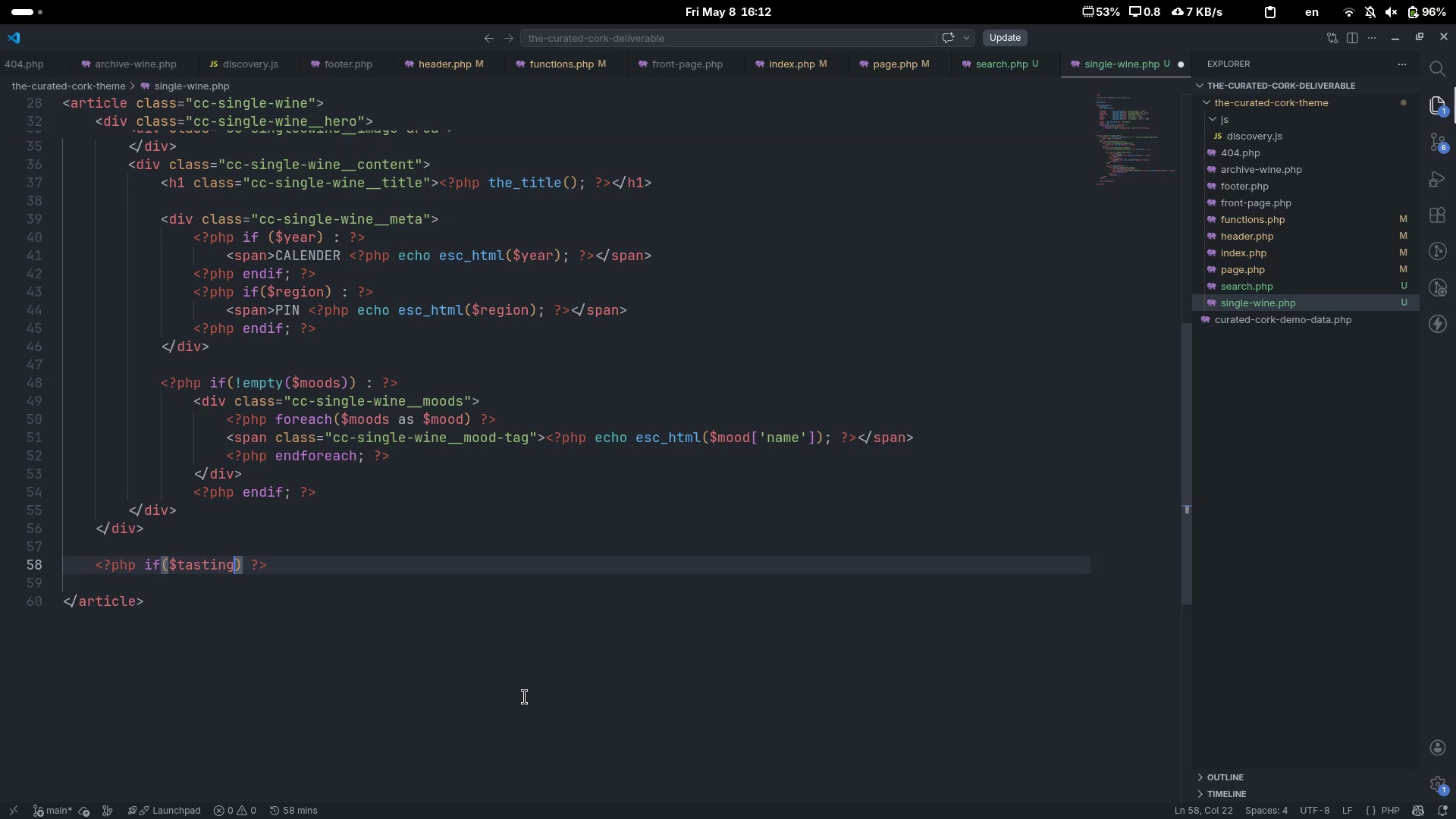 
key(ArrowRight)
 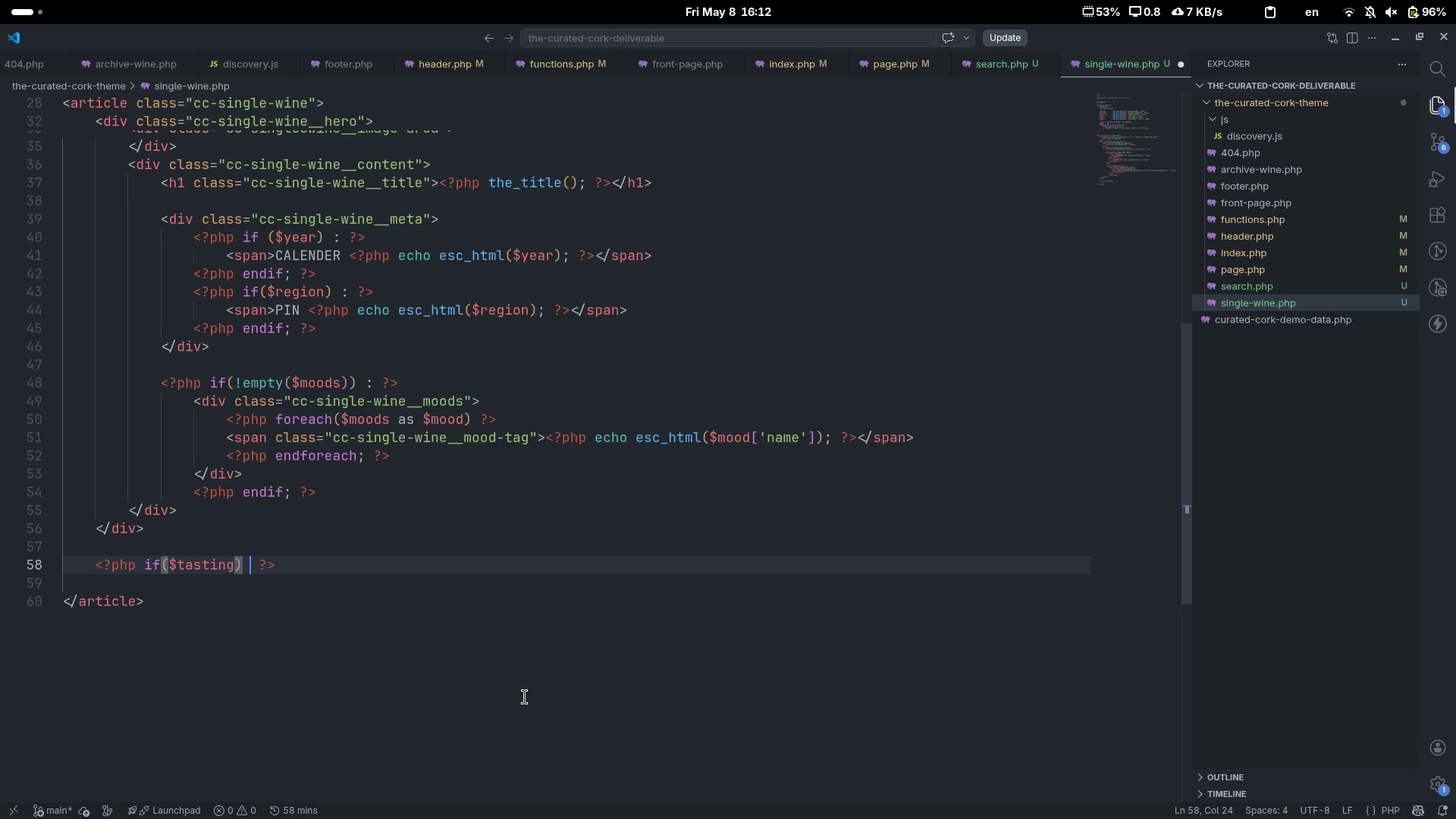 
key(Space)
 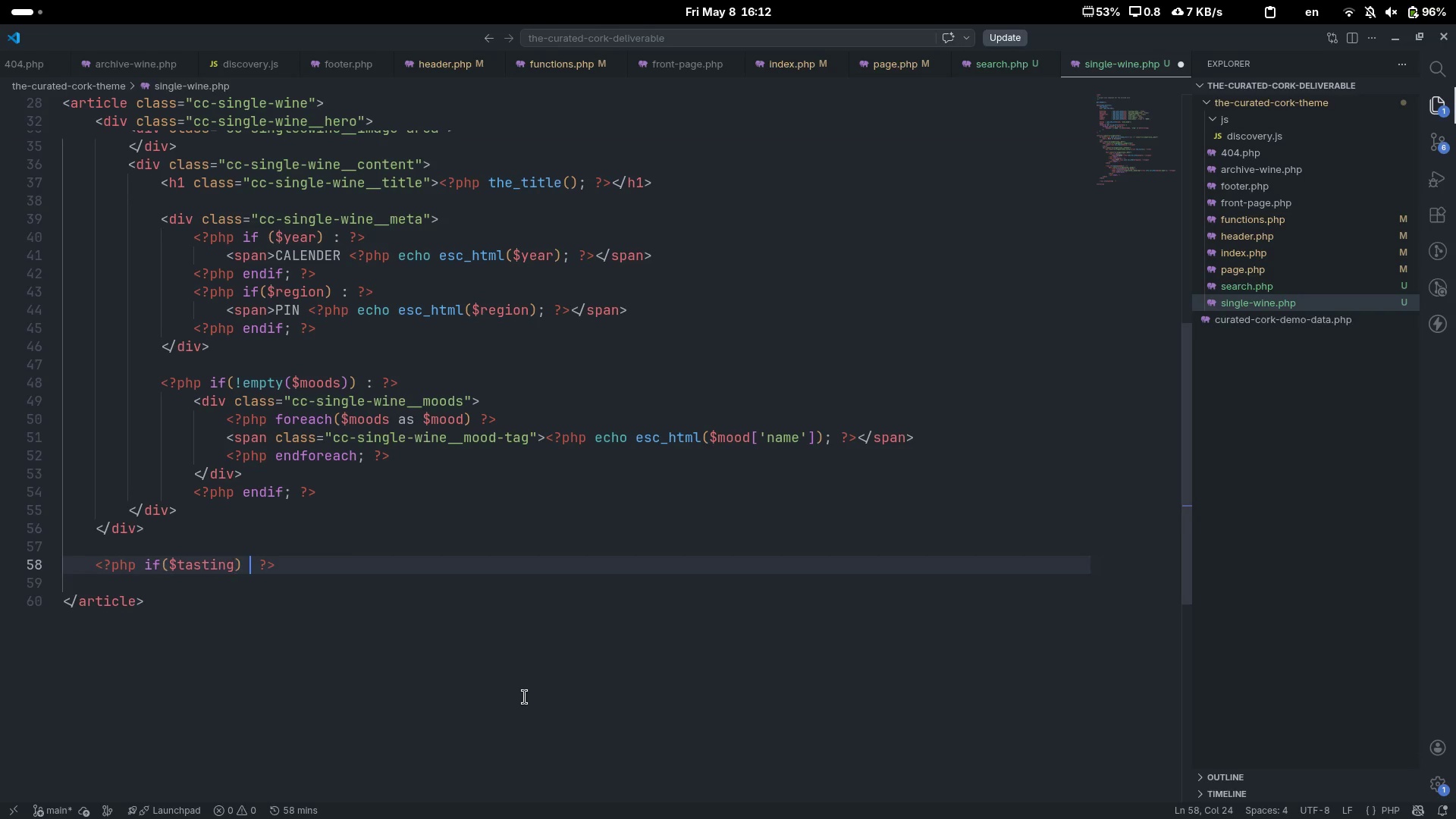 
key(Shift+ShiftLeft)
 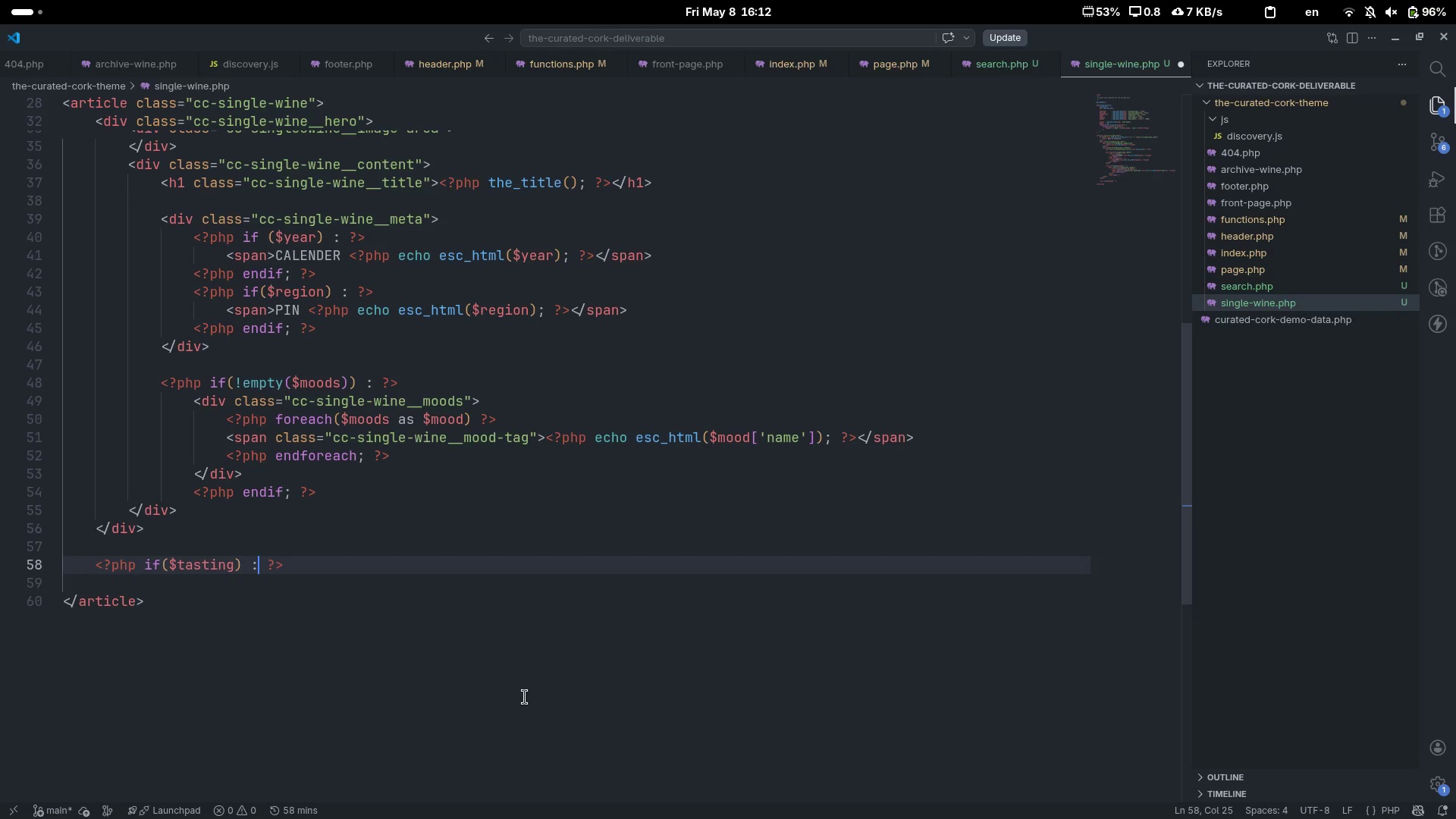 
key(Shift+Semicolon)
 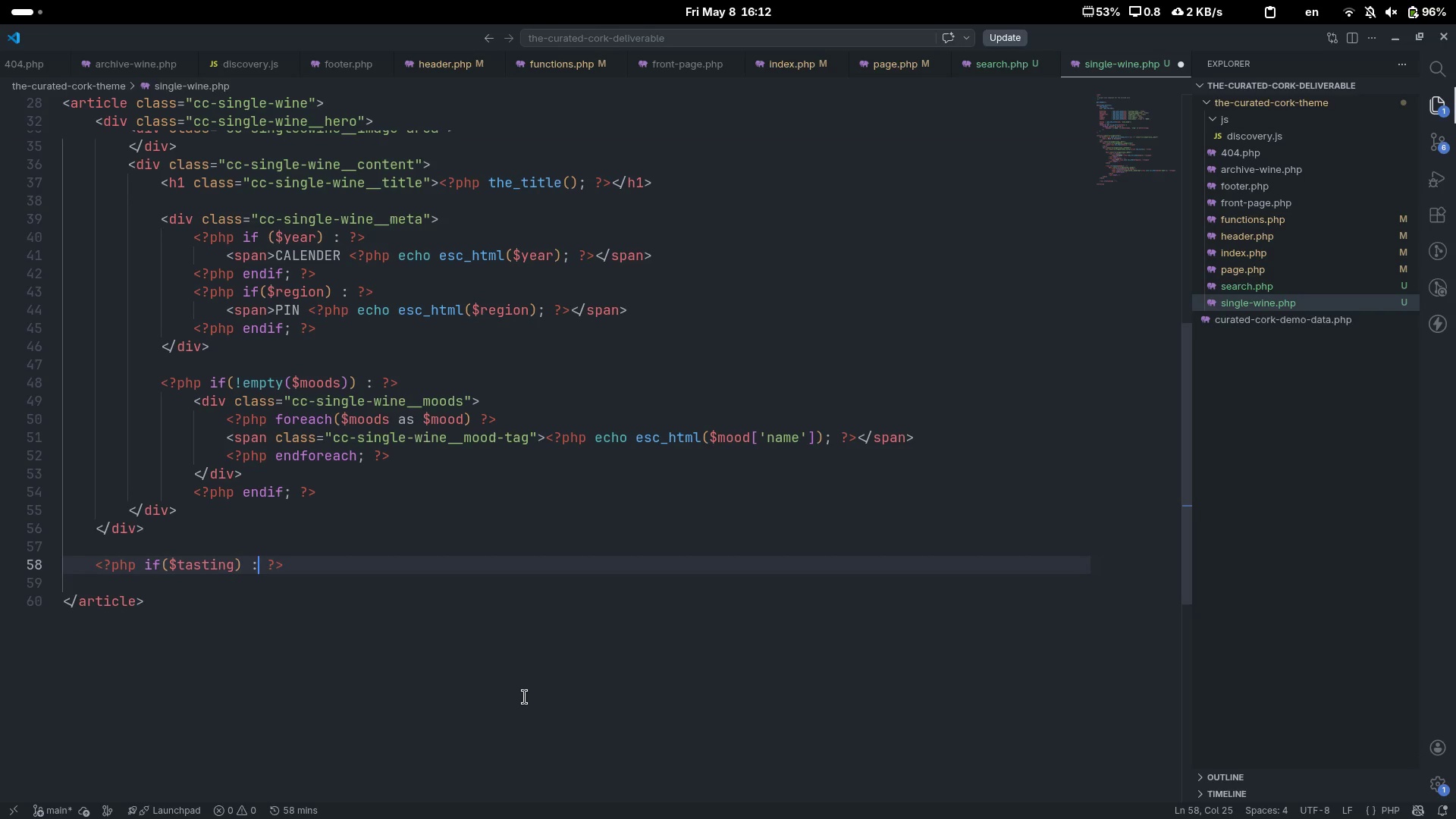 
key(End)
 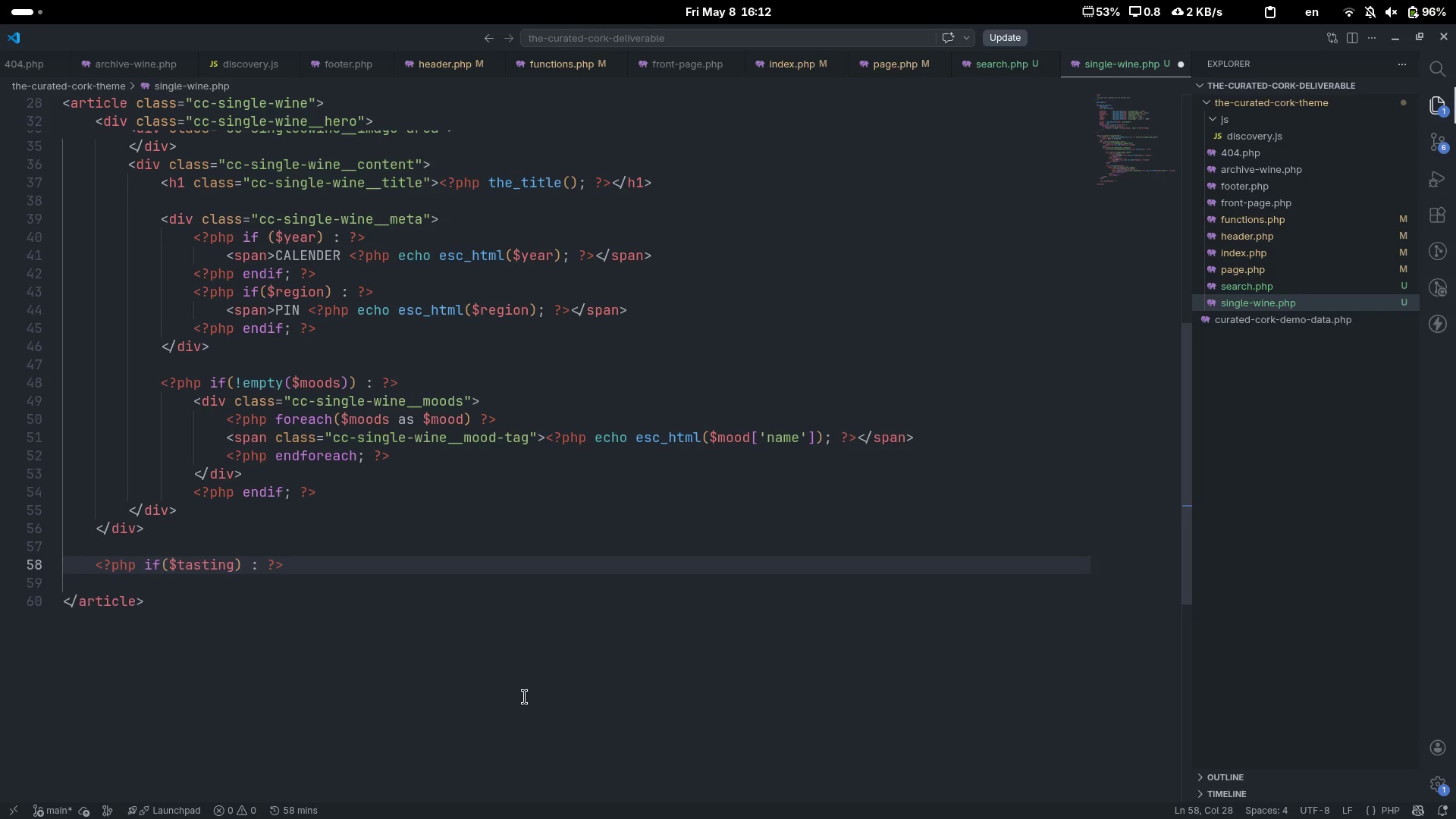 
key(Enter)
 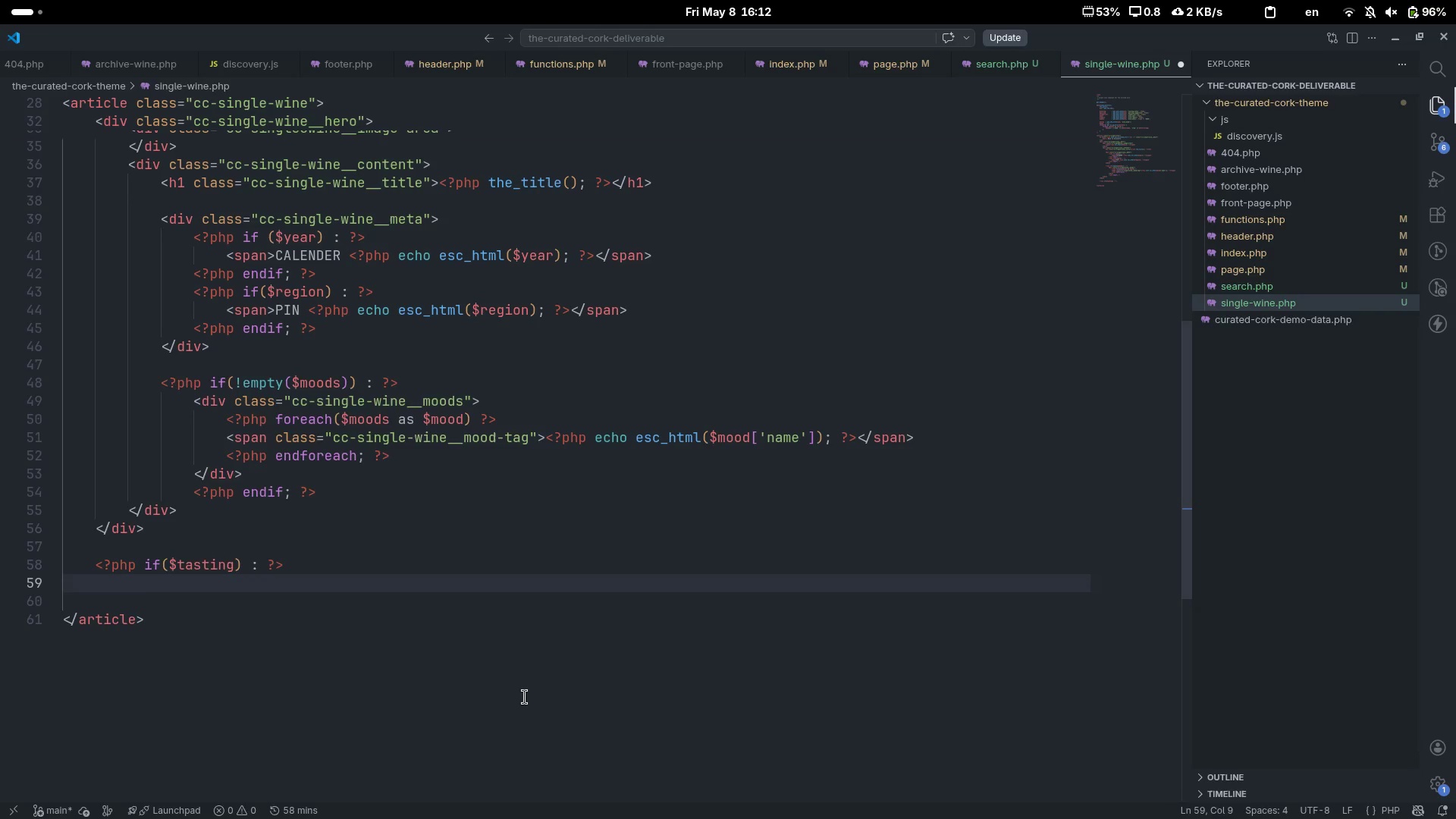 
type(div)
key(Tab)
 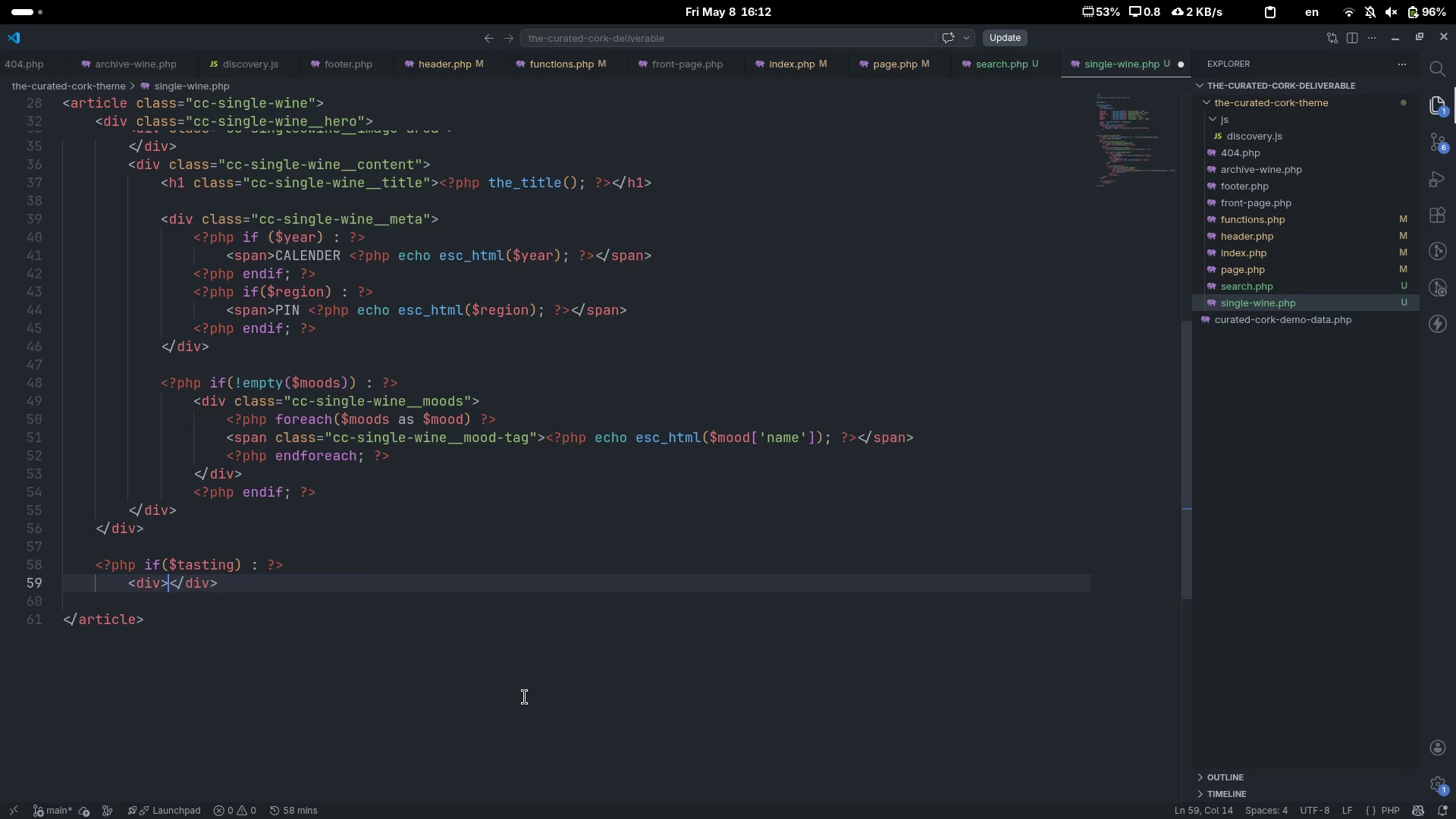 
key(Enter)
 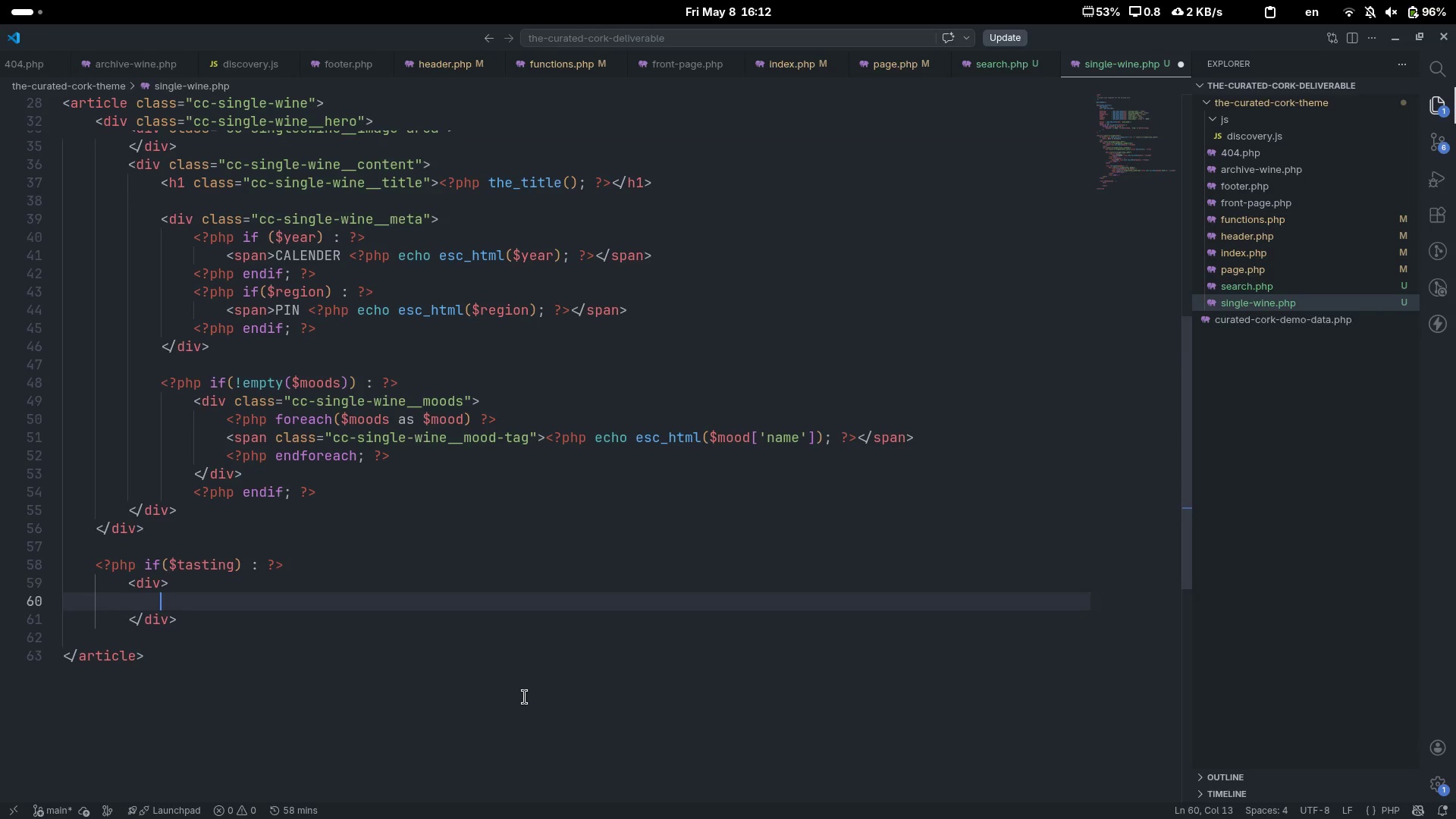 
key(ArrowUp)
 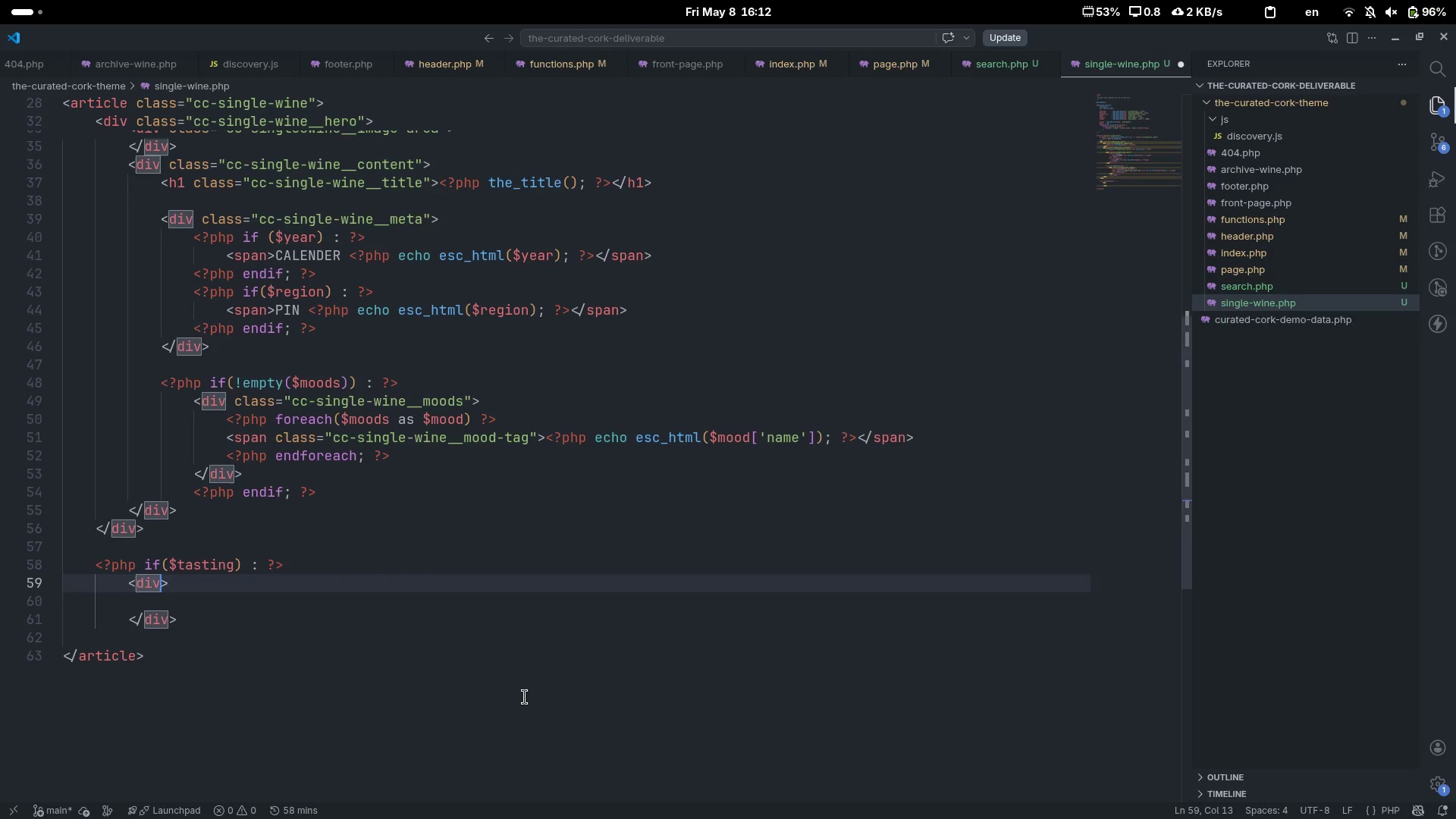 
type( class-)
key(Backspace)
type(="")
 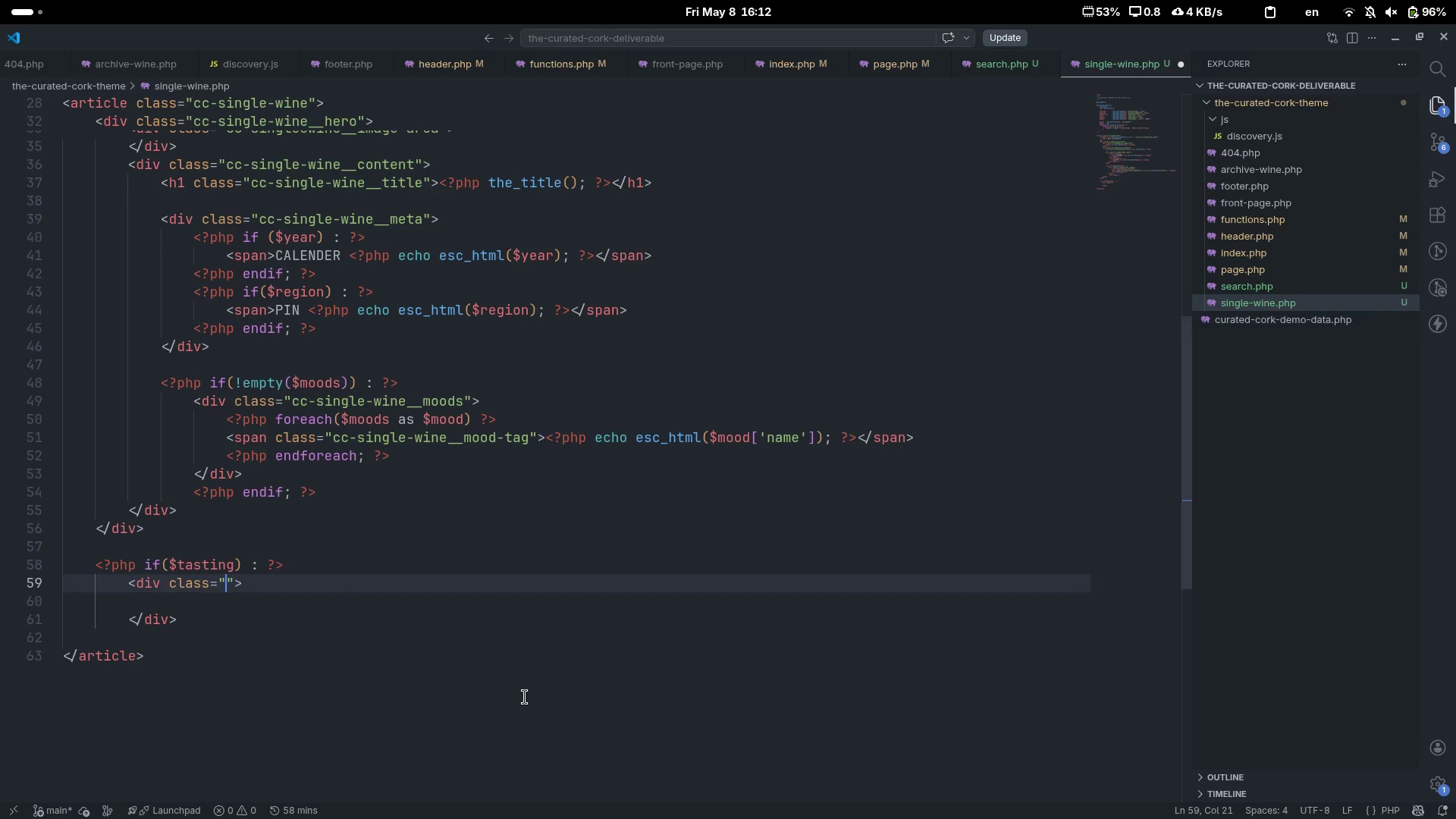 
 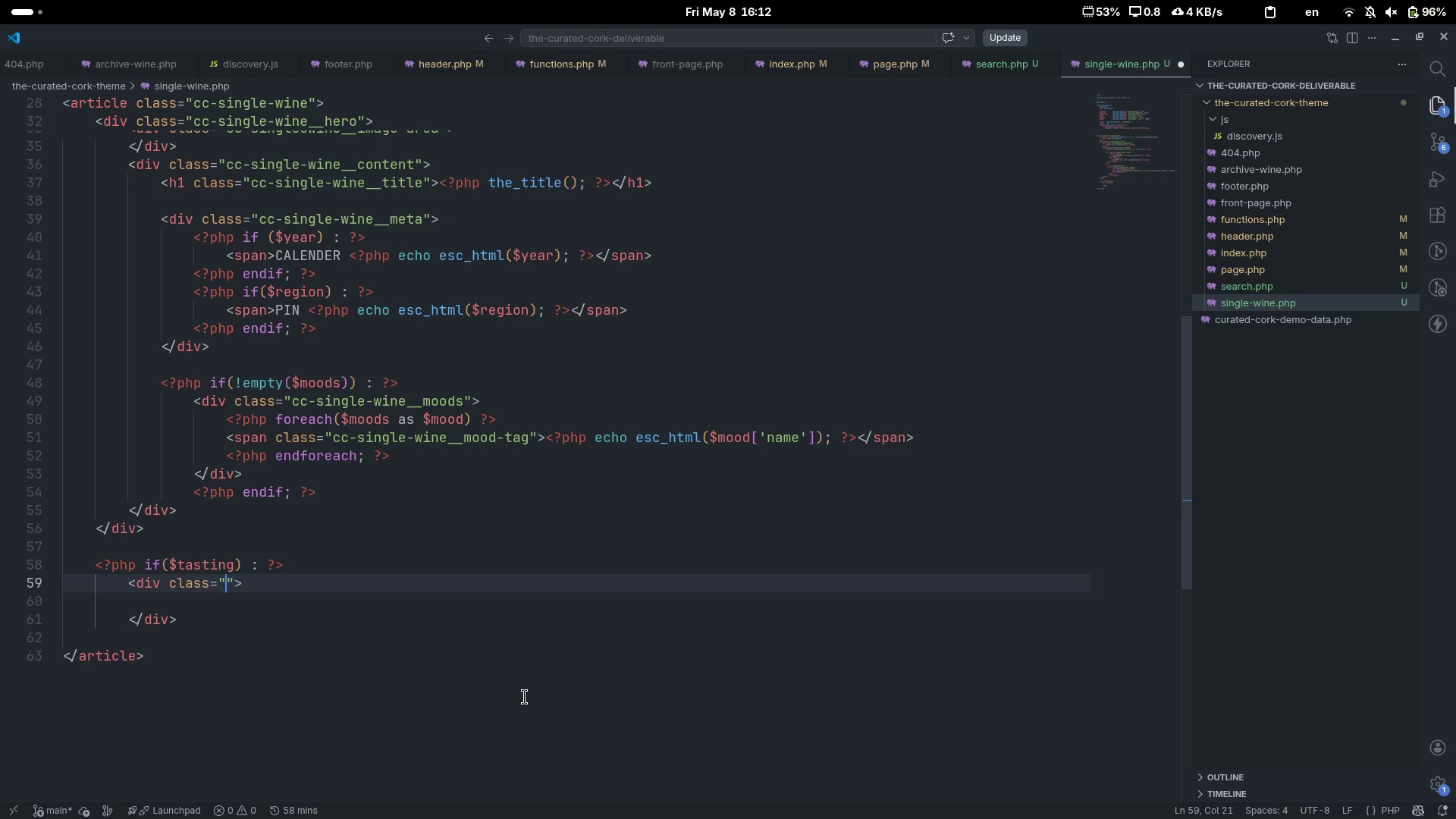 
key(ArrowLeft)
 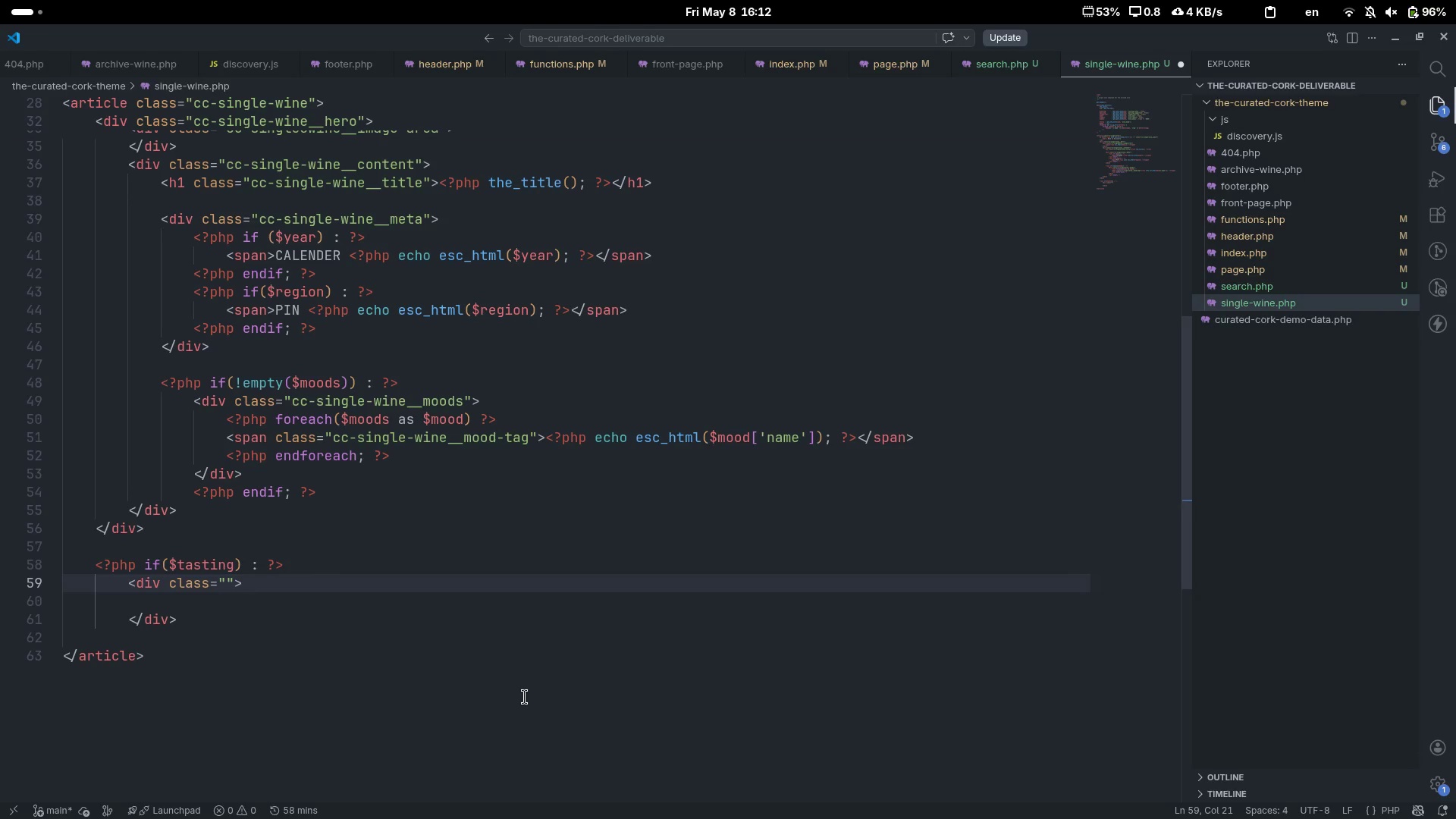 
type(cc-single-wine__detail-section)
 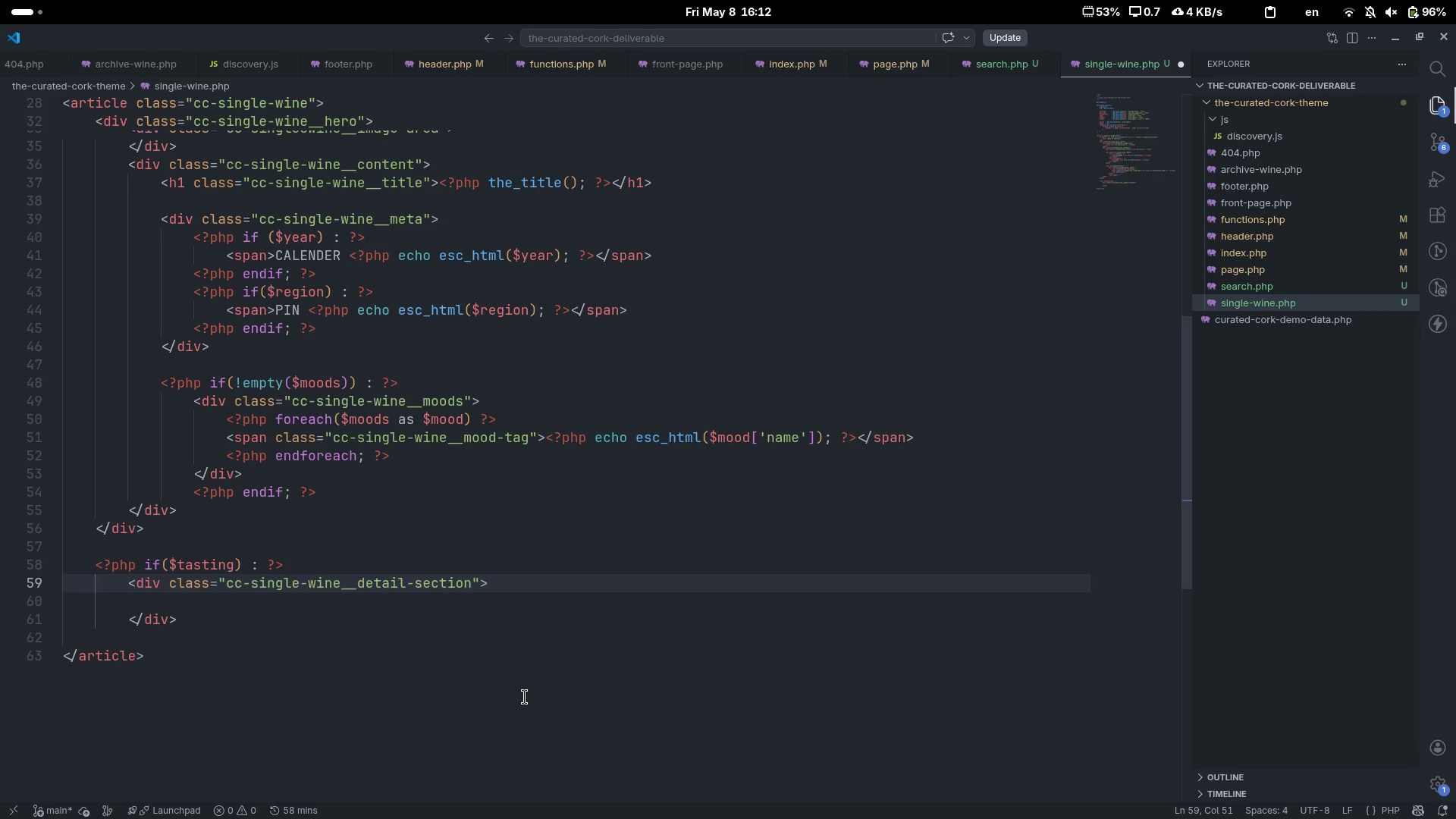 
key(ArrowDown)
 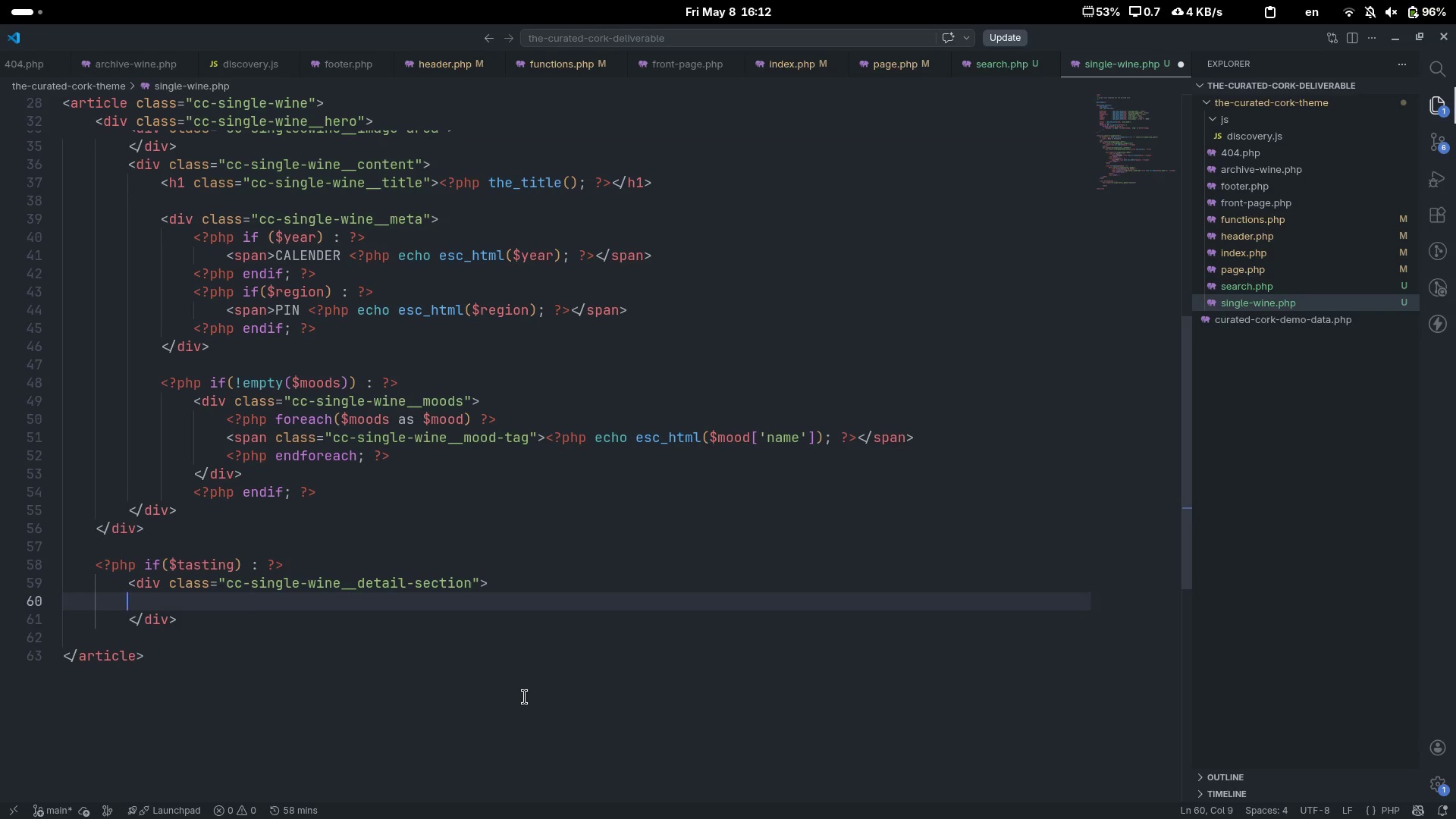 
key(Tab)
key(Tab)
type(h3)
key(Tab)
type(Tasting Noe)
key(Backspace)
type(tes)
key(Escape)
type([End])
 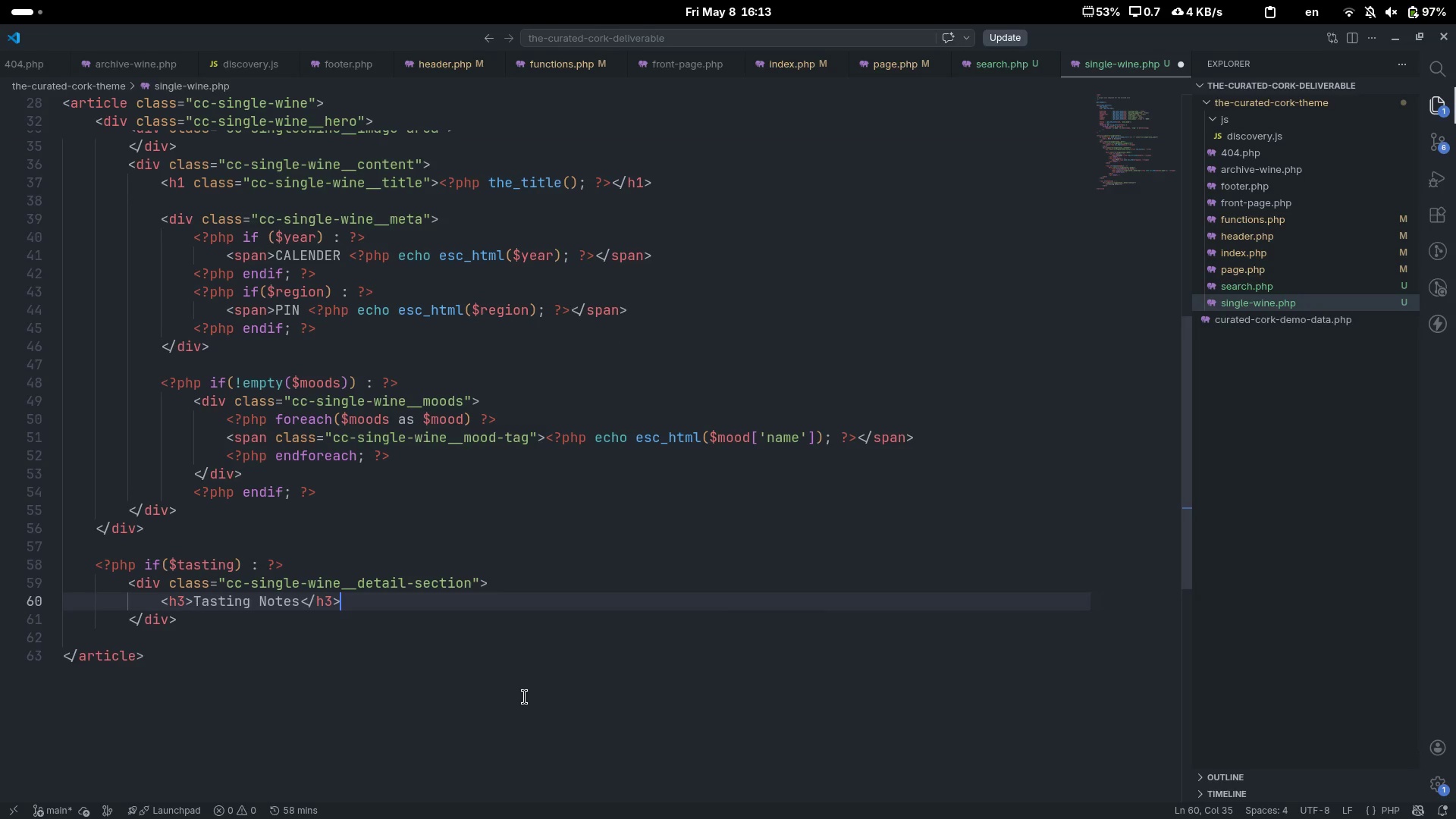 
key(Enter)
 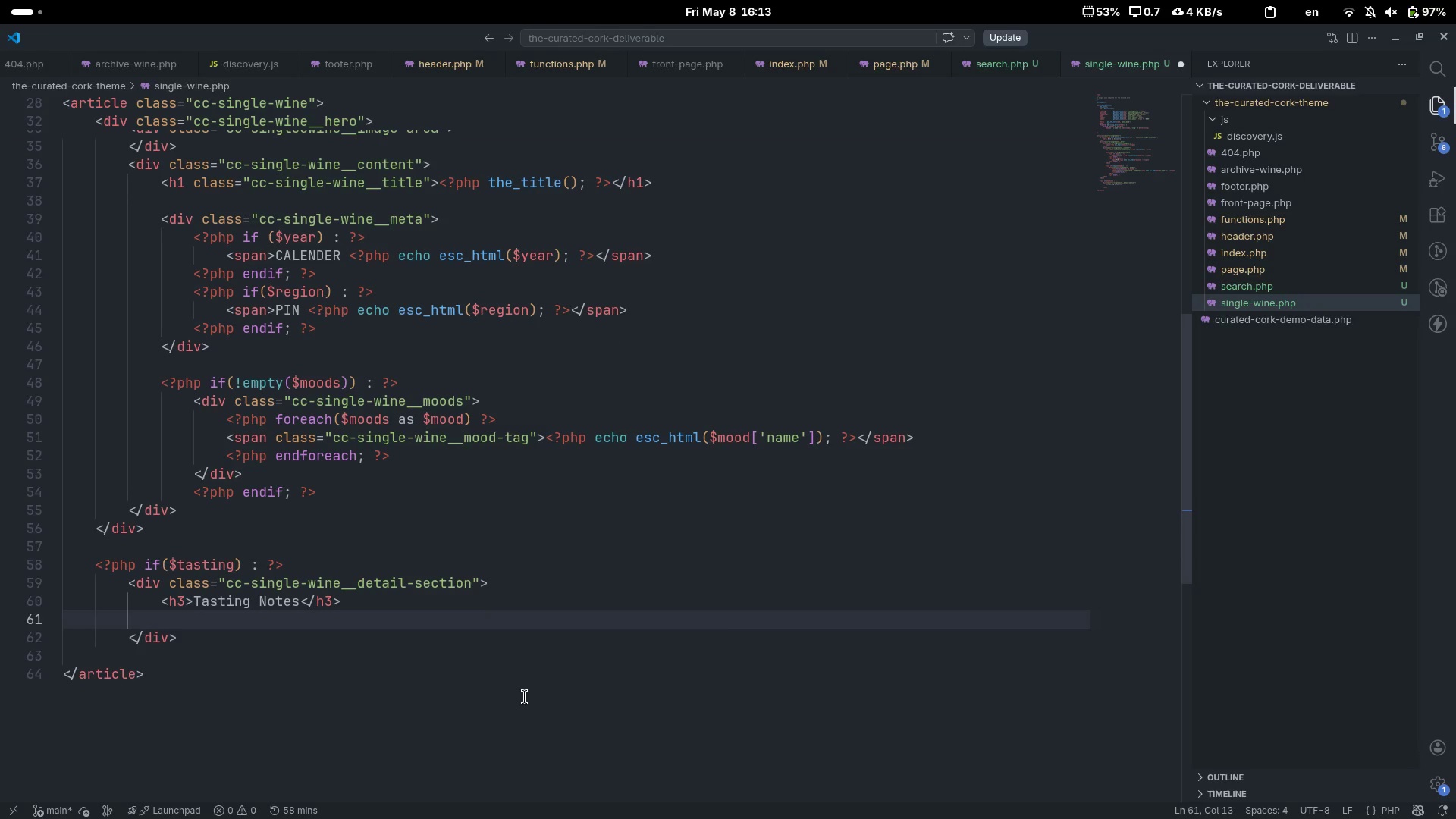 
key(P)
 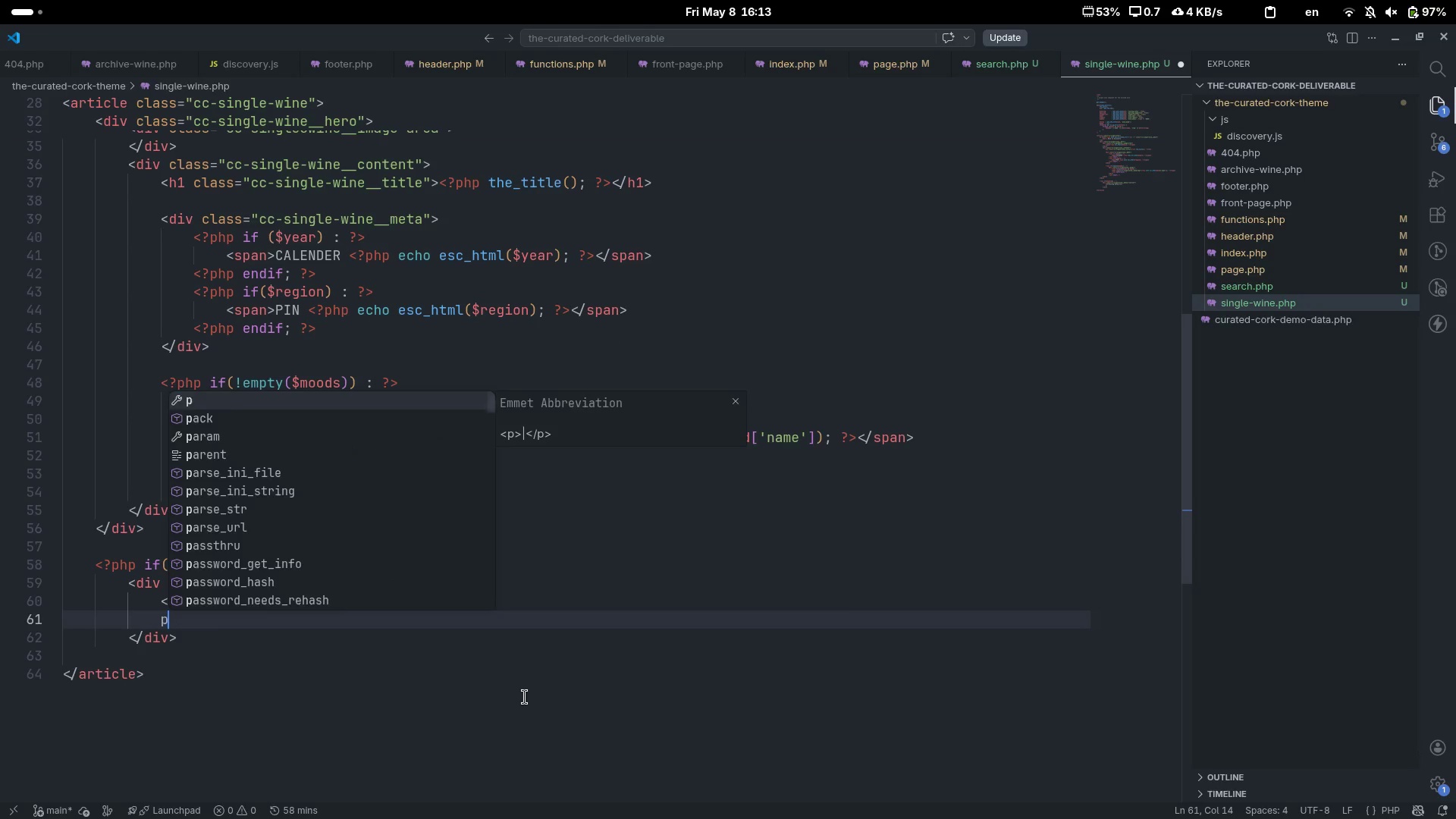 
key(Tab)
 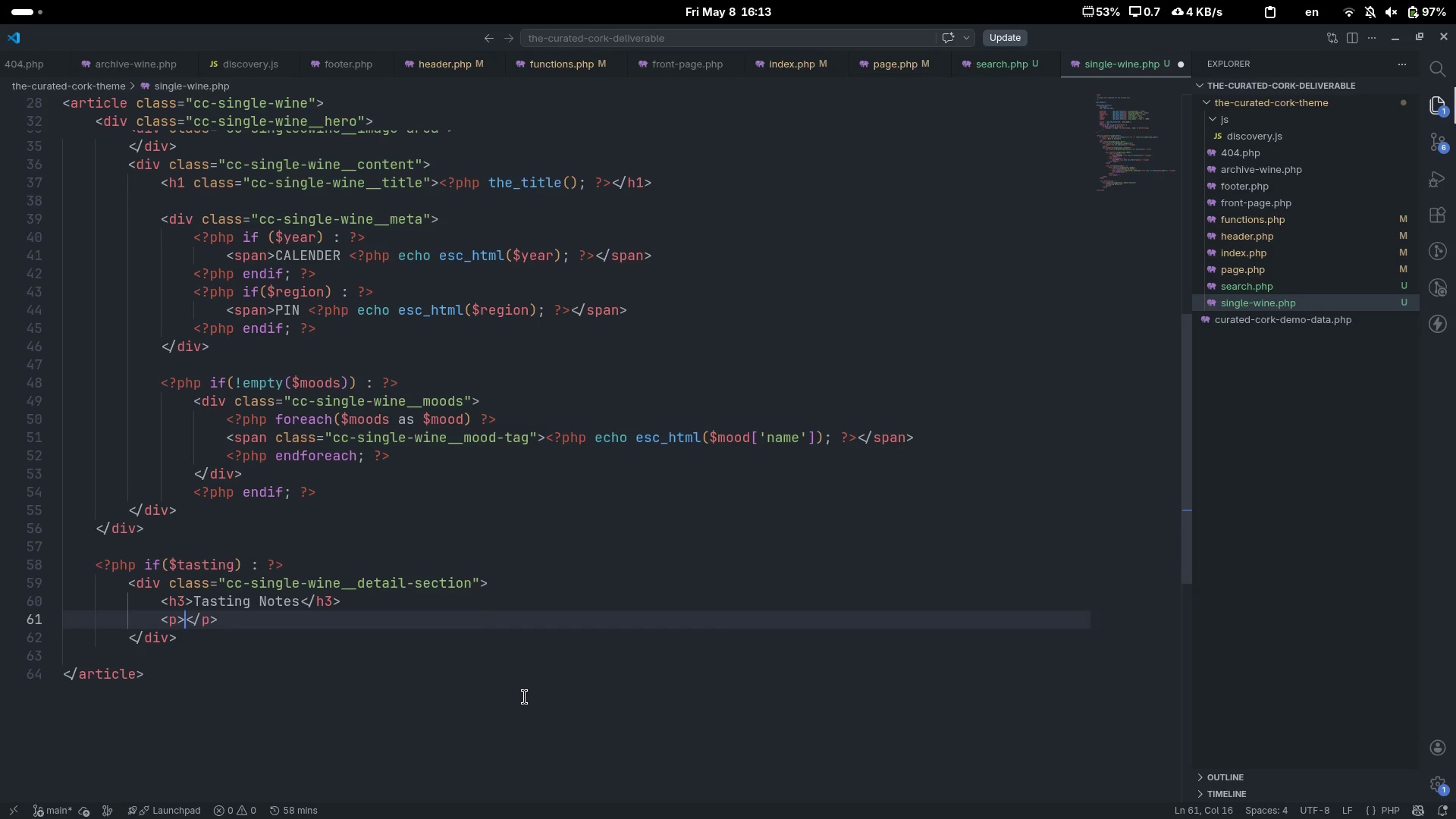 
key(Shift+Comma)
 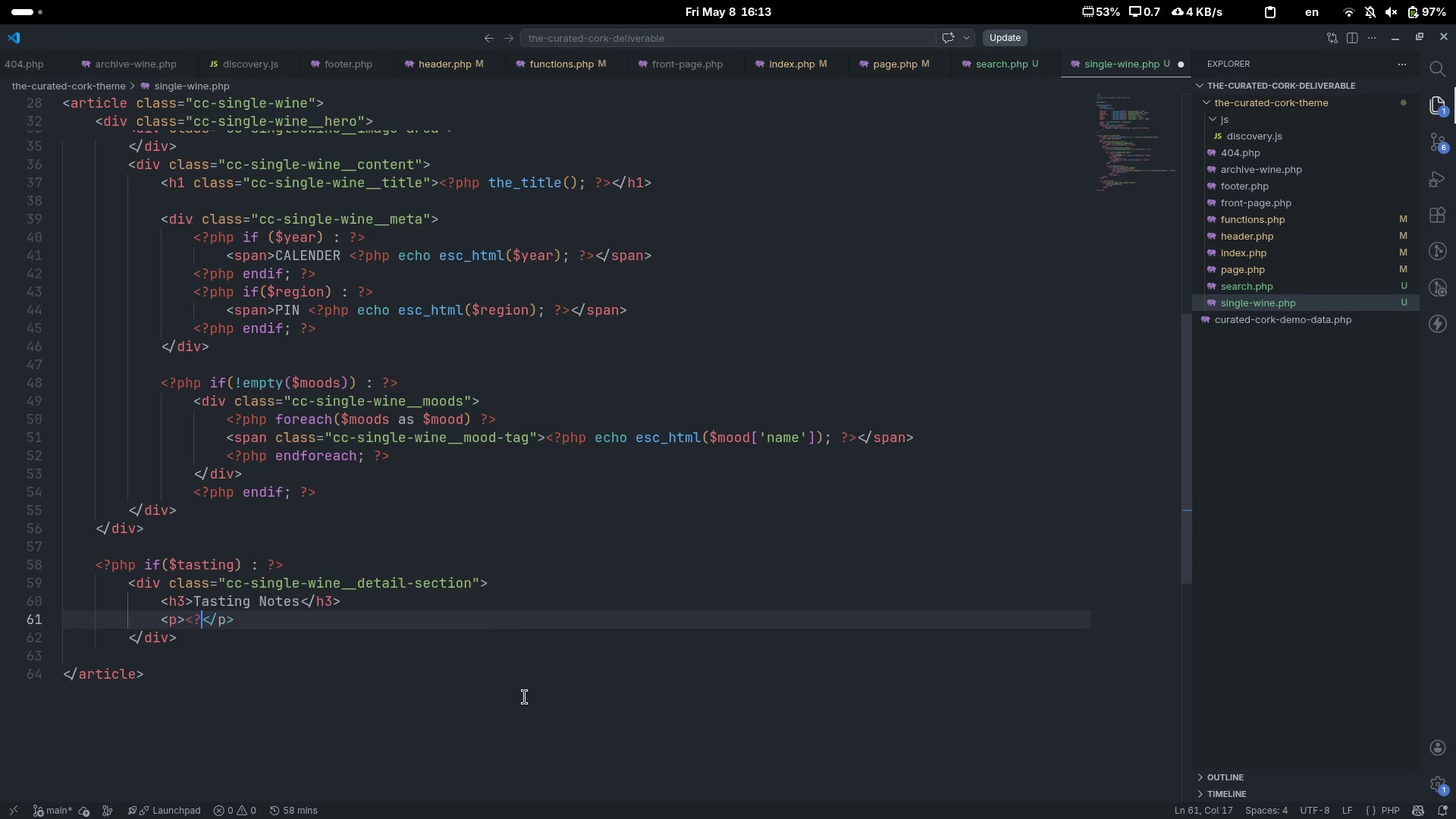 
key(Shift+Slash)
 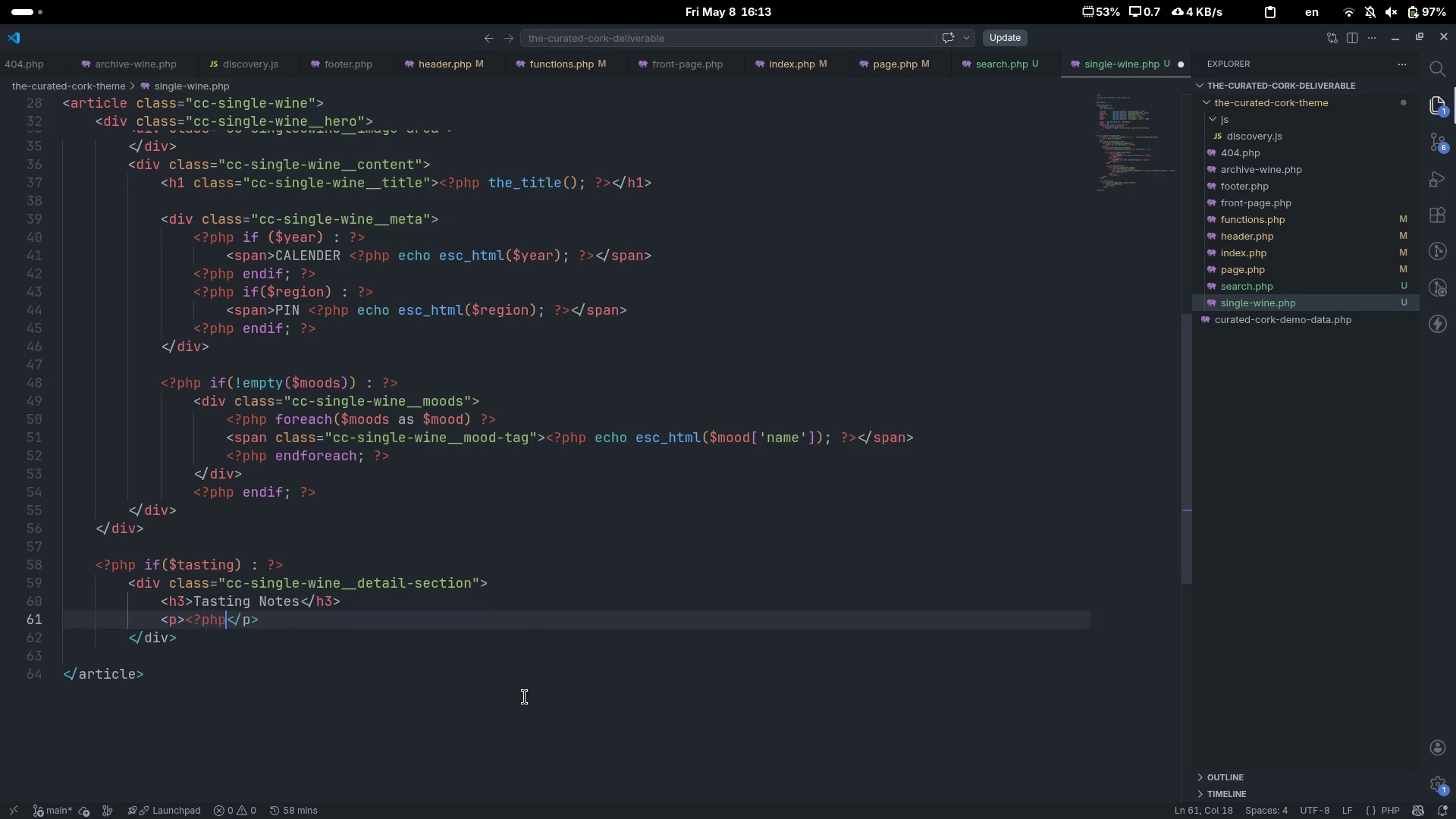 
key(Tab)
 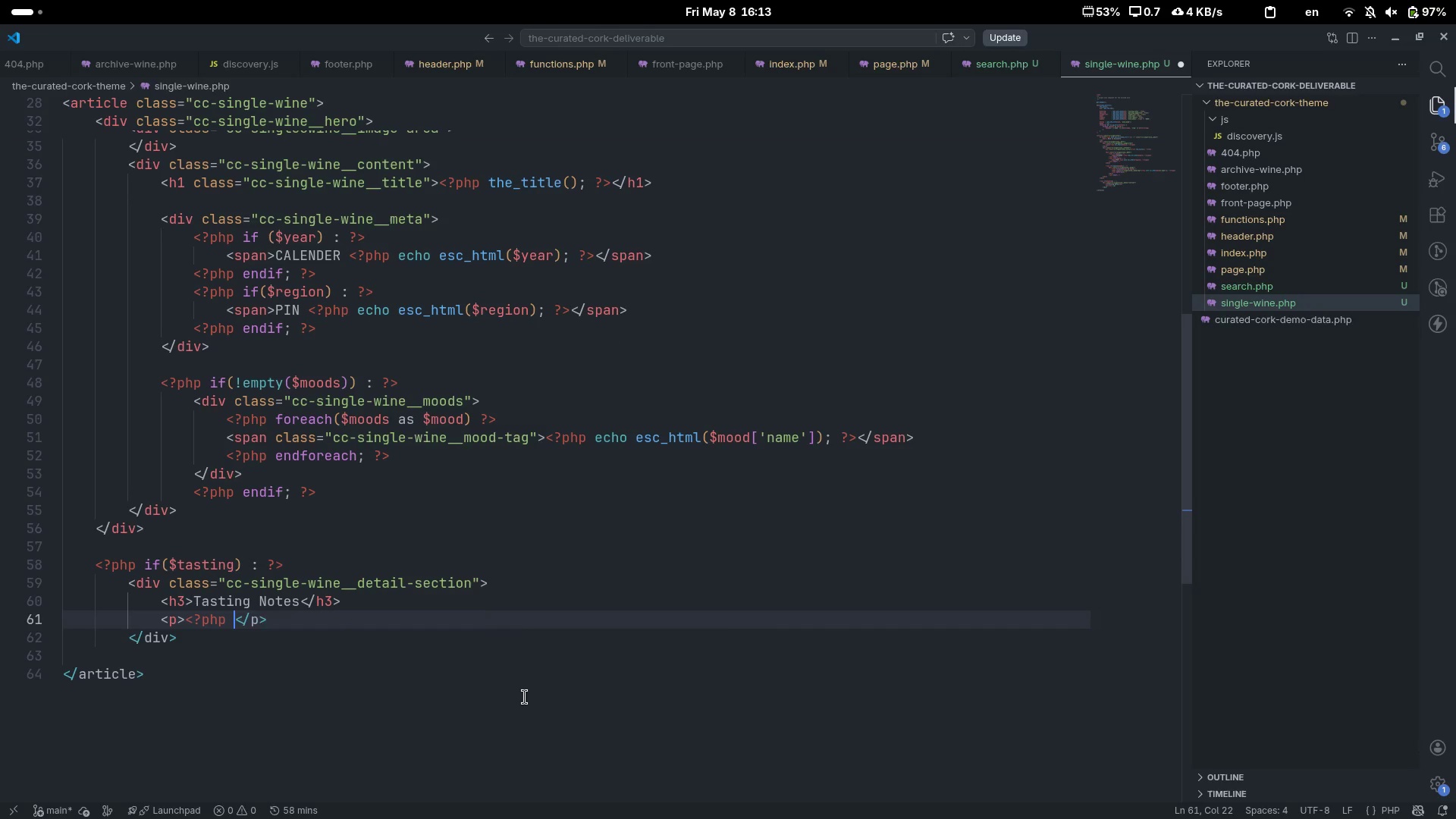 
key(Space)
 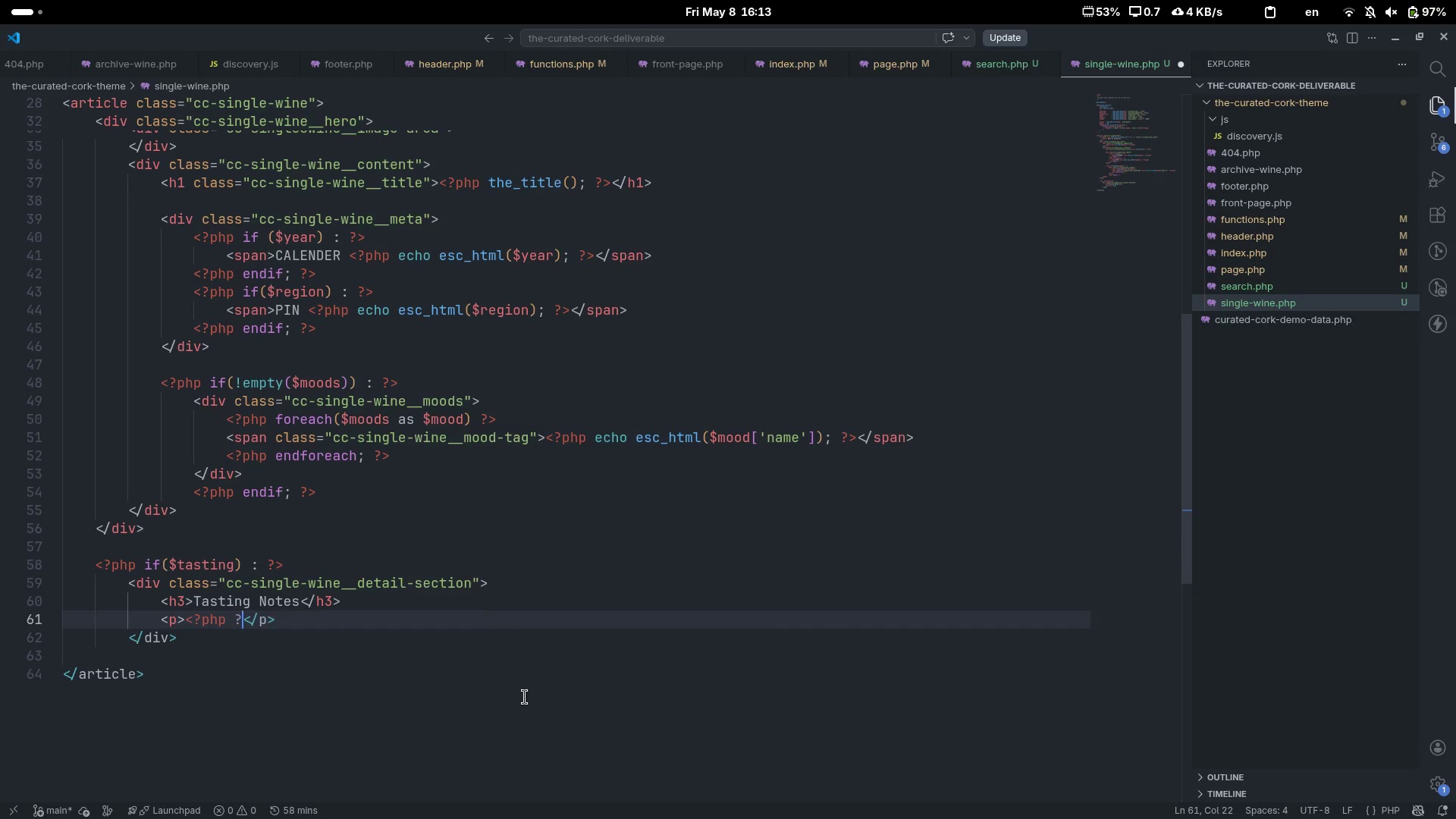 
key(Shift+Slash)
 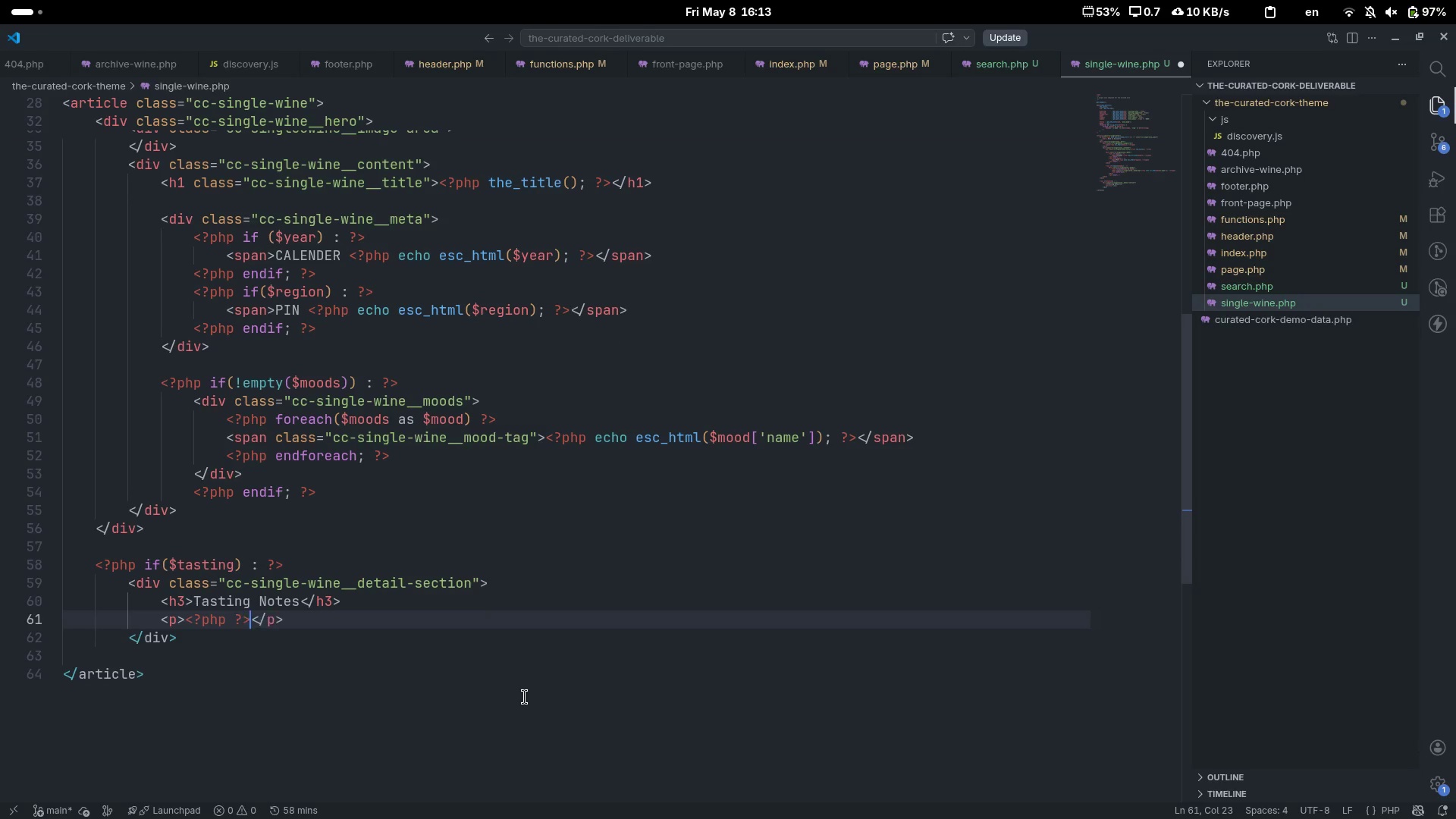 
key(Shift+Period)
 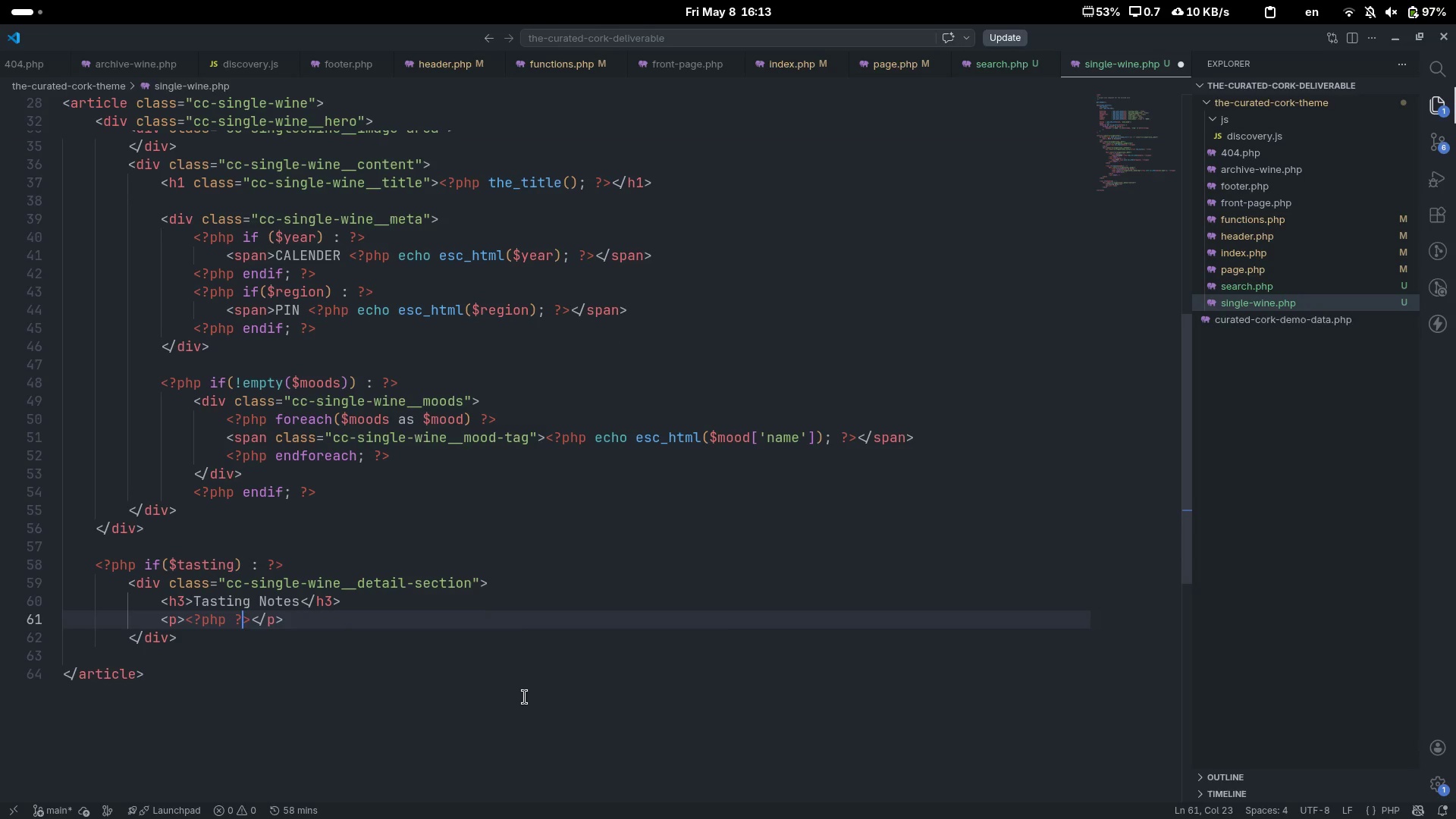 
key(ArrowLeft)
 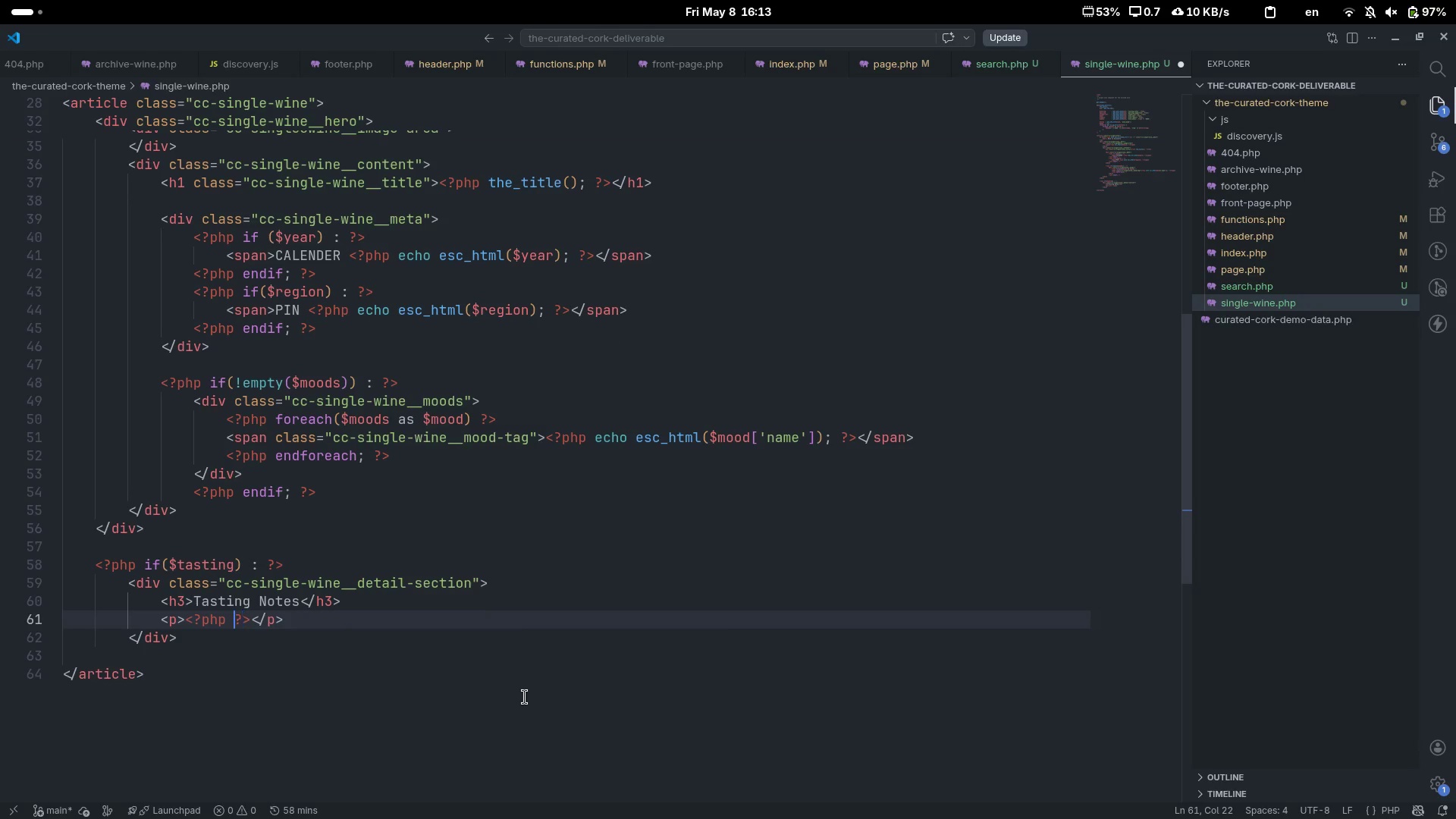 
key(ArrowLeft)
 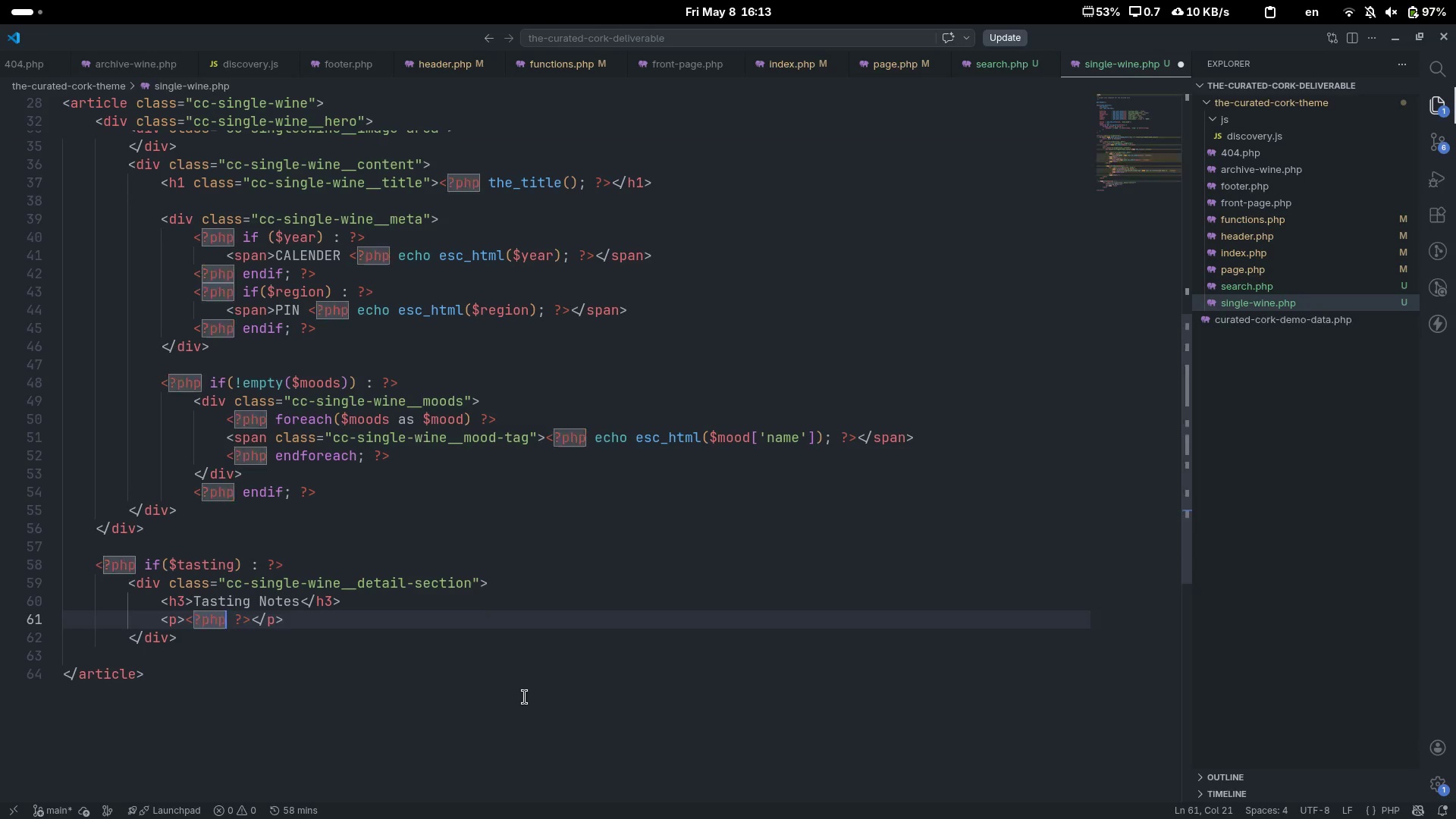 
key(ArrowLeft)
 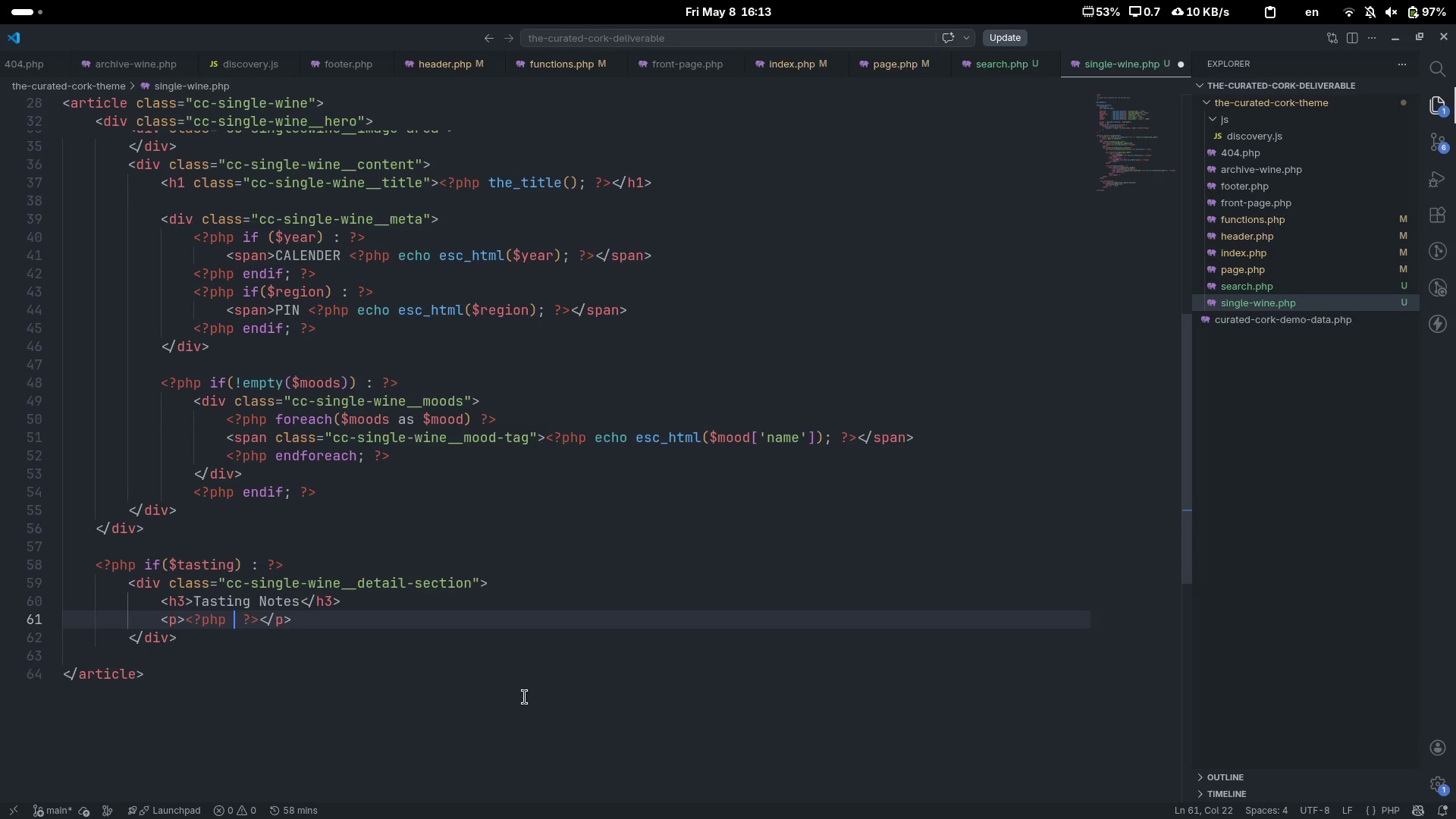 
type( echo 12)
 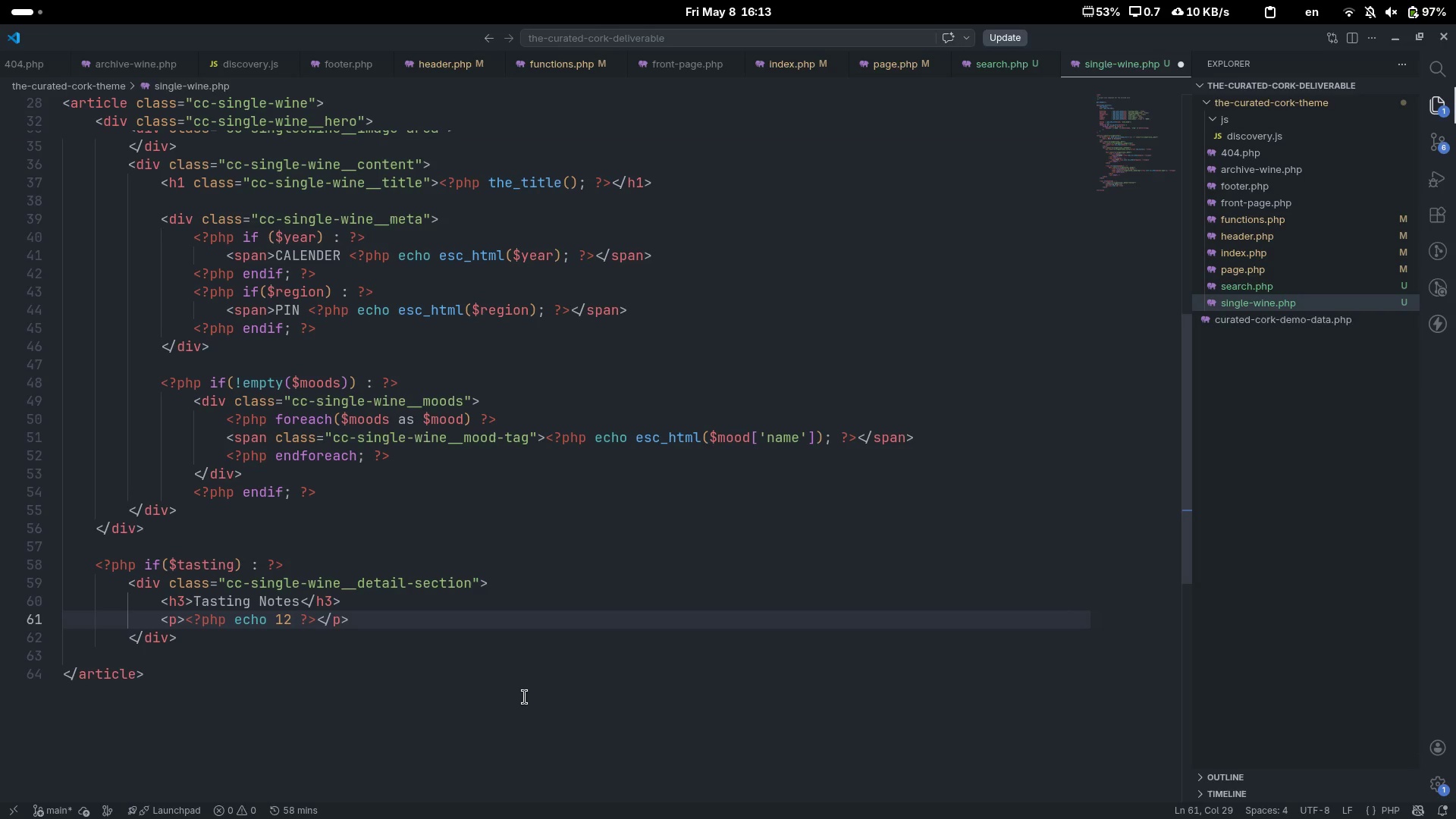 
key(Control+ArrowLeft)
 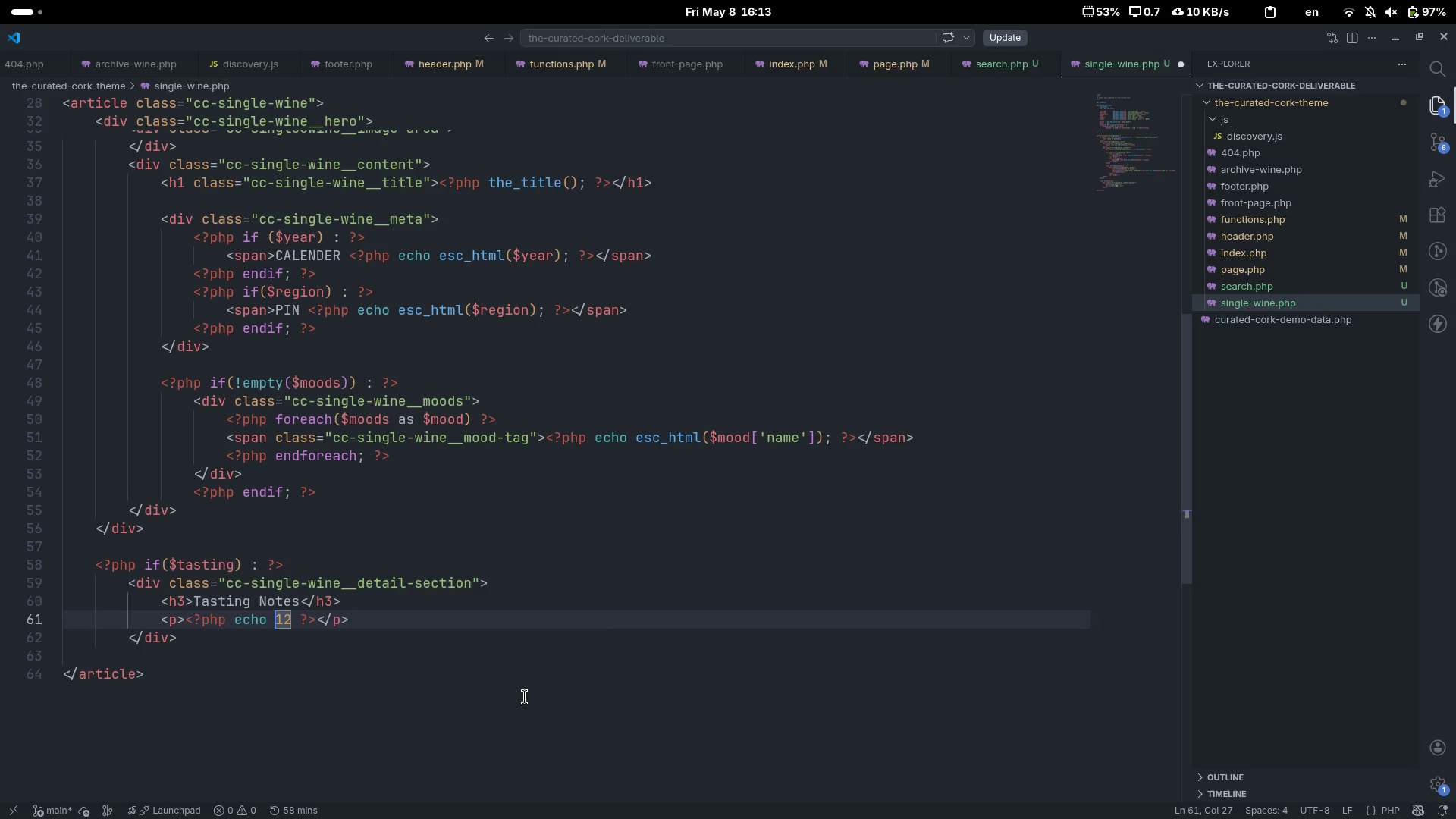 
key(N)
 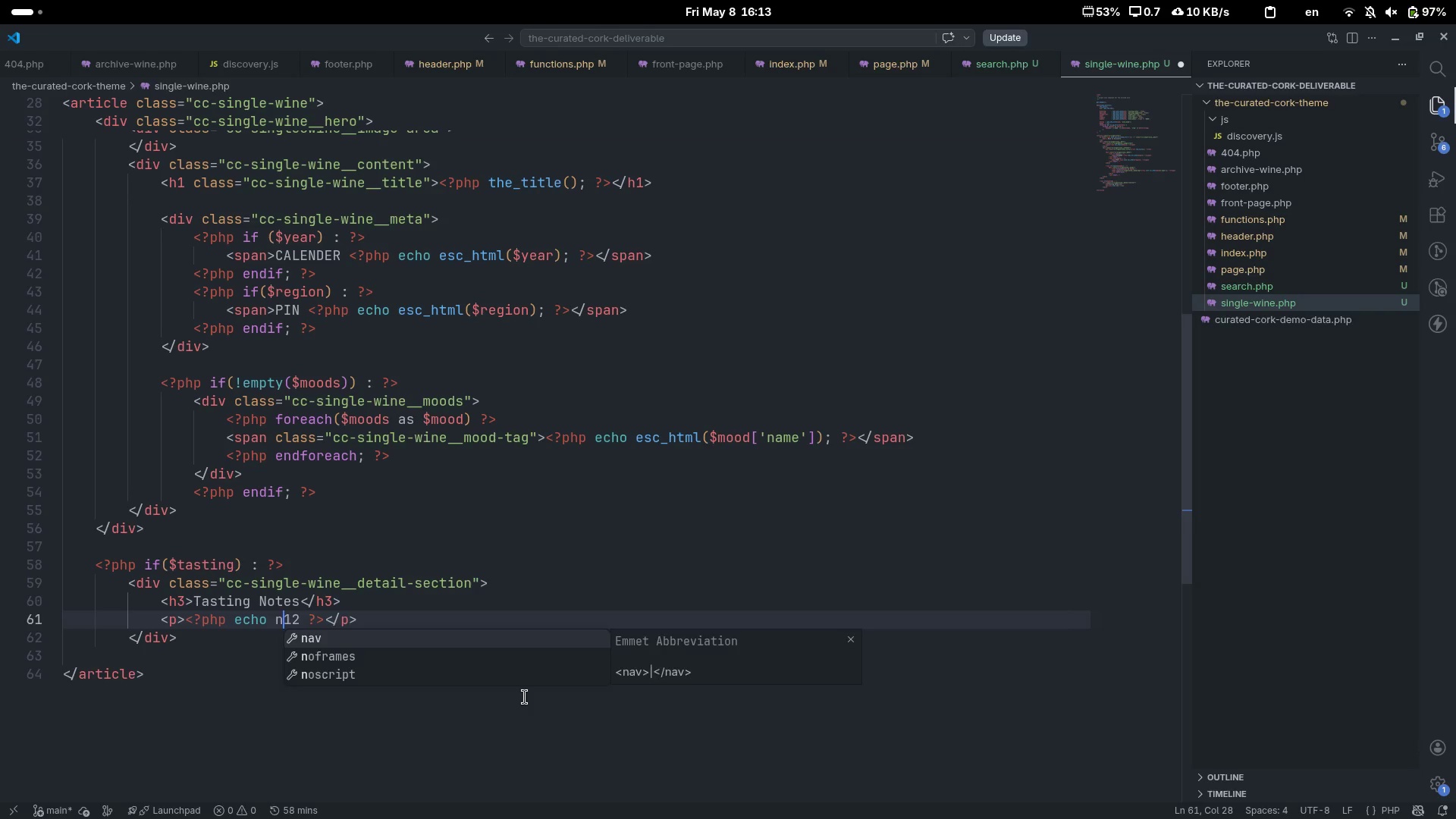 
key(ArrowRight)
 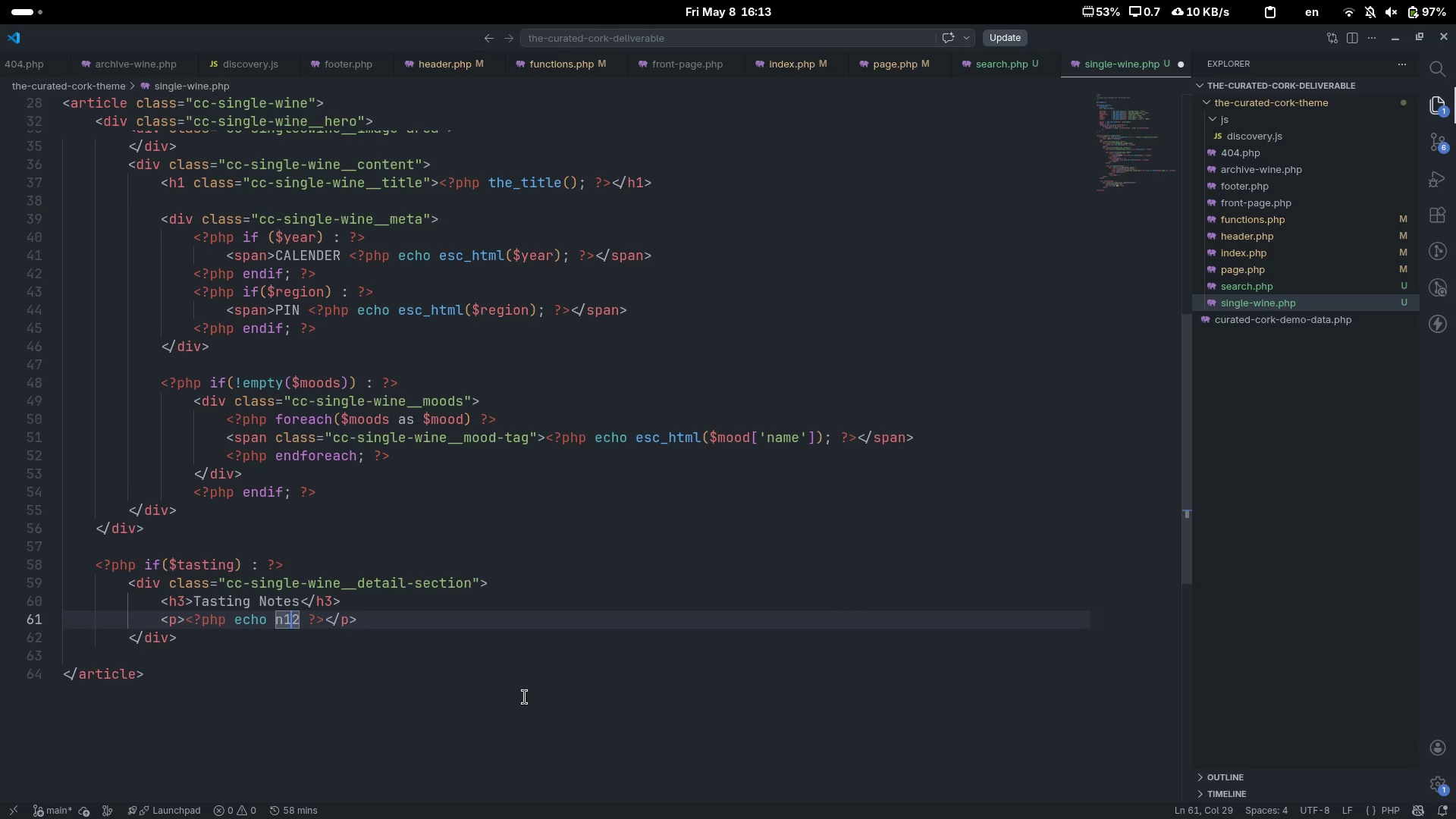 
key(ArrowRight)
 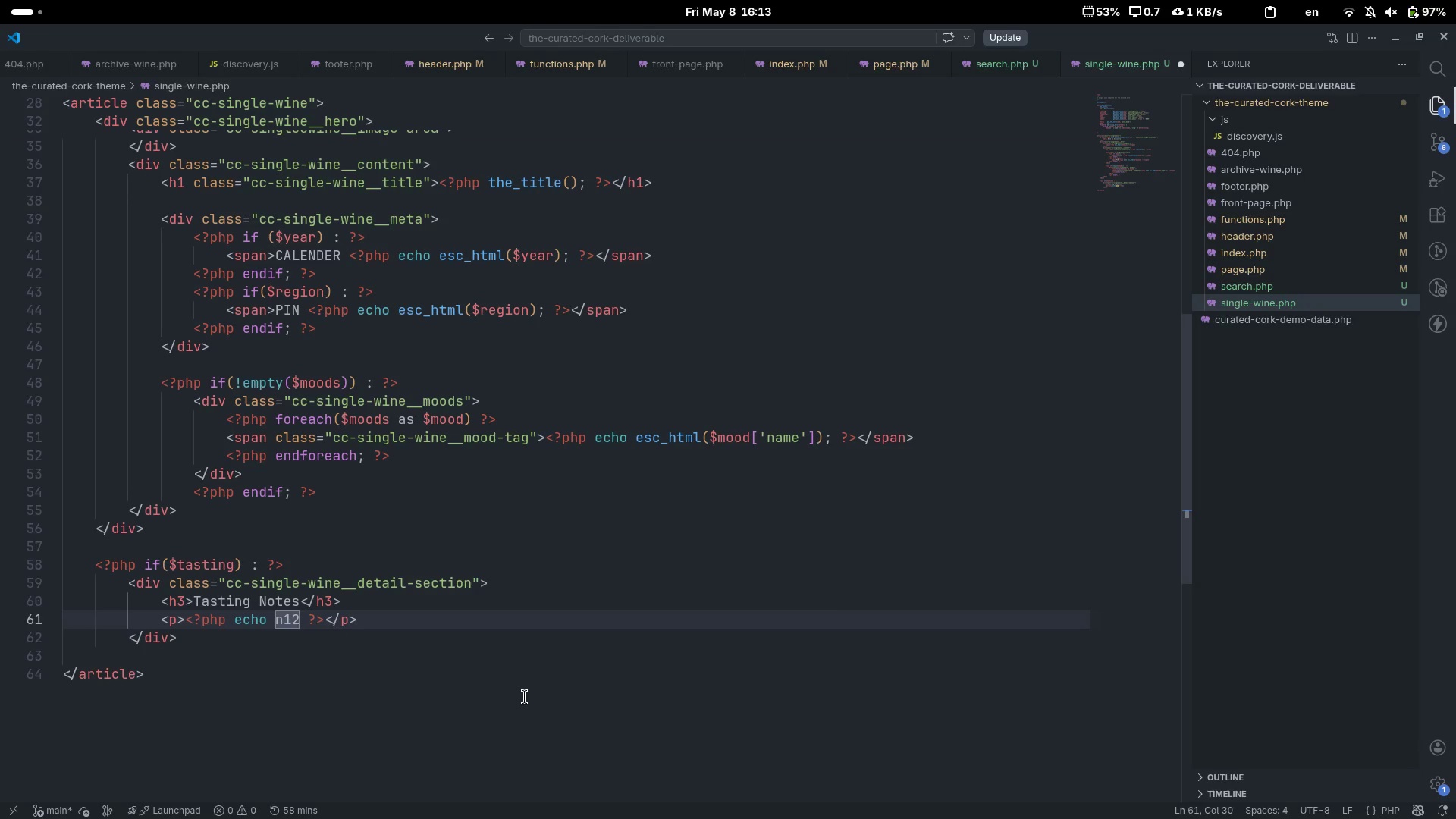 
type(r)
key(Backspace)
type(br(esc_gt)
key(Backspace)
key(Backspace)
type(html))
key(Backspace)
type((__)
key(Backspace)
key(Backspace)
type()))
 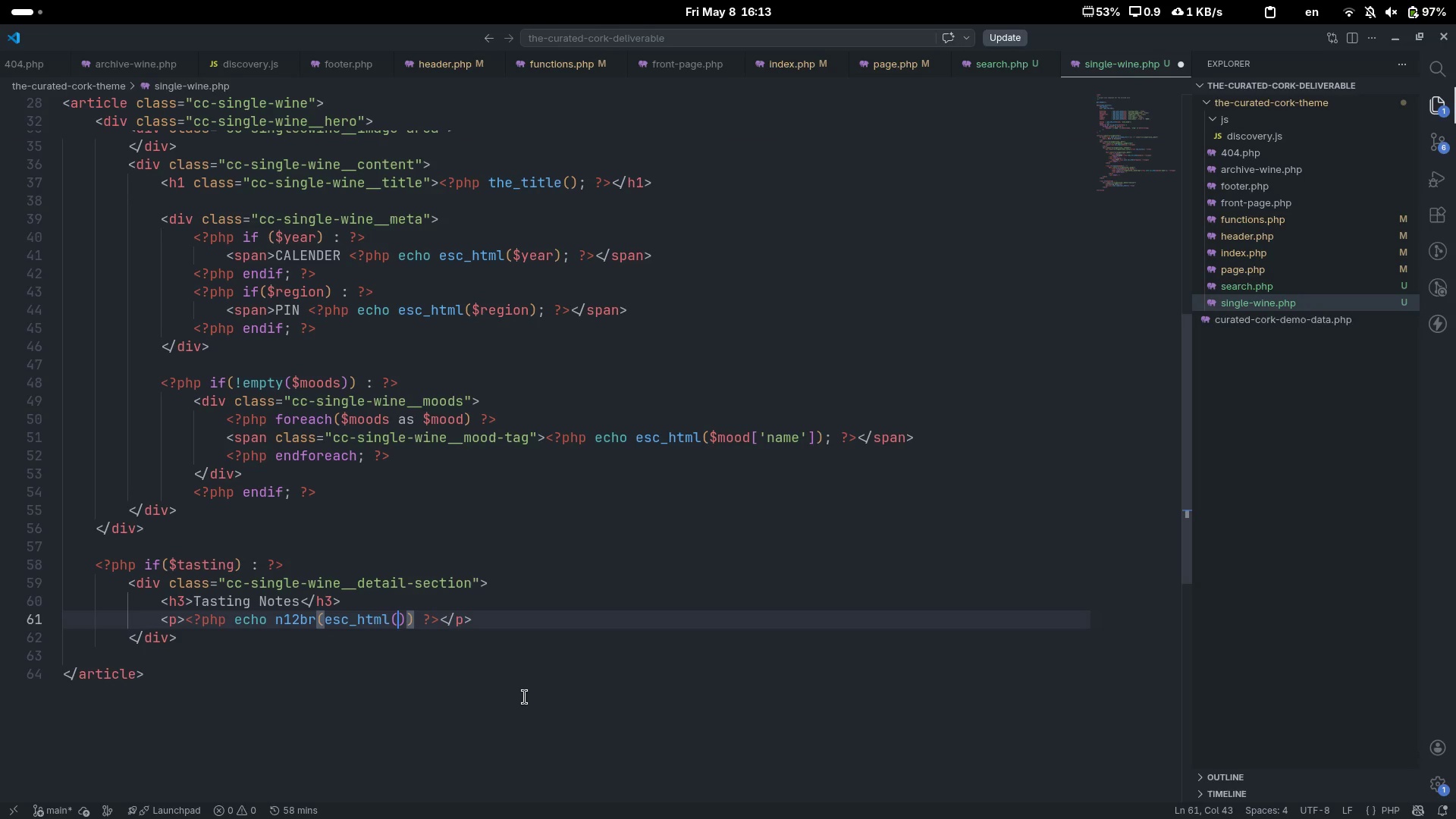 
 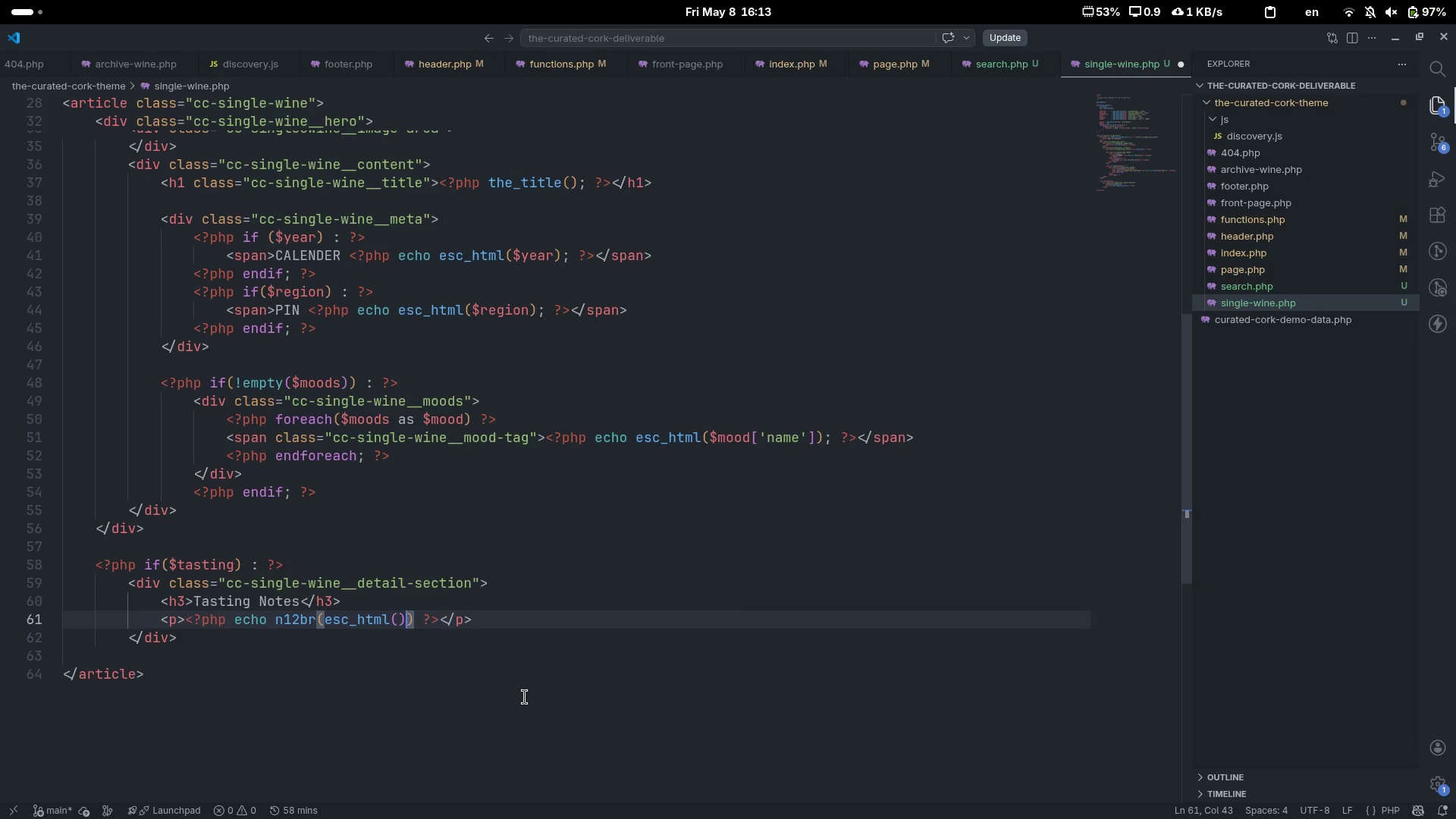 
key(ArrowLeft)
 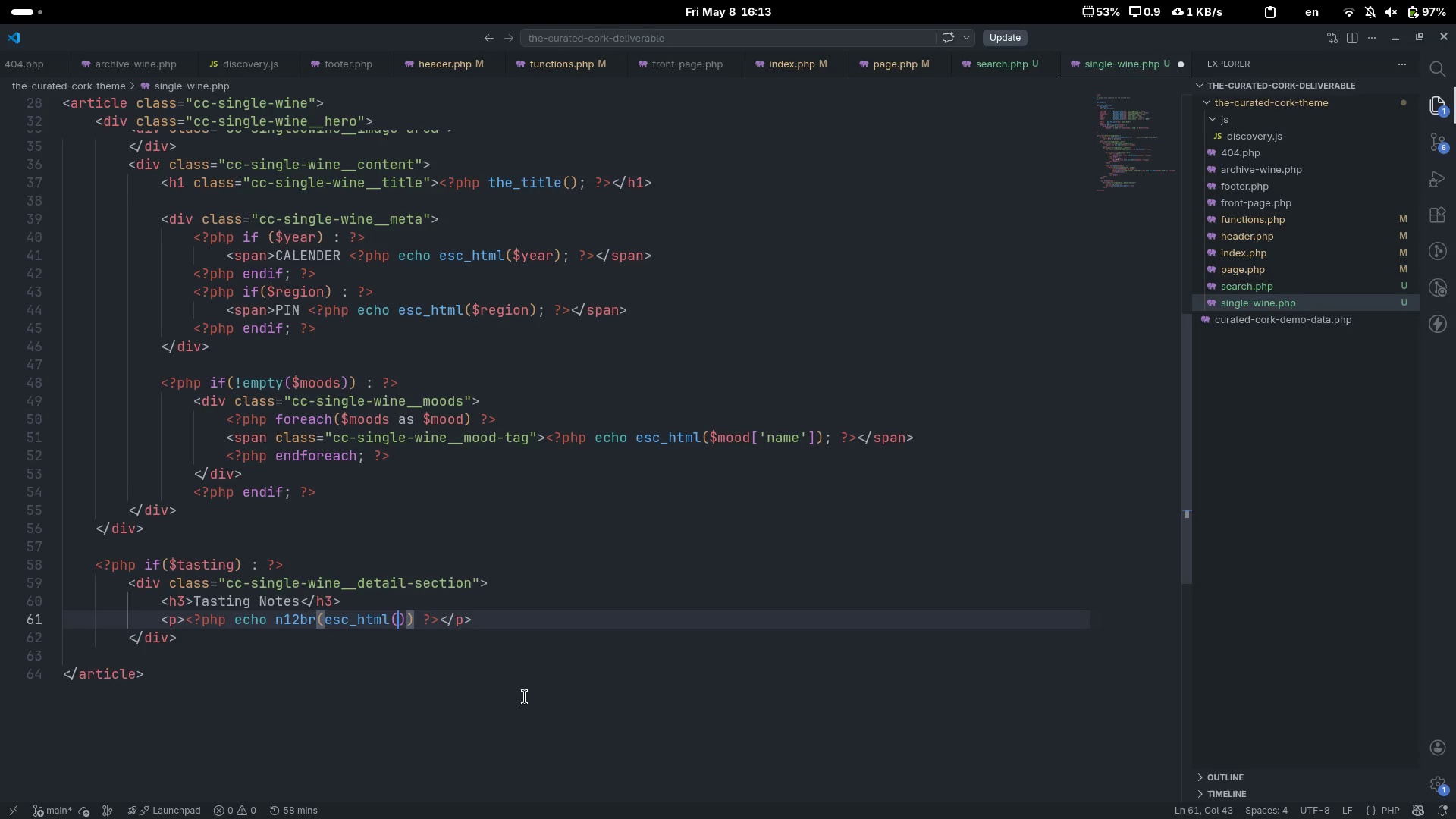 
key(ArrowLeft)
 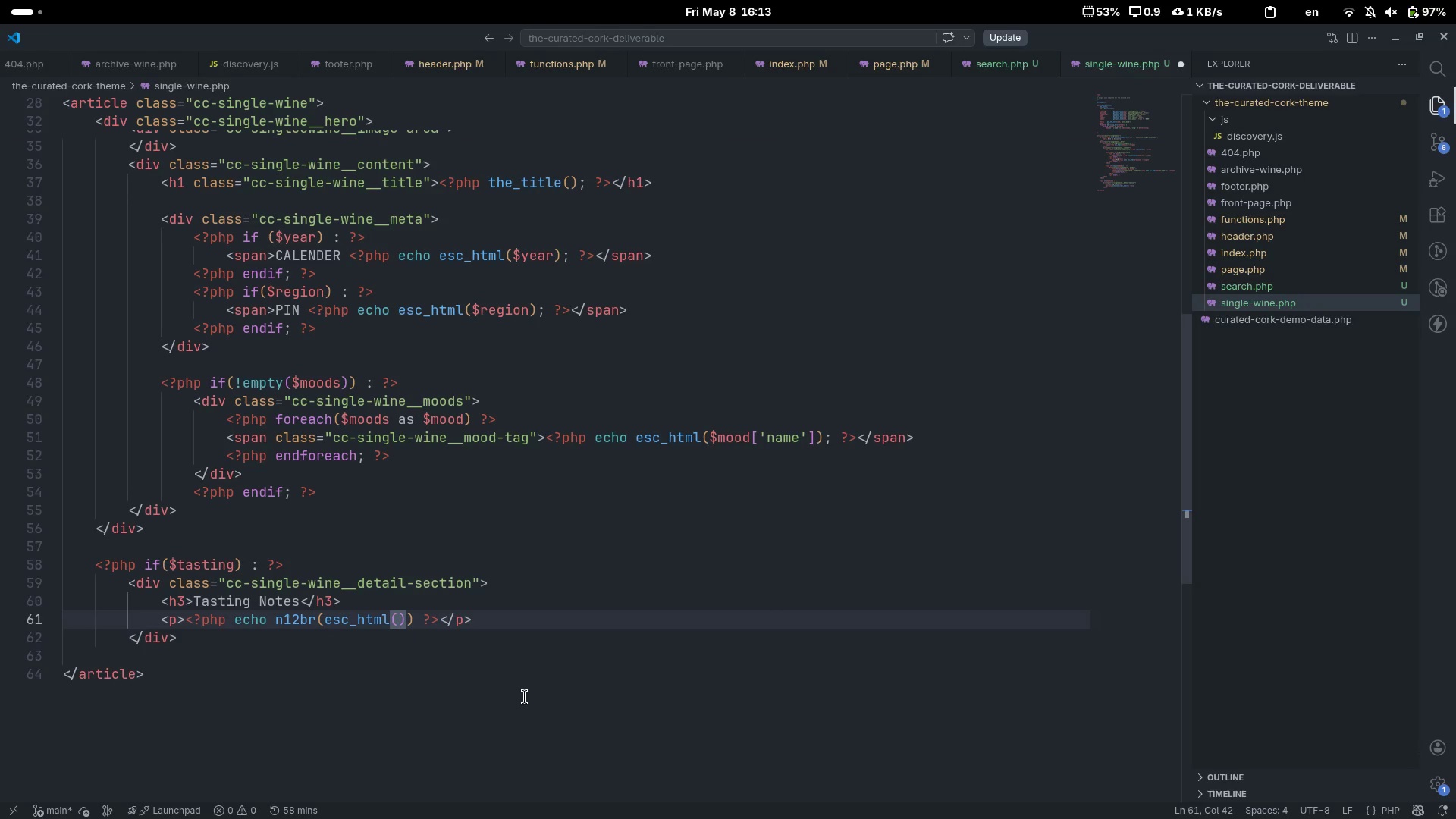 
type($tas)
key(Tab)
 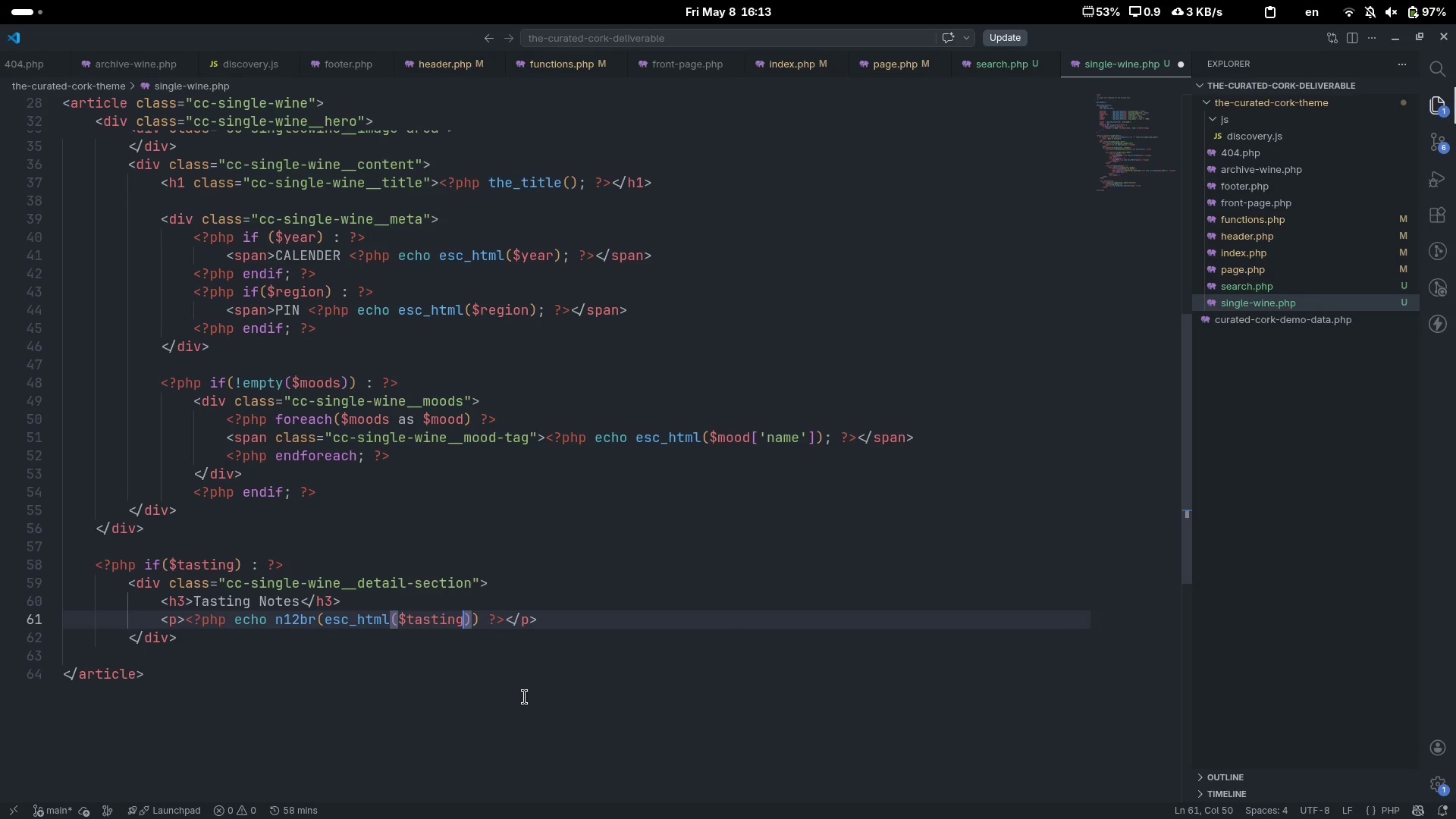 
key(ArrowRight)
 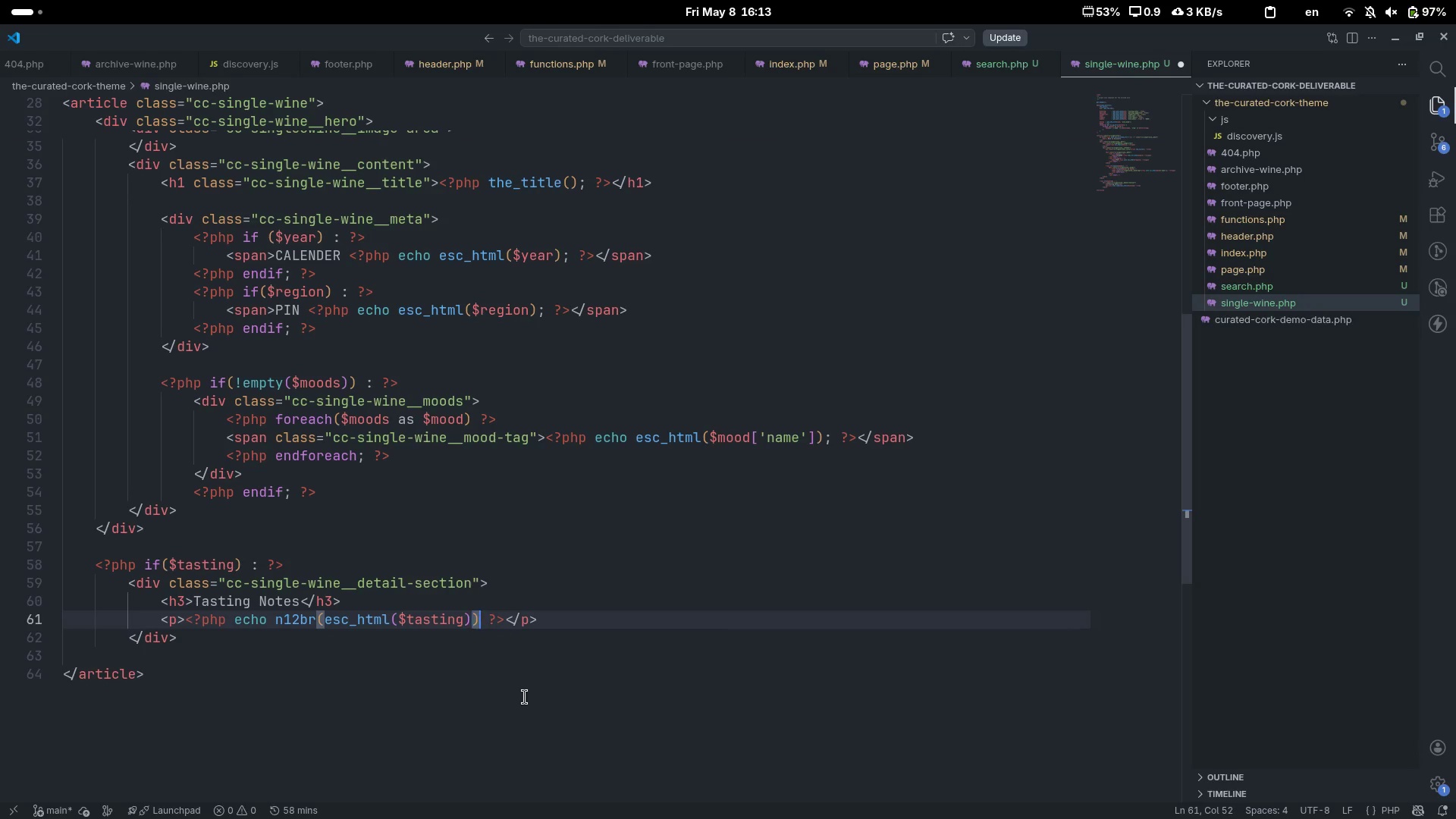 
key(ArrowRight)
 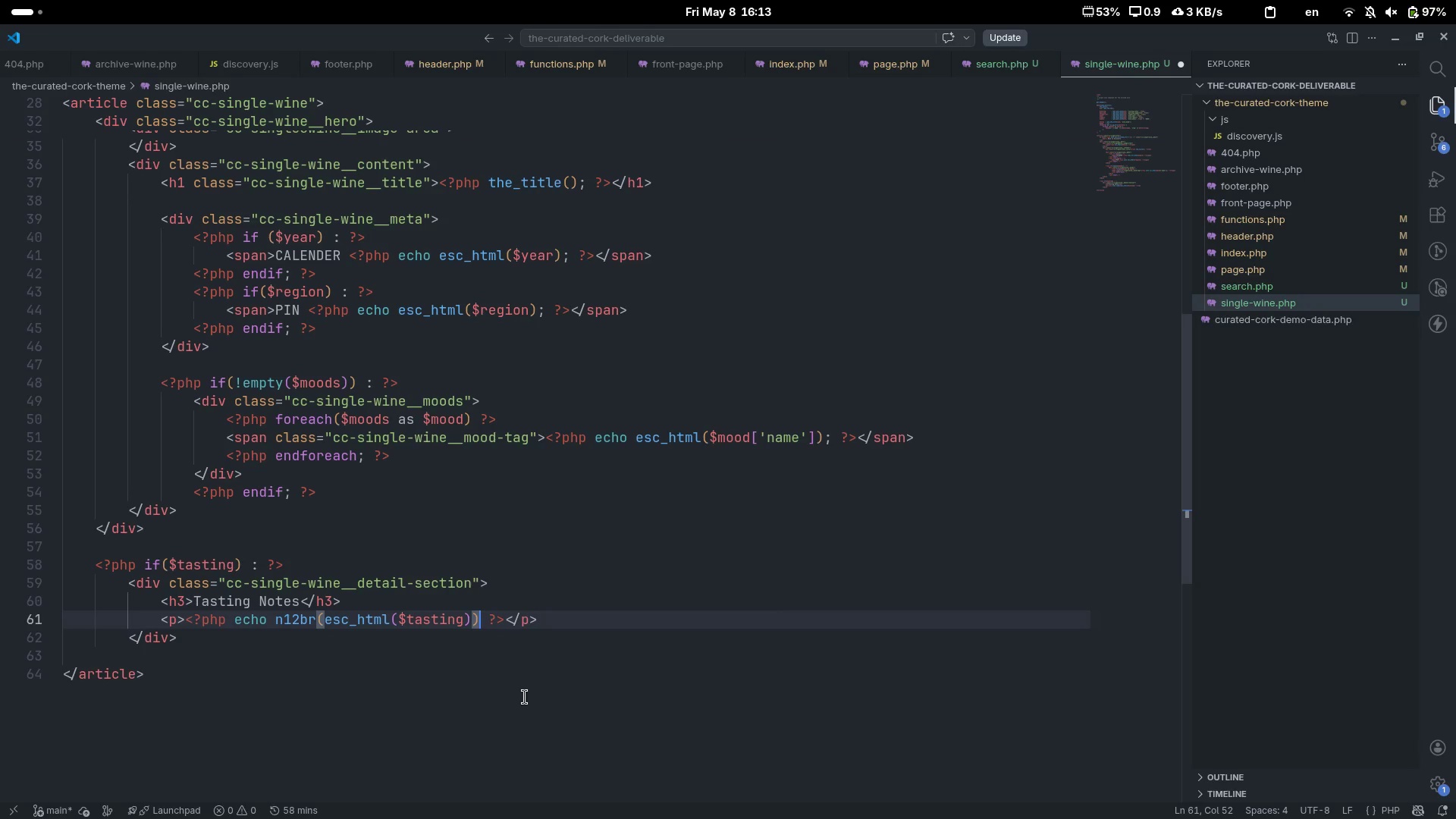 
key(Semicolon)
 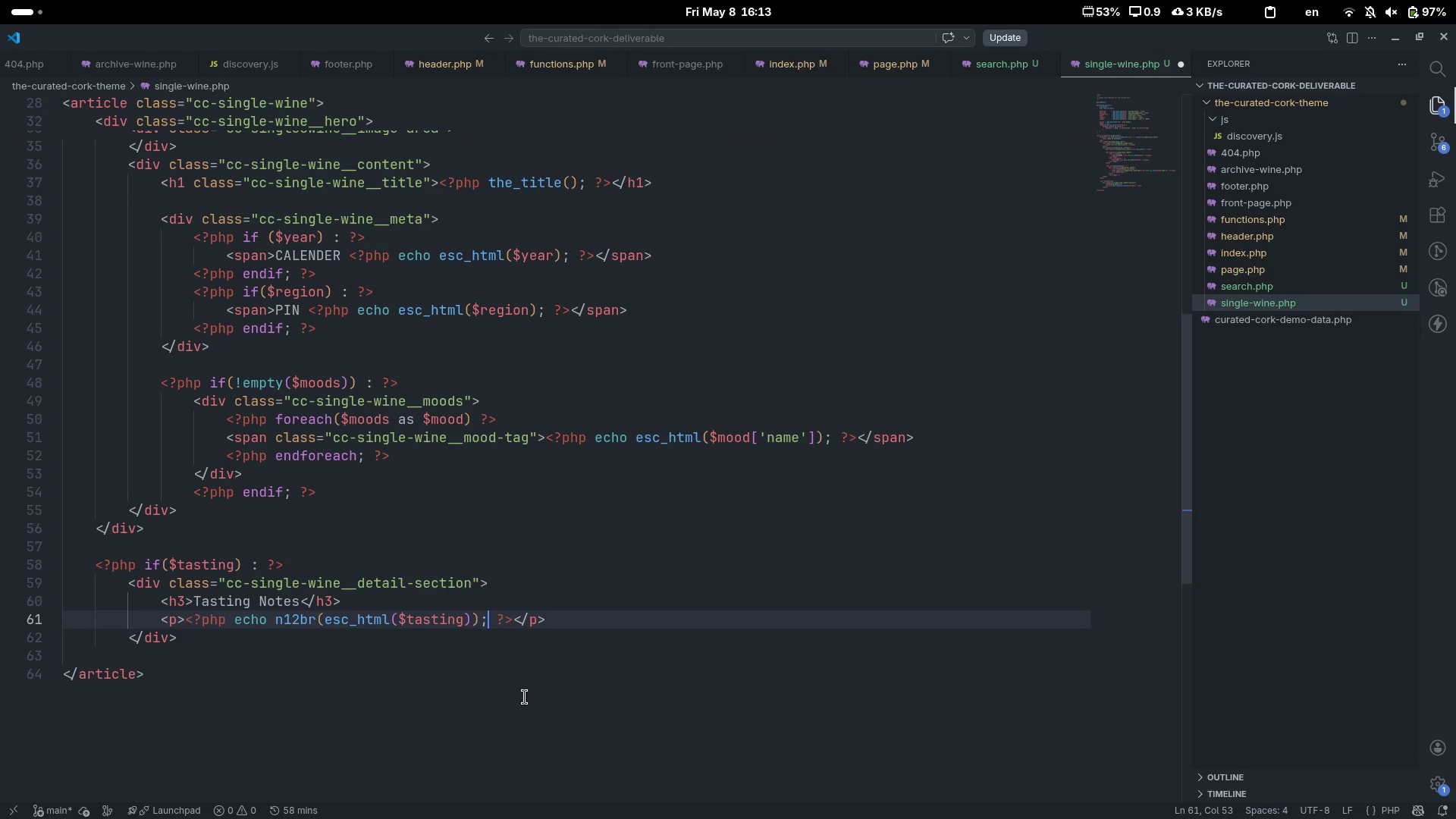 
key(ArrowUp)
 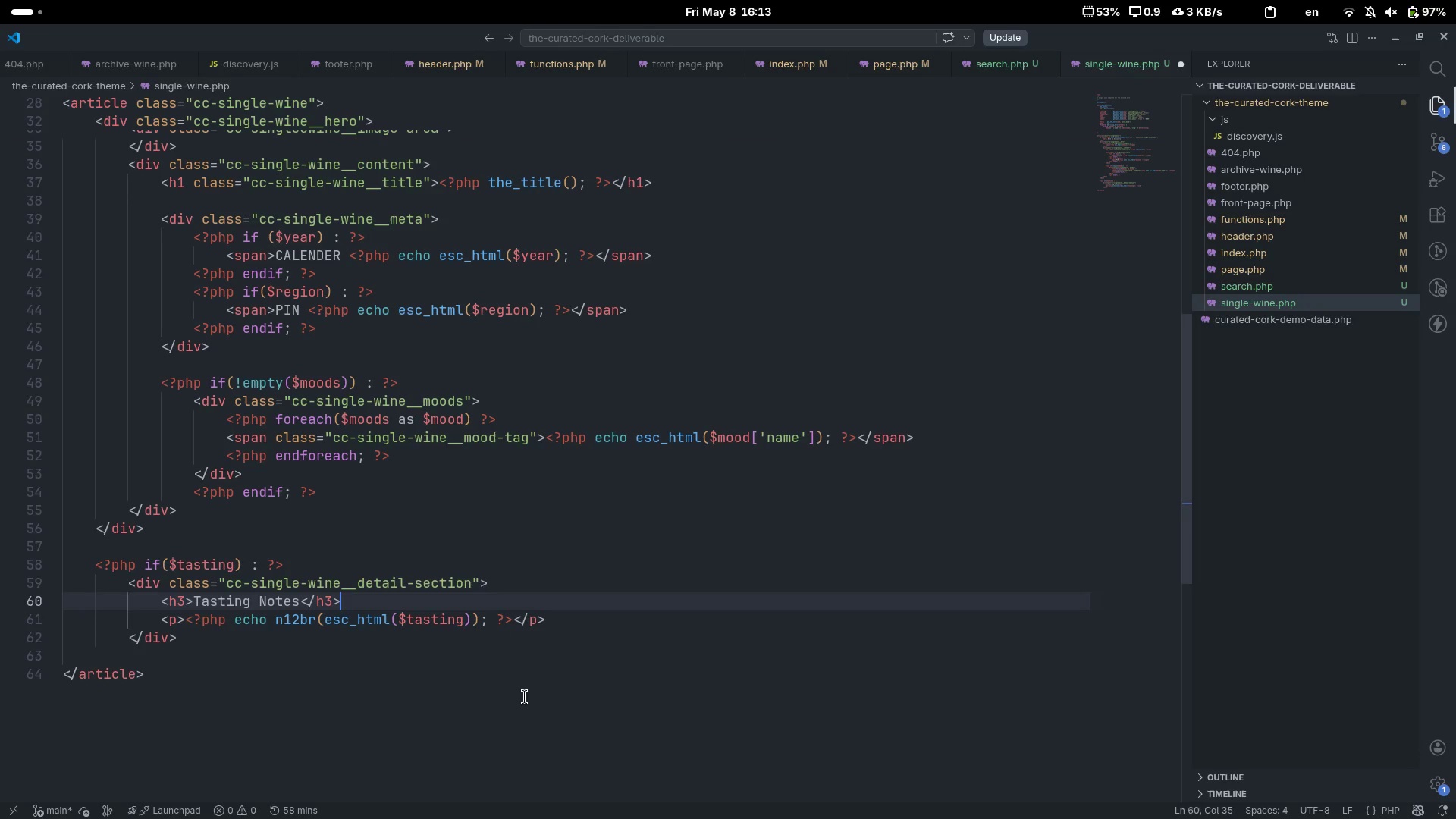 
key(ArrowUp)
 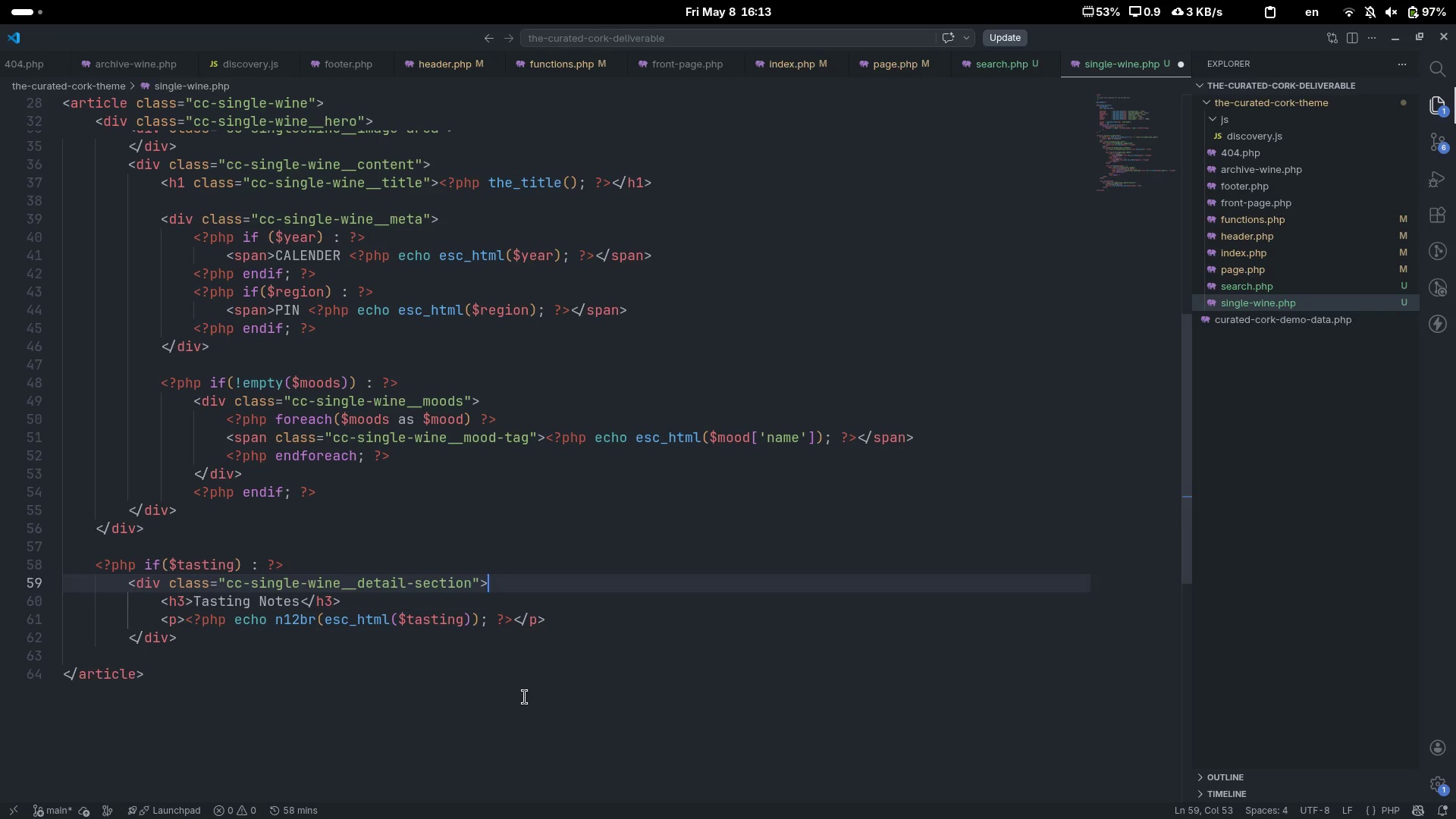 
key(ArrowDown)
 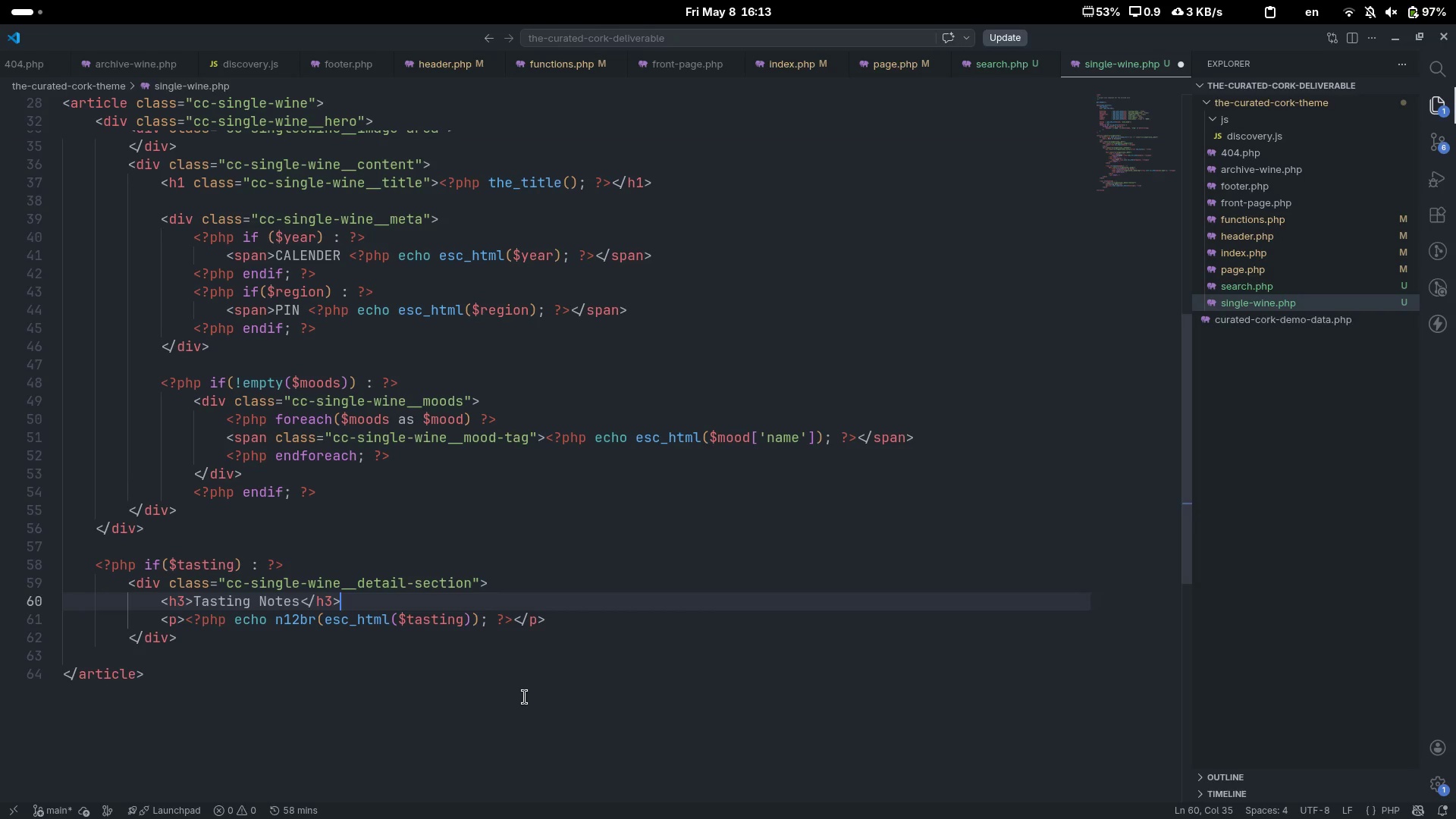 
key(ArrowDown)
 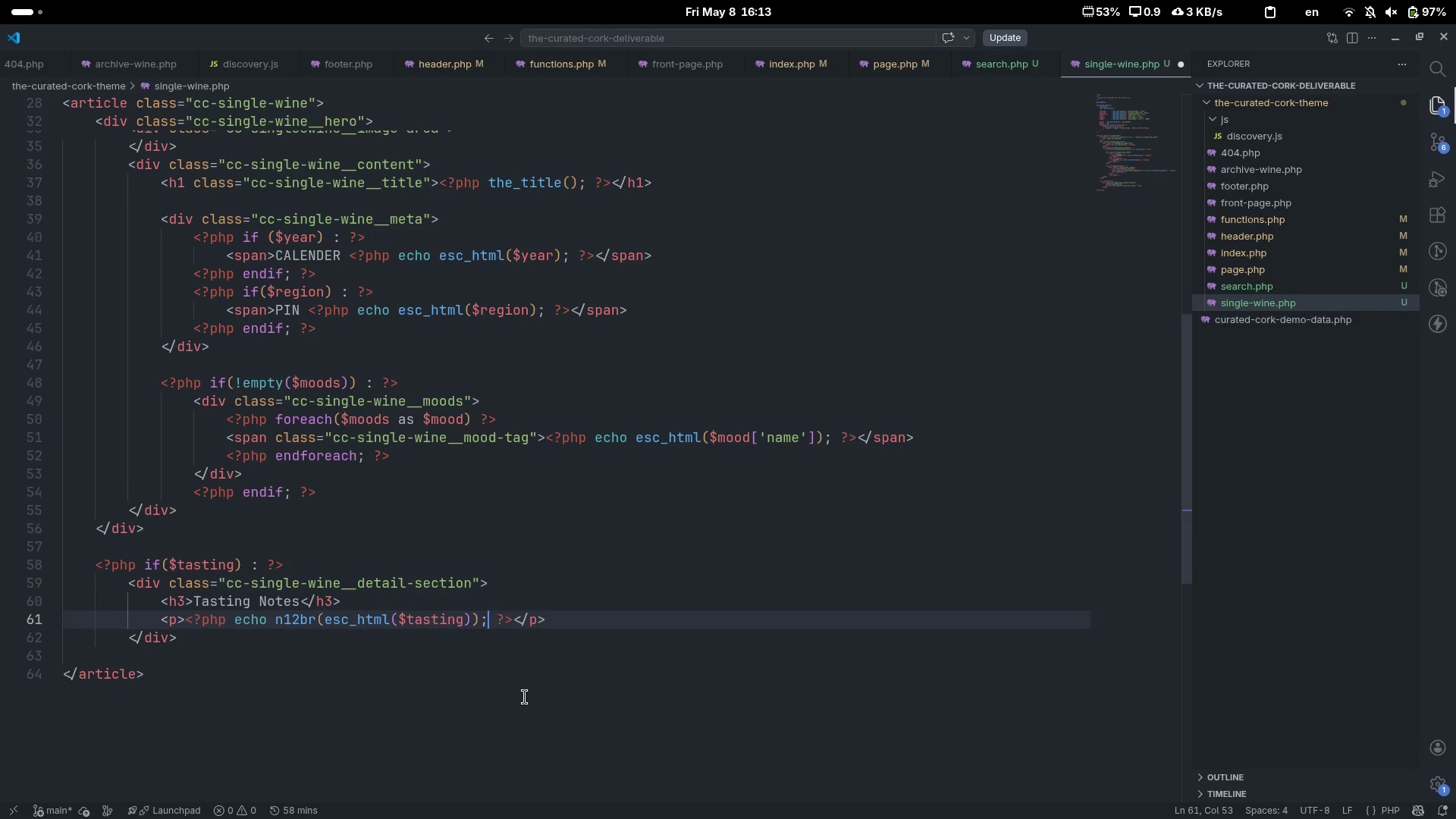 
key(ArrowDown)
 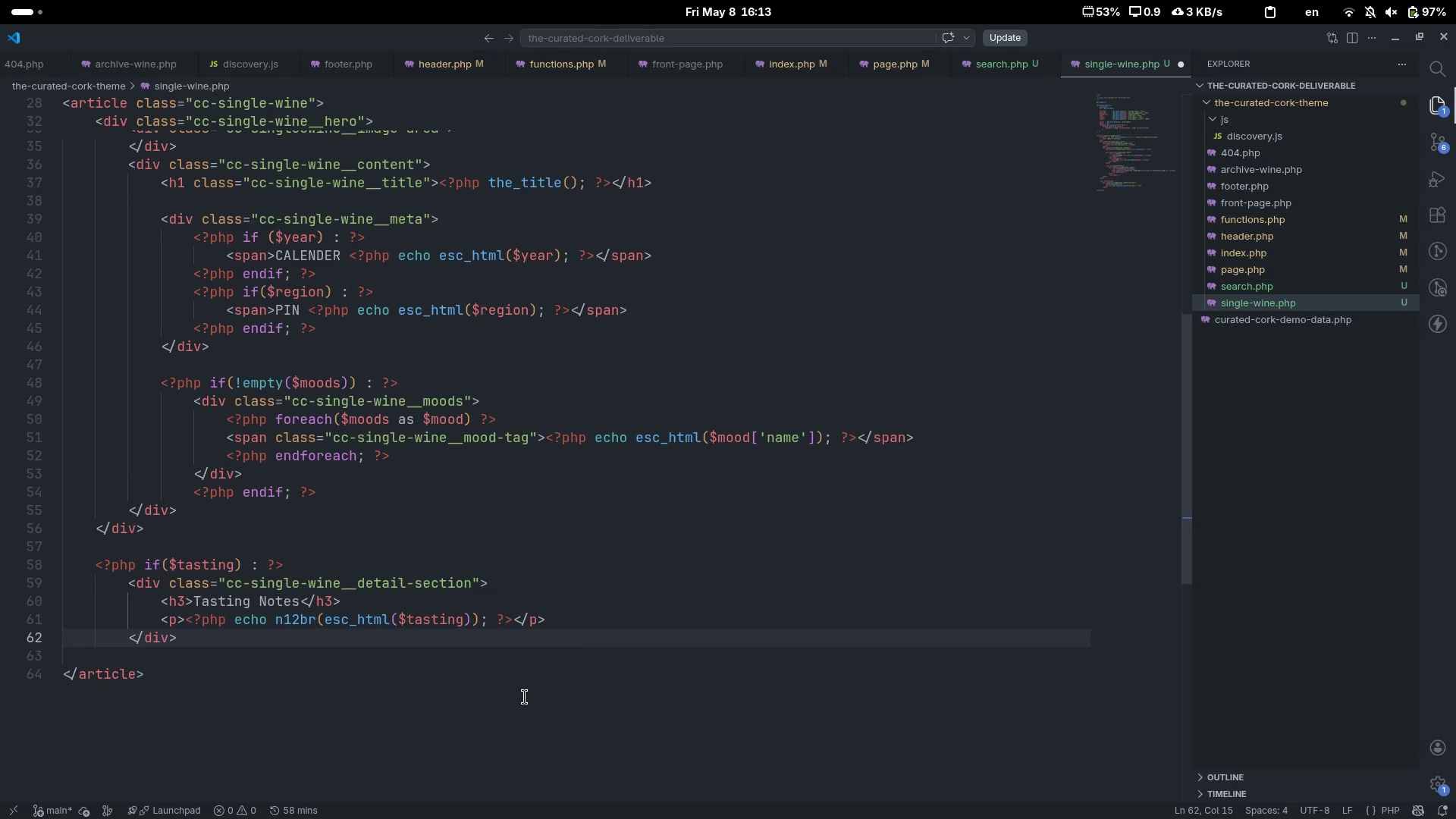 
key(Backslash)
 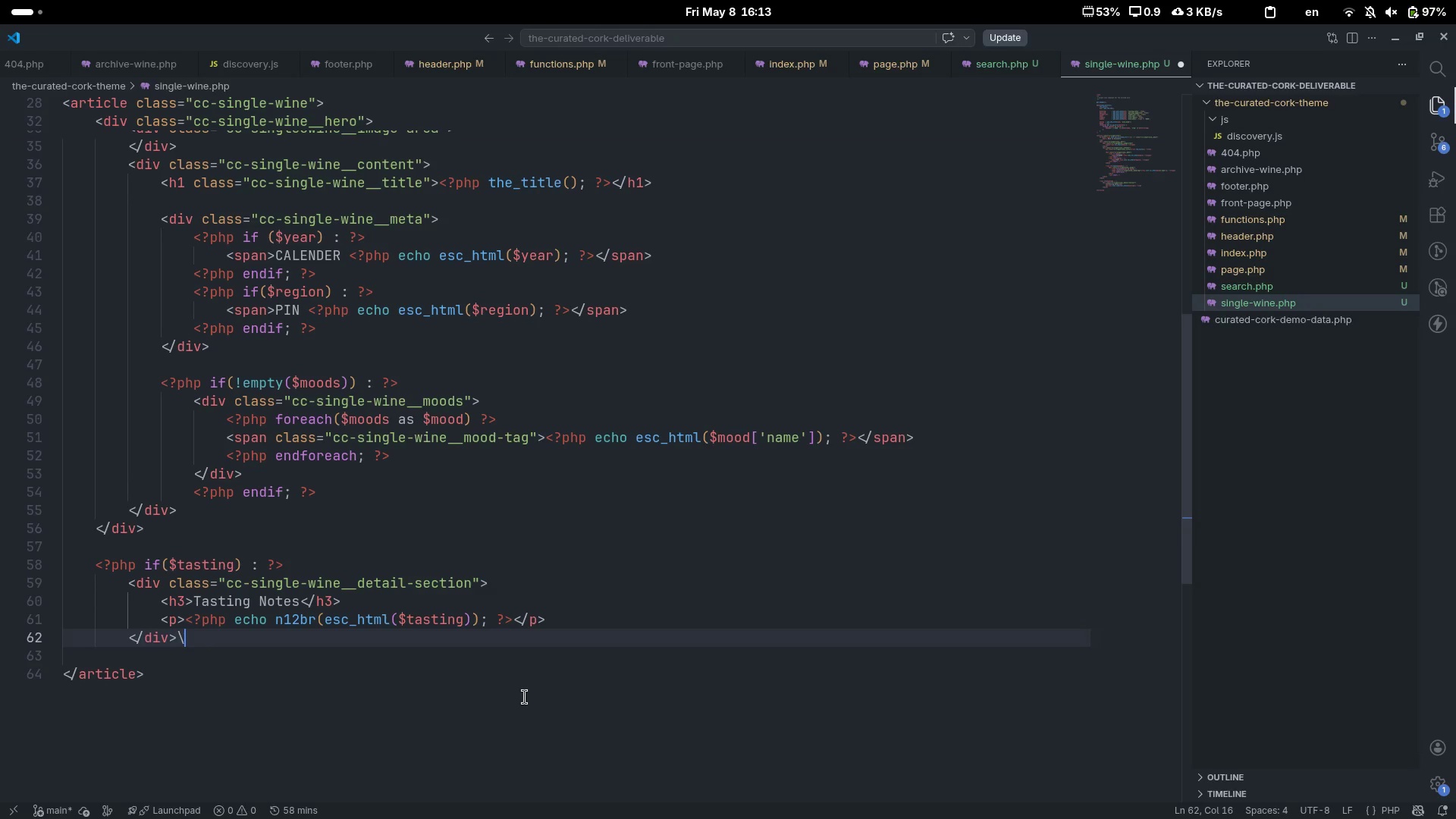 
key(Backspace)
 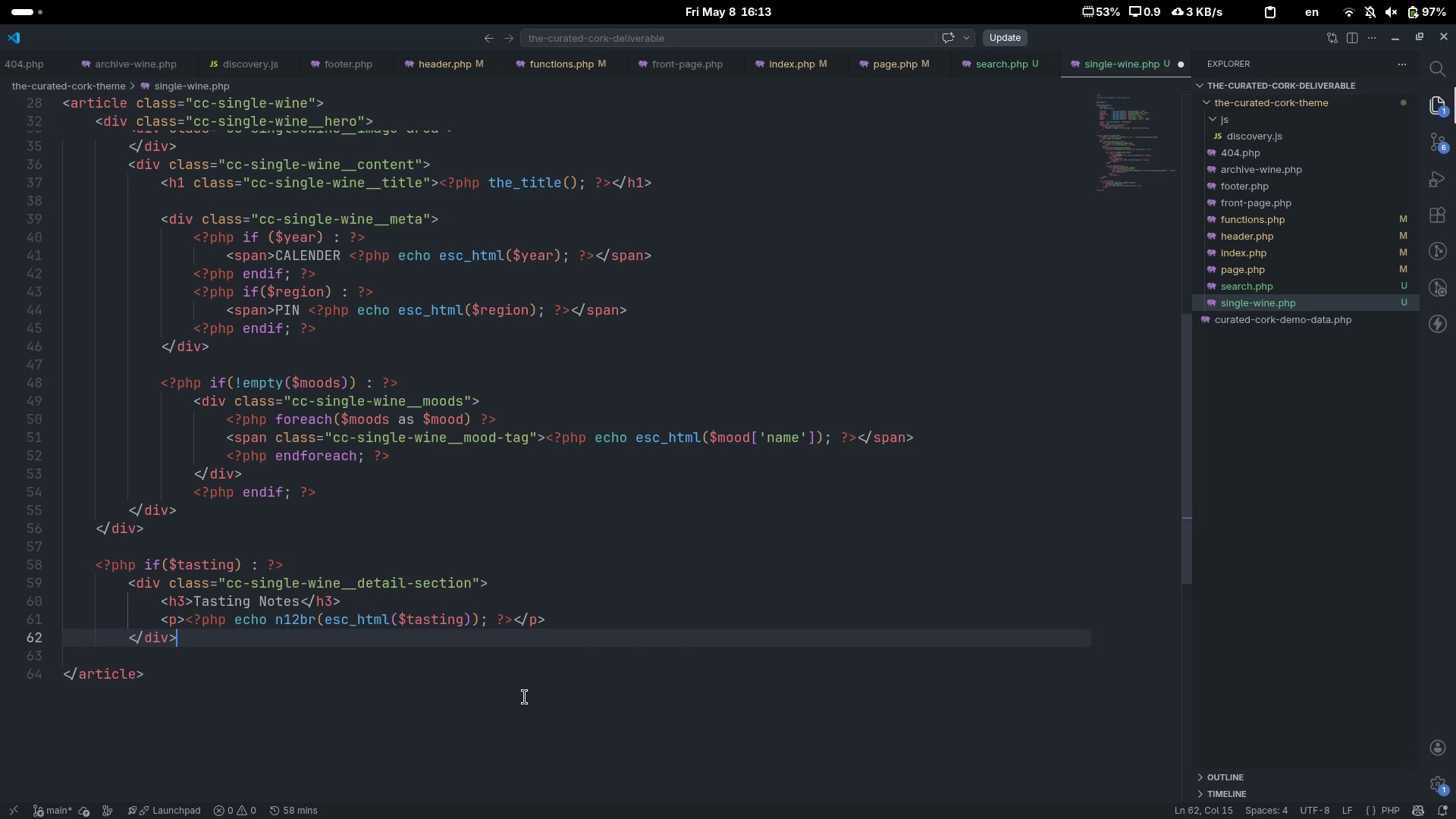 
key(Enter)
 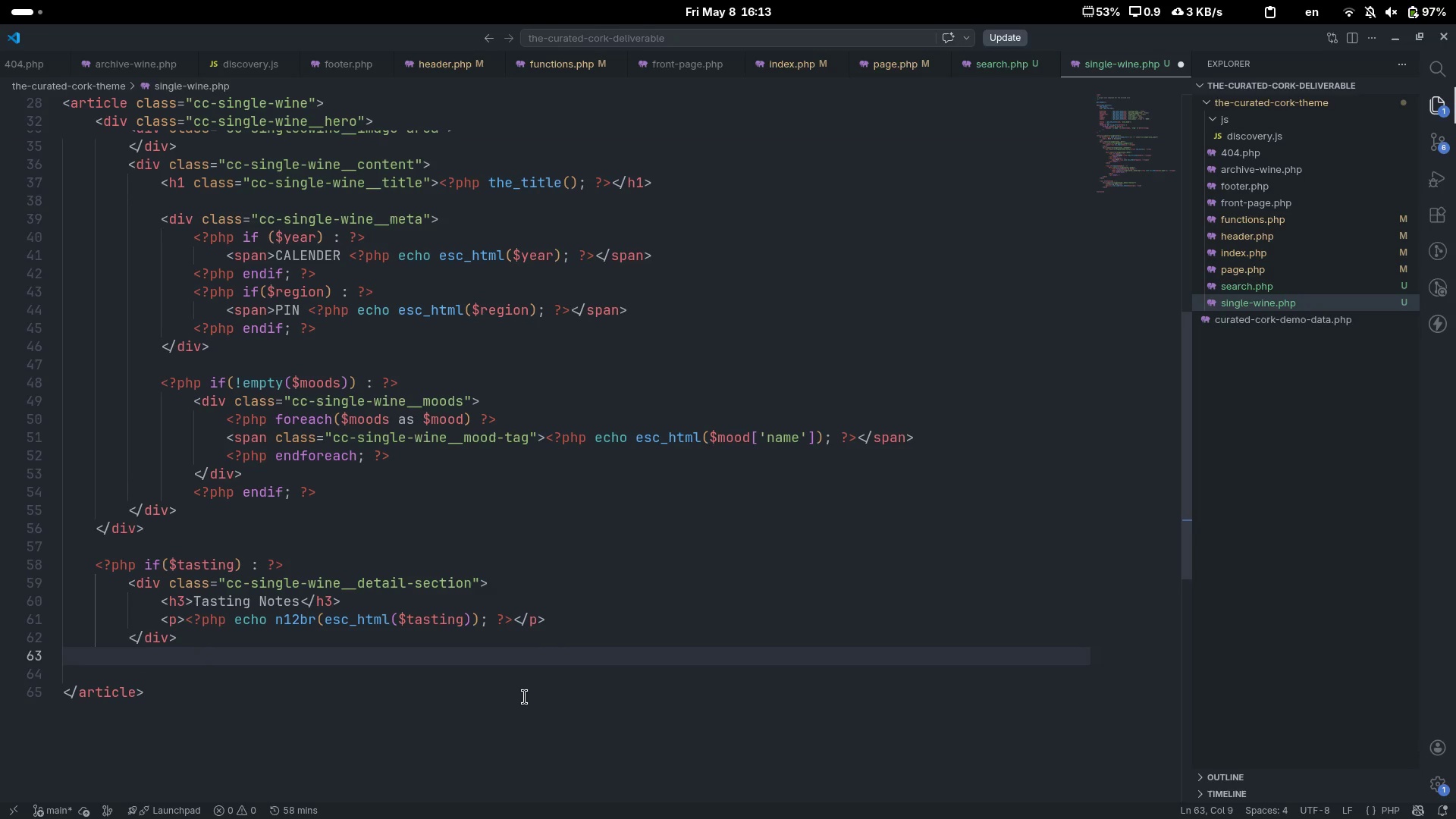 
scroll: coordinate [525, 697], scroll_direction: down, amount: 8.0
 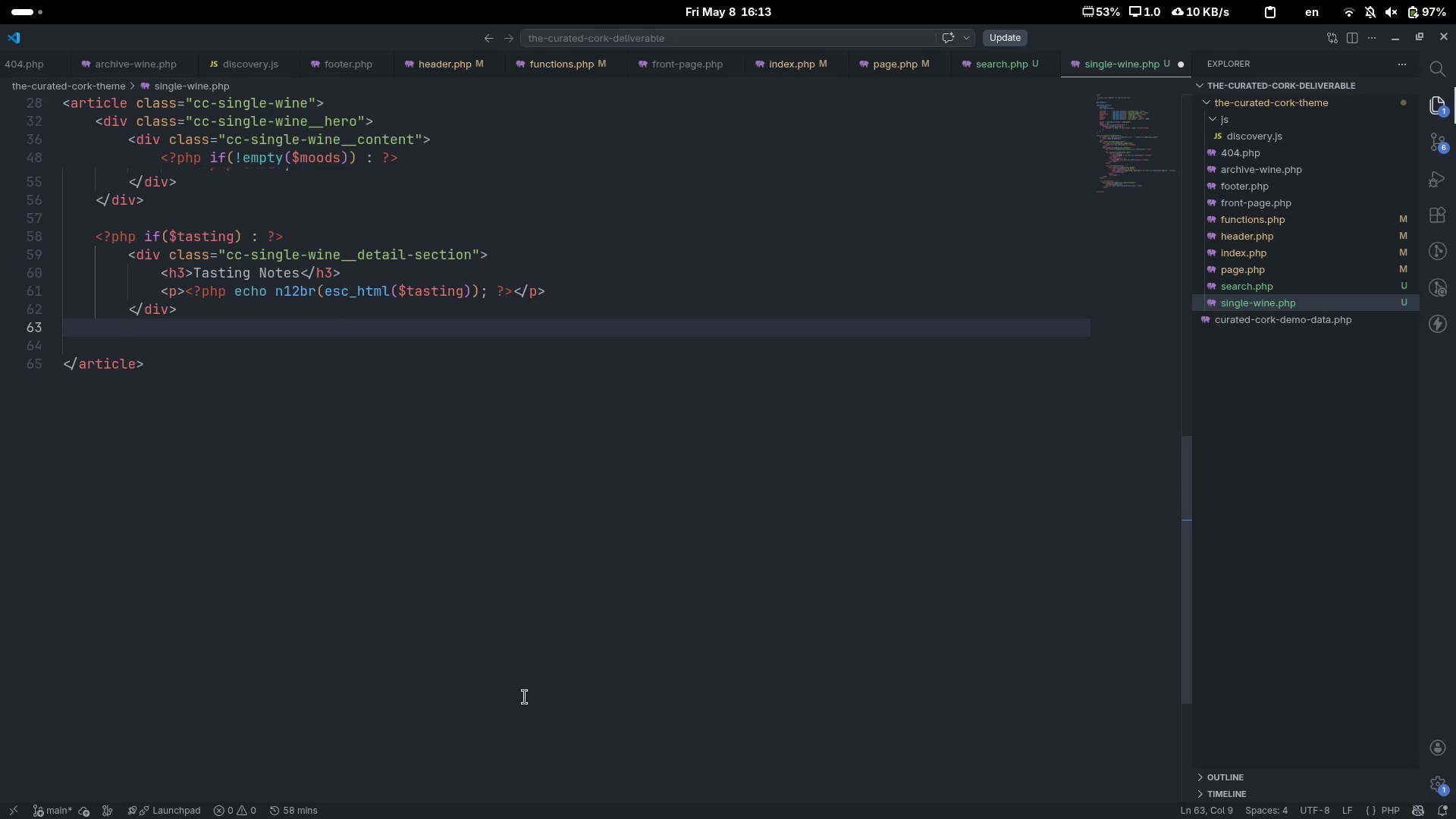 
key(Shift+Comma)
 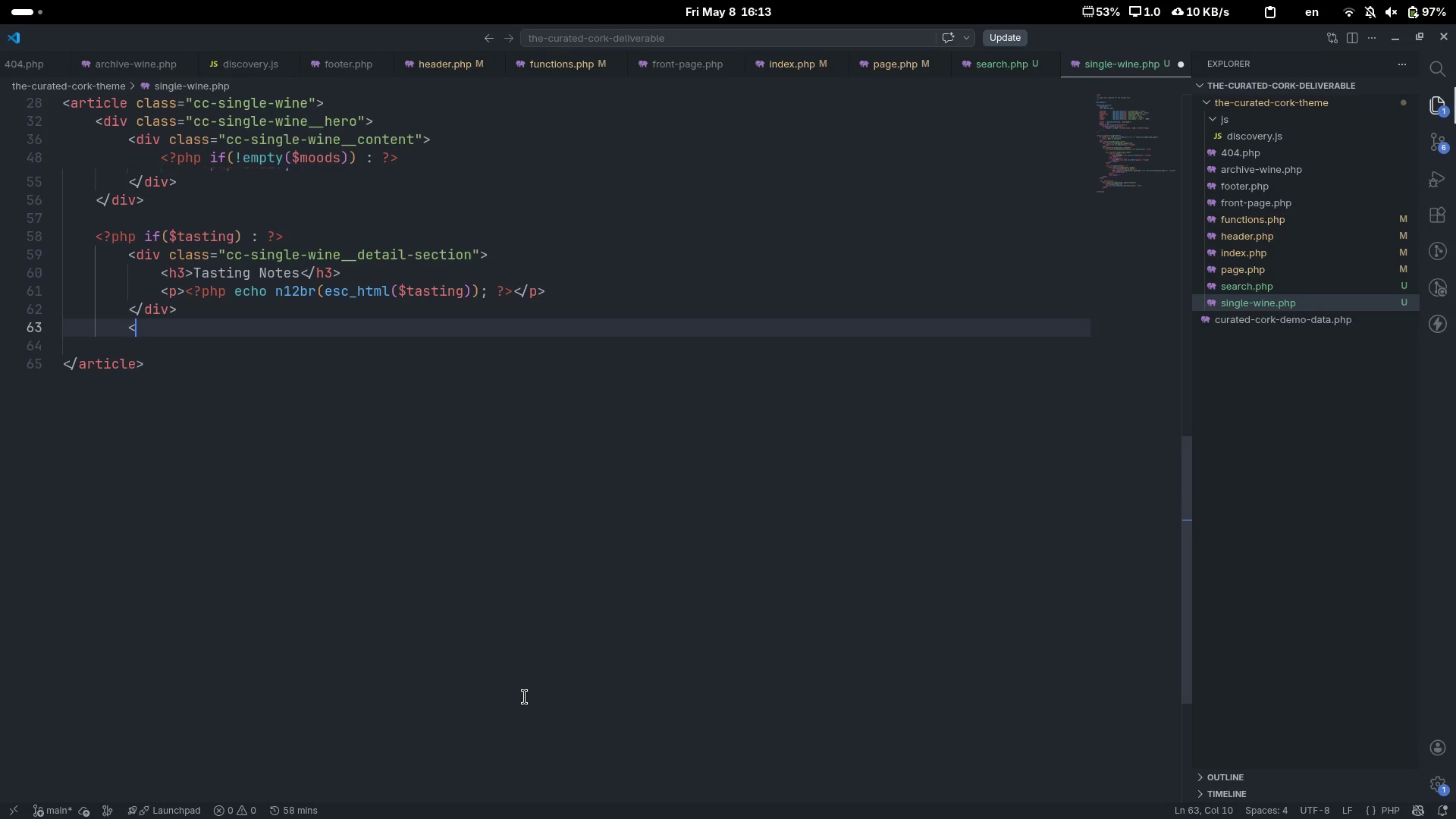 
key(Shift+Slash)
 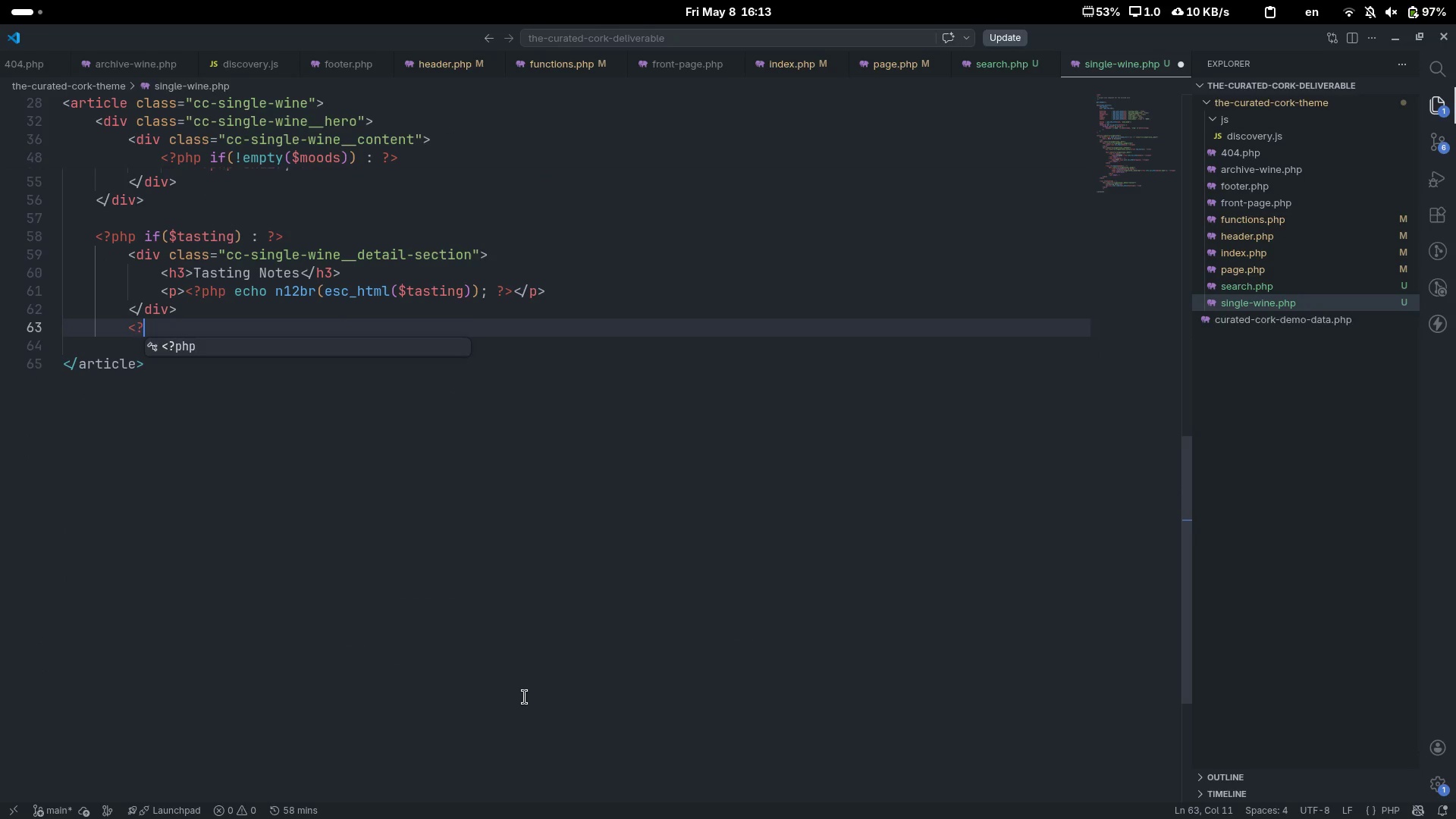 
key(Tab)
 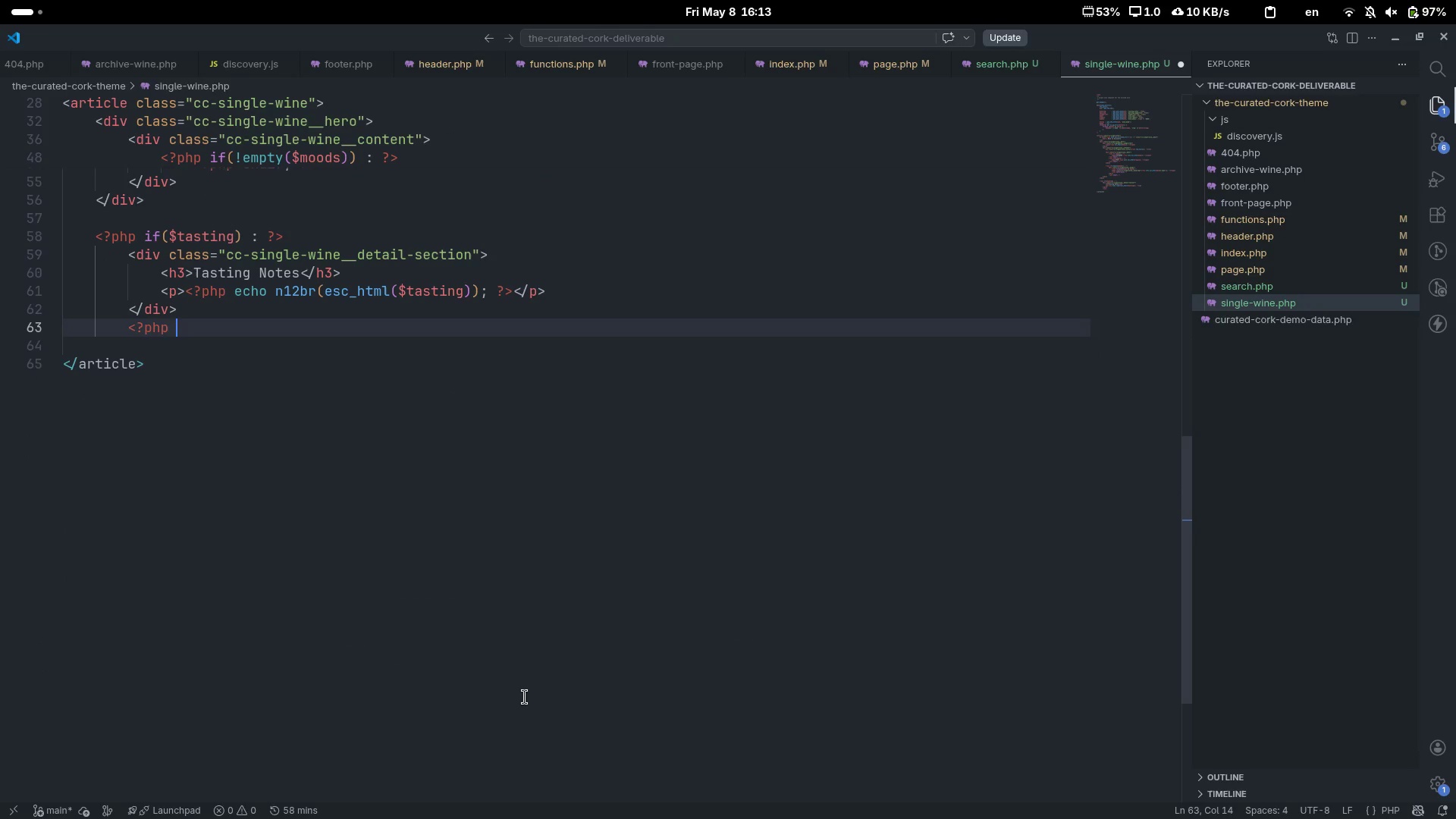 
key(Space)
 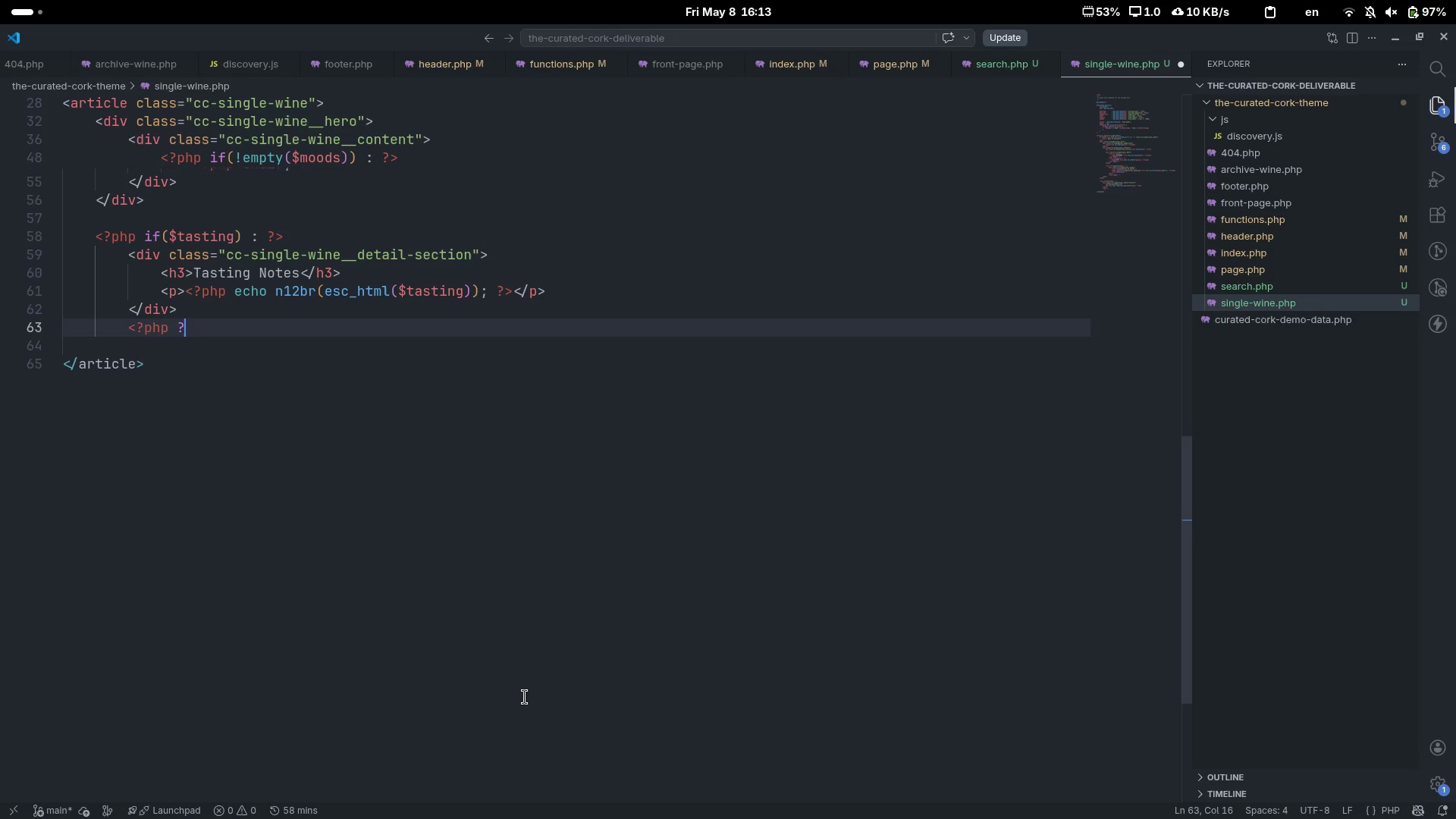 
key(Shift+Slash)
 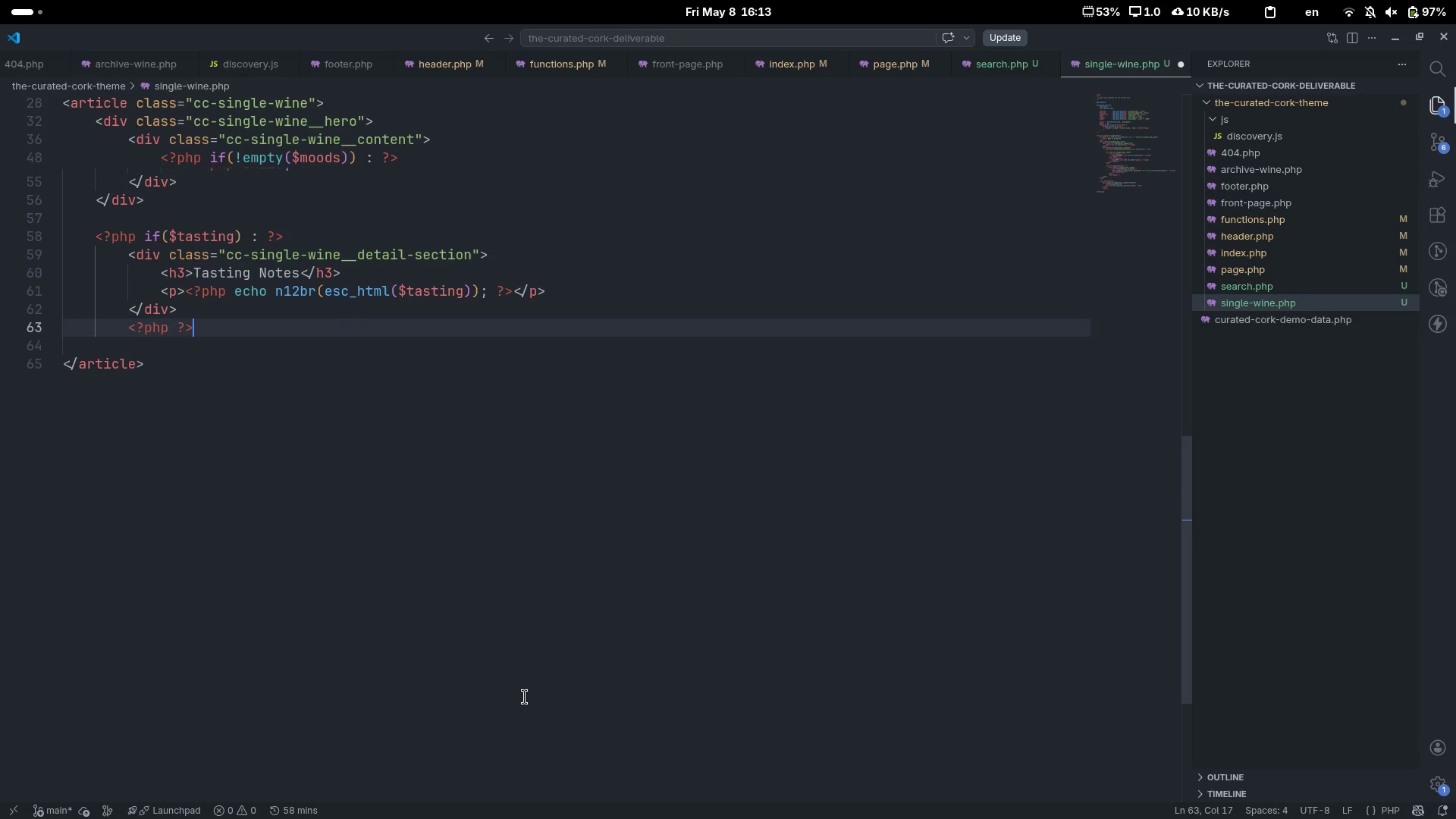 
key(Shift+Period)
 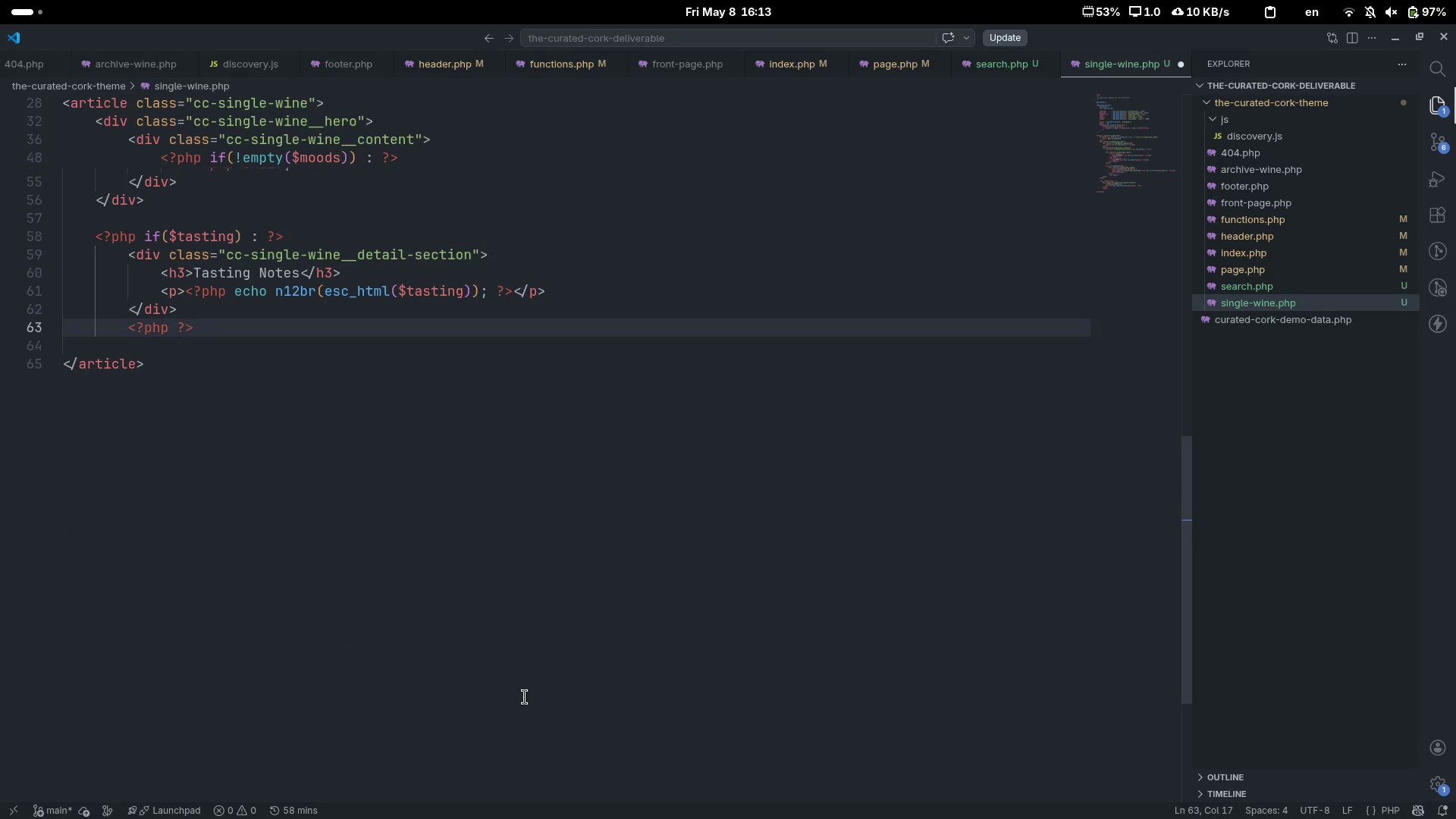 
key(ArrowLeft)
 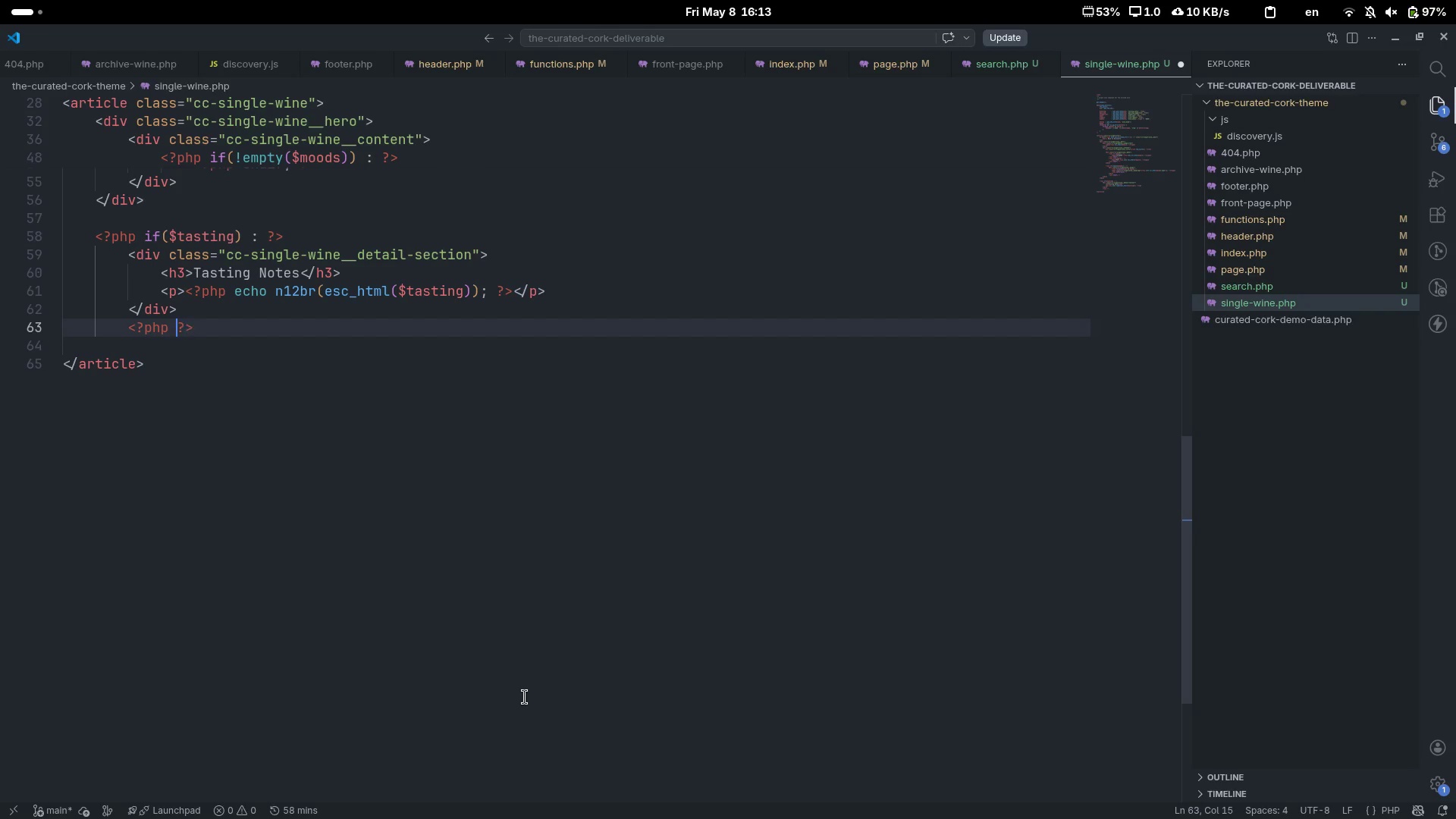 
key(ArrowLeft)
 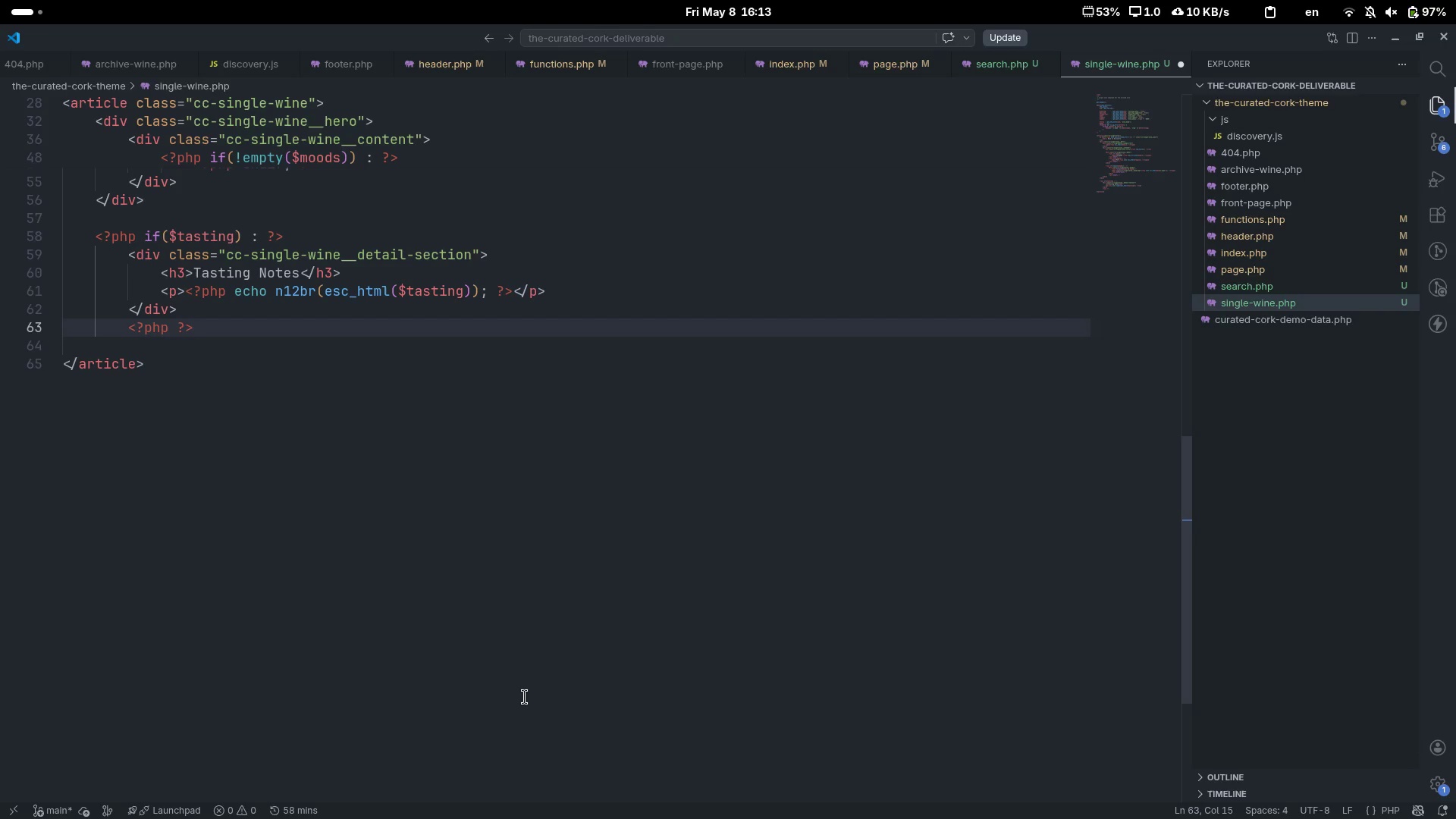 
key(Space)
 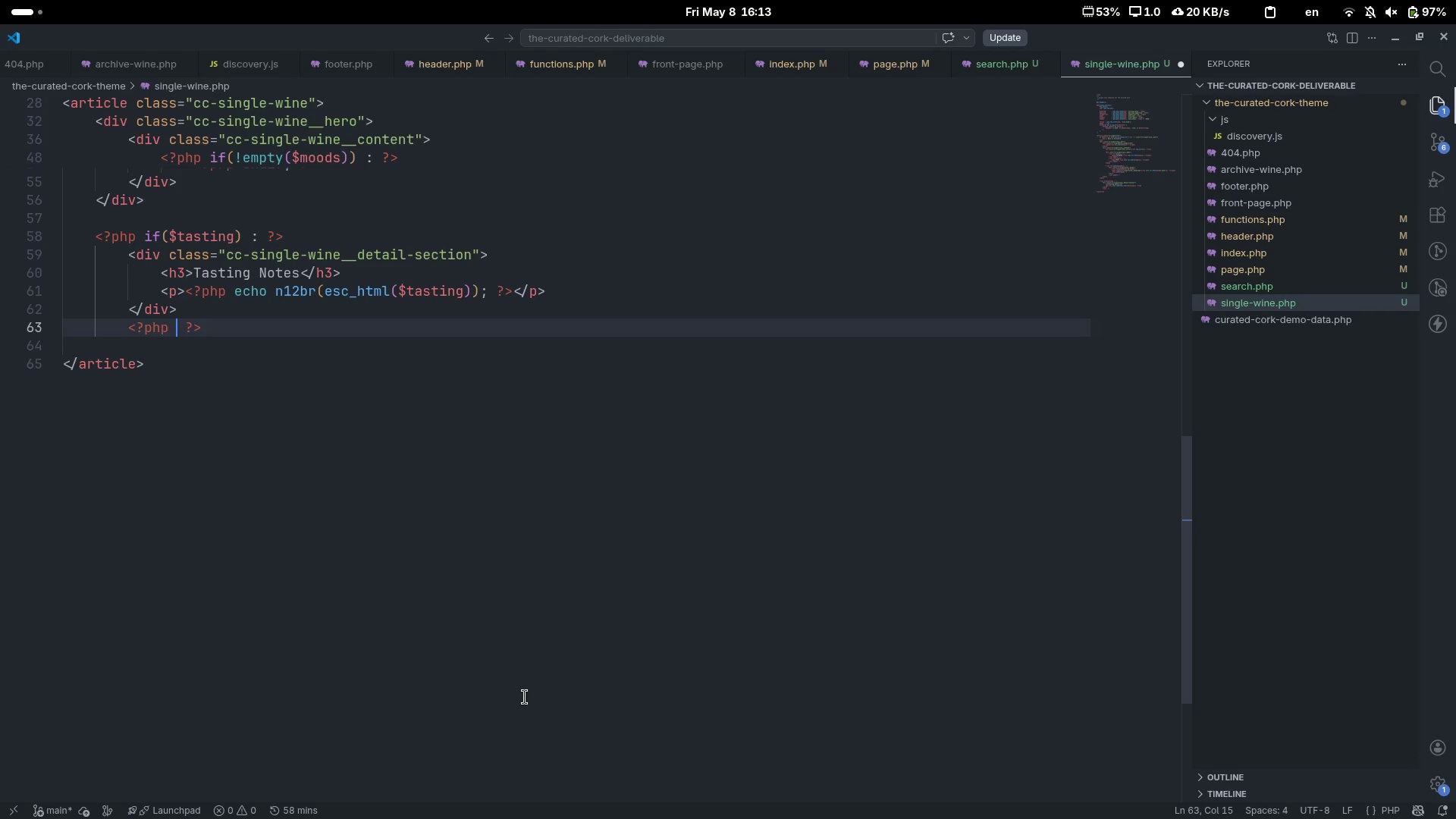 
key(ArrowLeft)
 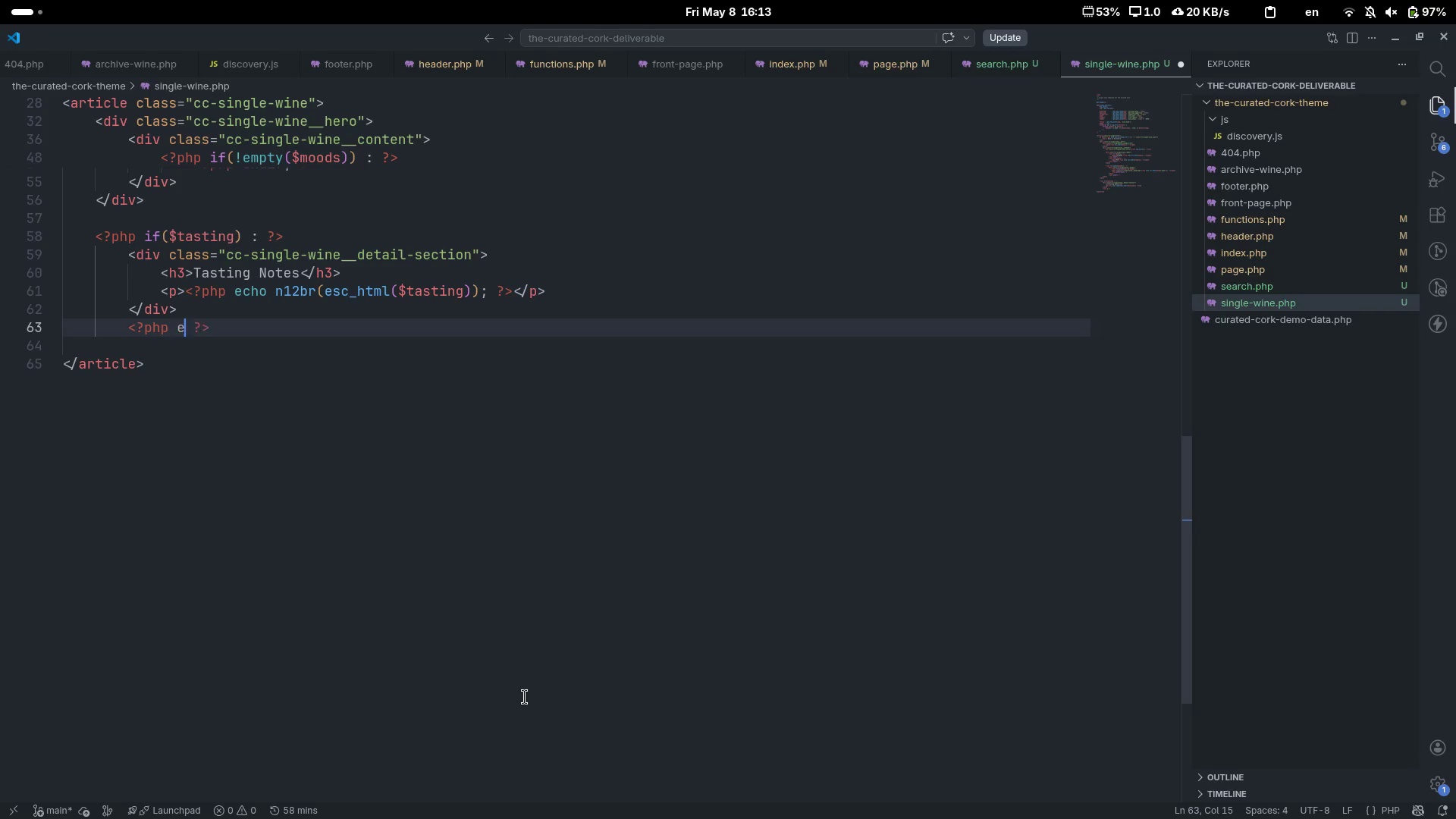 
type(endif;)
 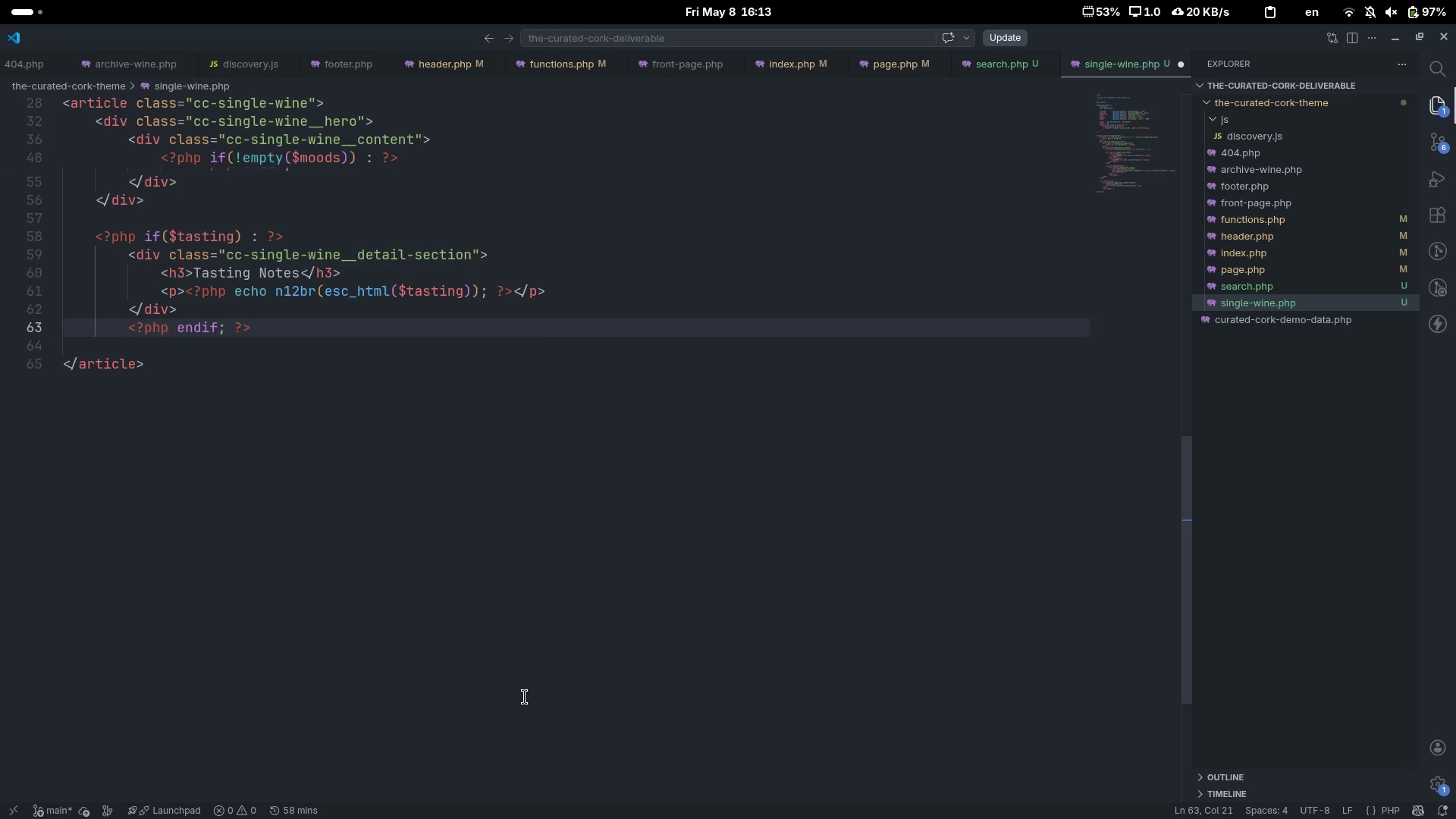 
key(ArrowDown)
 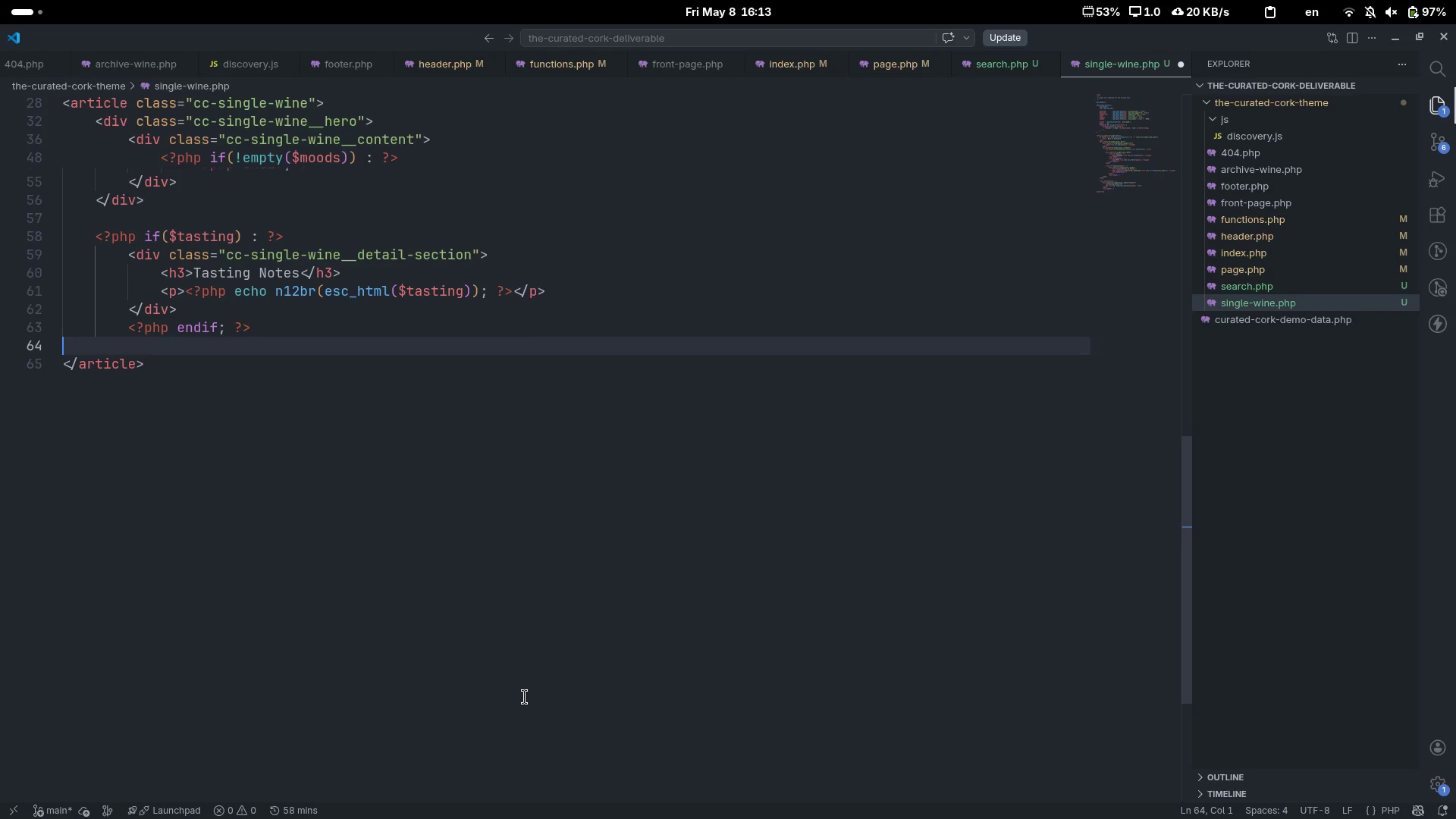 
key(Tab)
 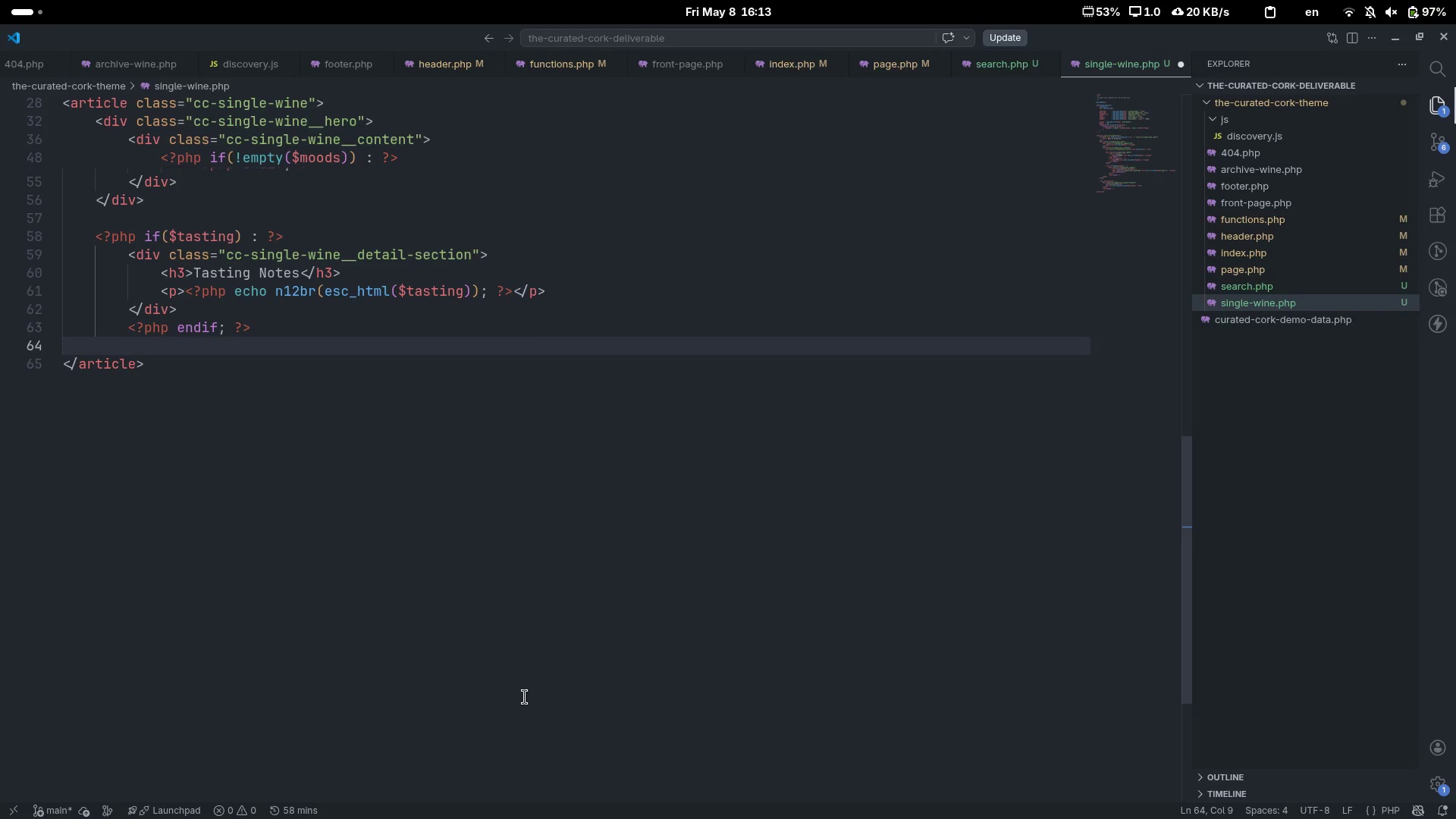 
key(Enter)
 